 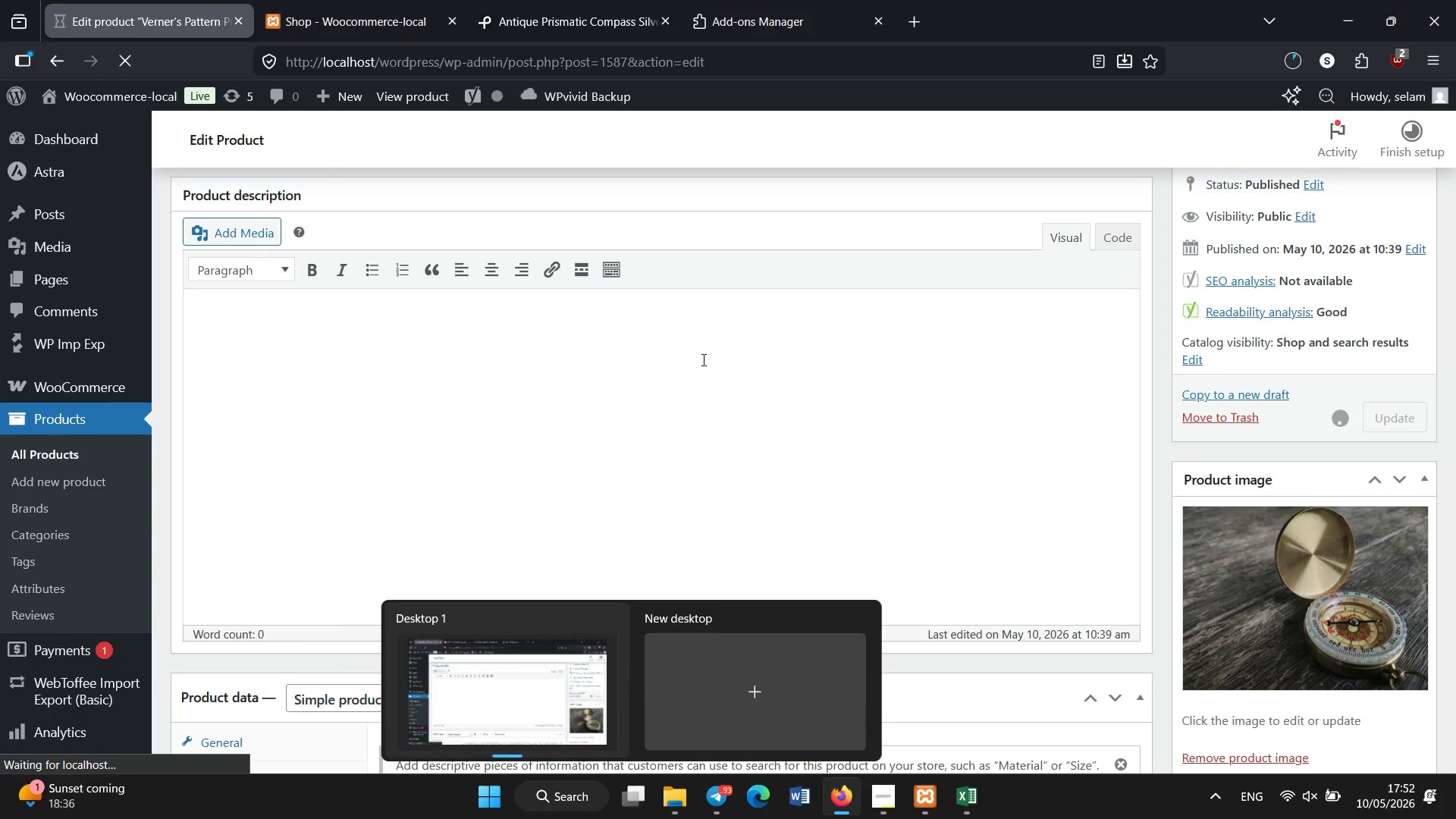 
left_click([704, 360])
 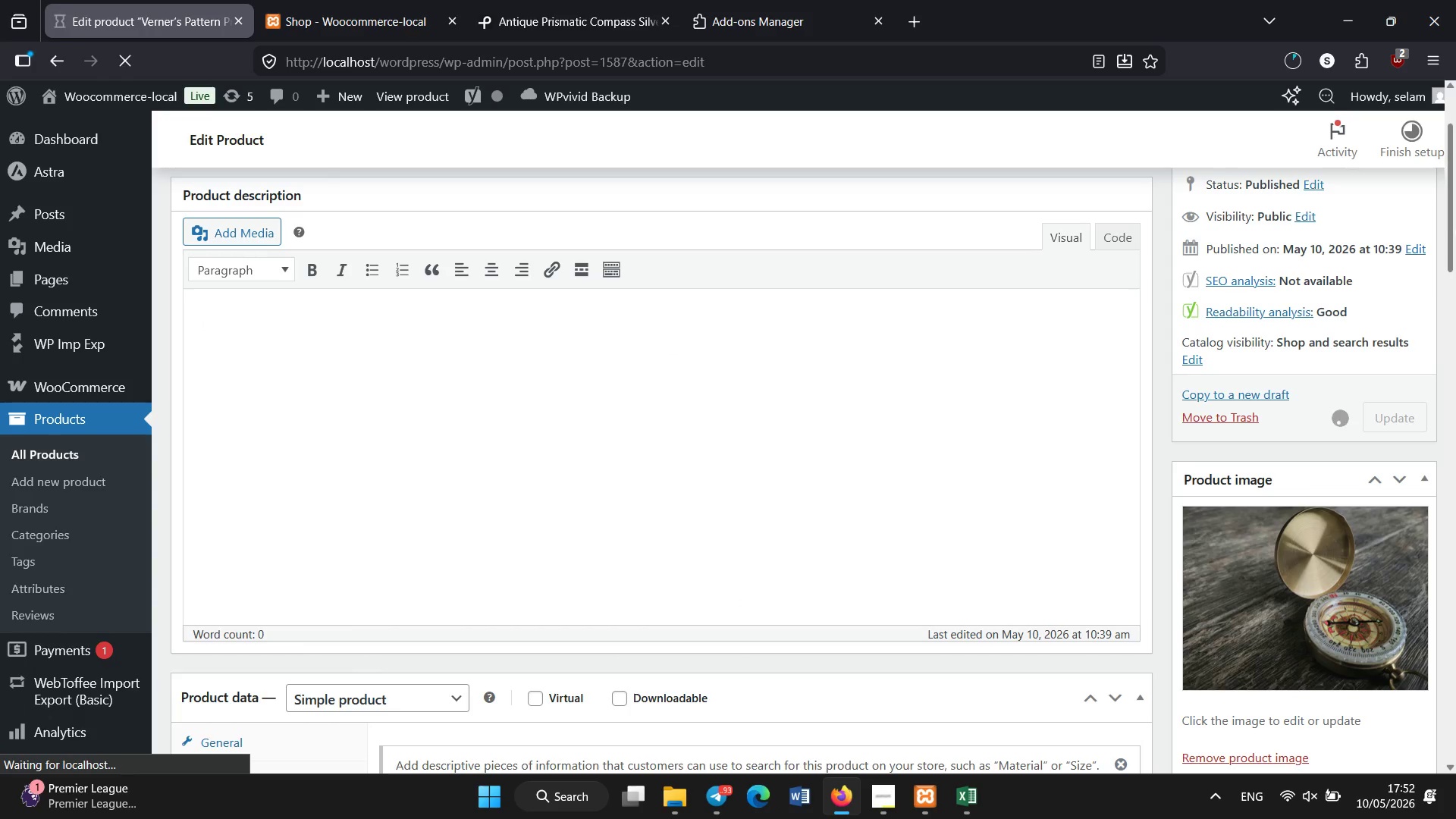 
left_click_drag(start_coordinate=[1454, 221], to_coordinate=[1455, 174])
 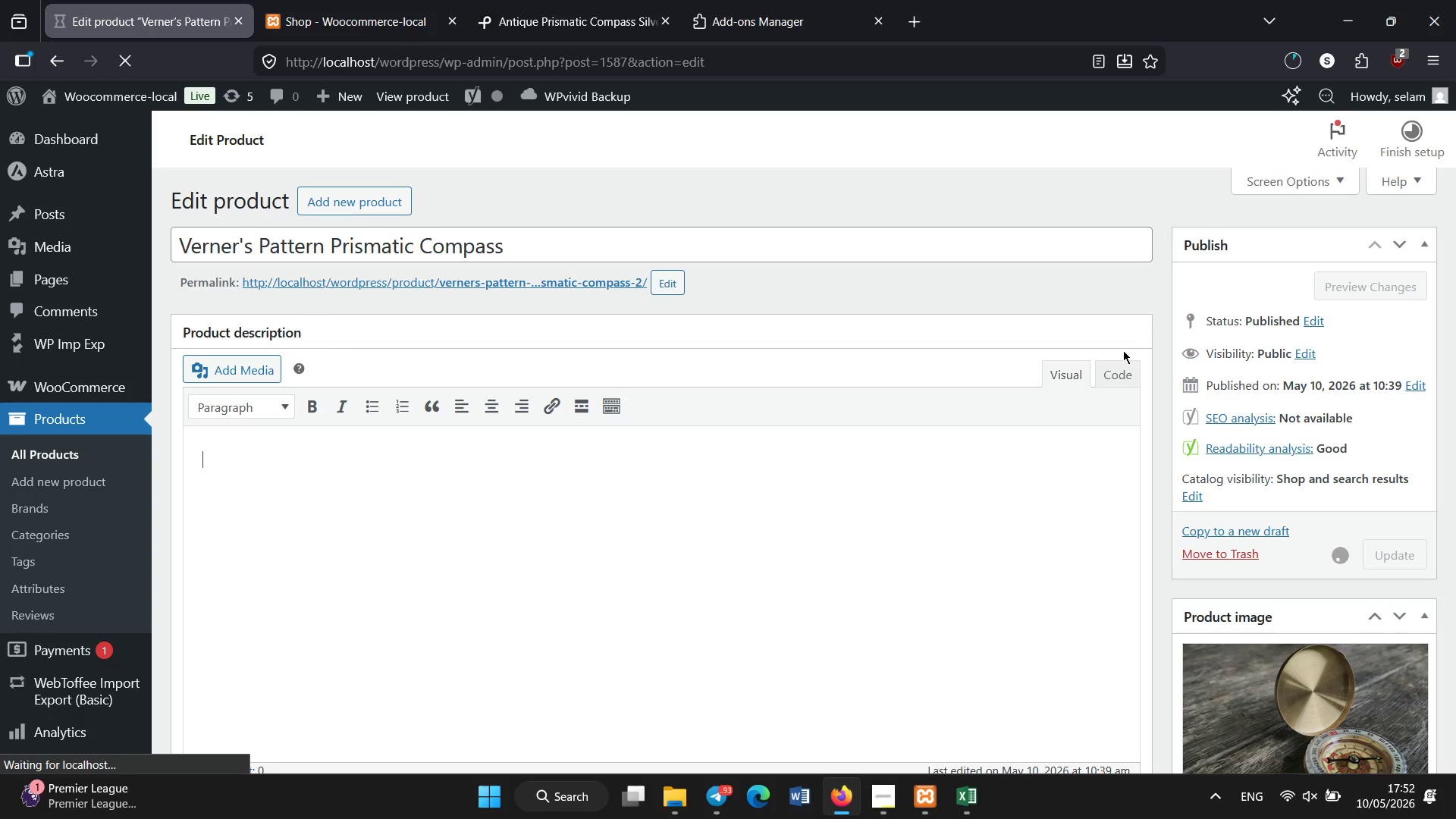 
wait(27.02)
 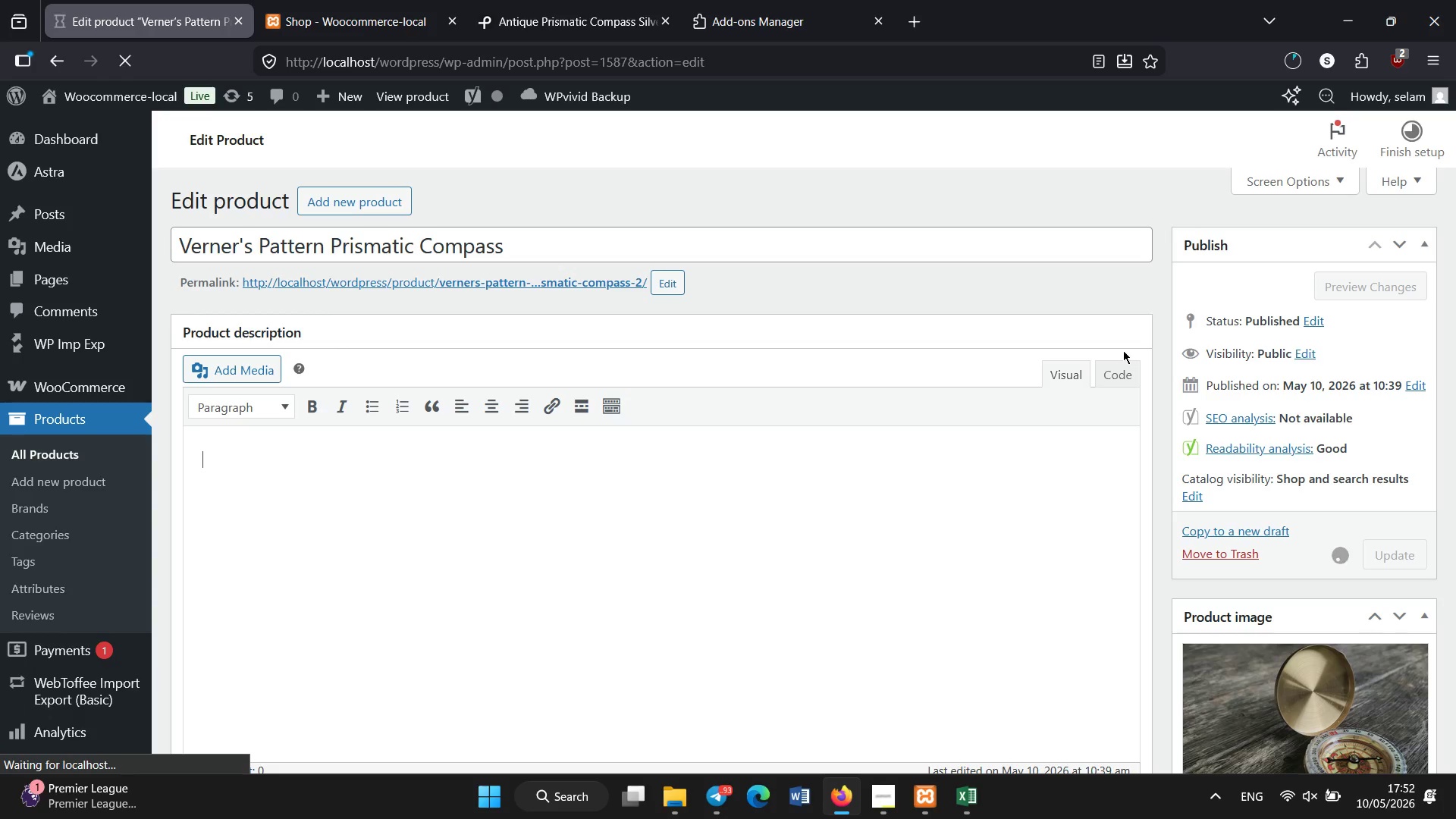 
left_click_drag(start_coordinate=[1455, 168], to_coordinate=[1445, 124])
 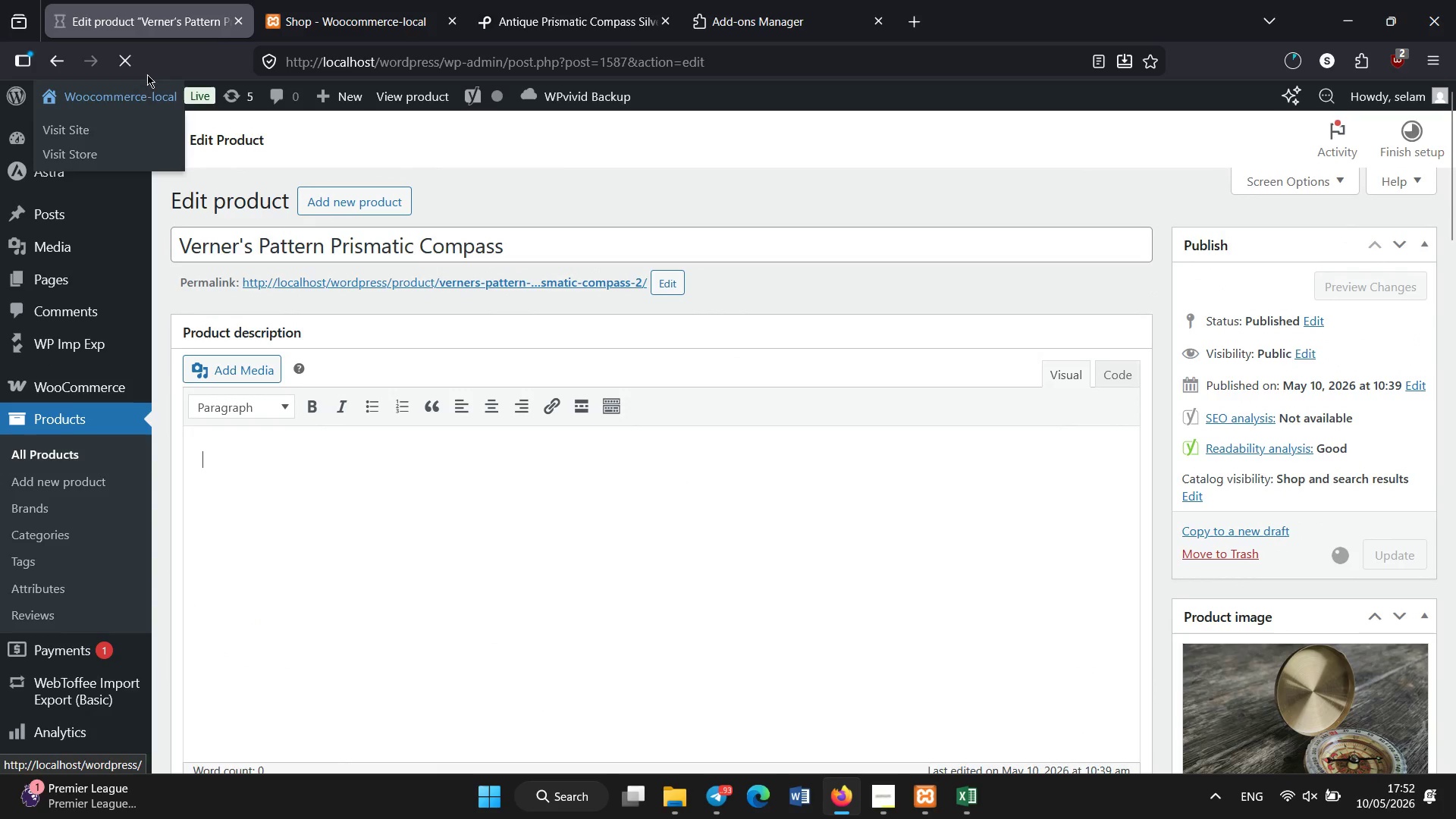 
left_click([281, 2])
 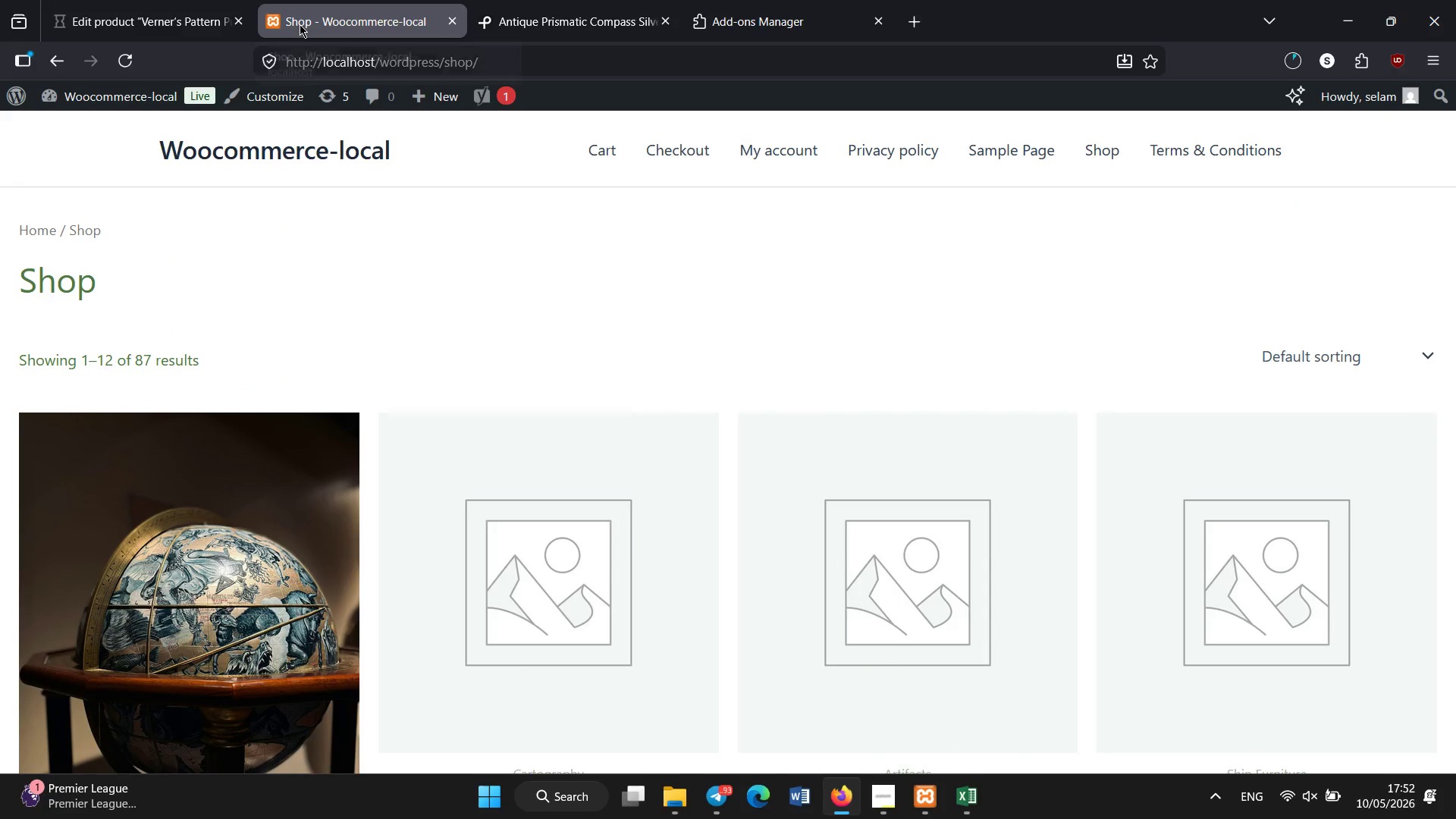 
left_click_drag(start_coordinate=[302, 18], to_coordinate=[344, 18])
 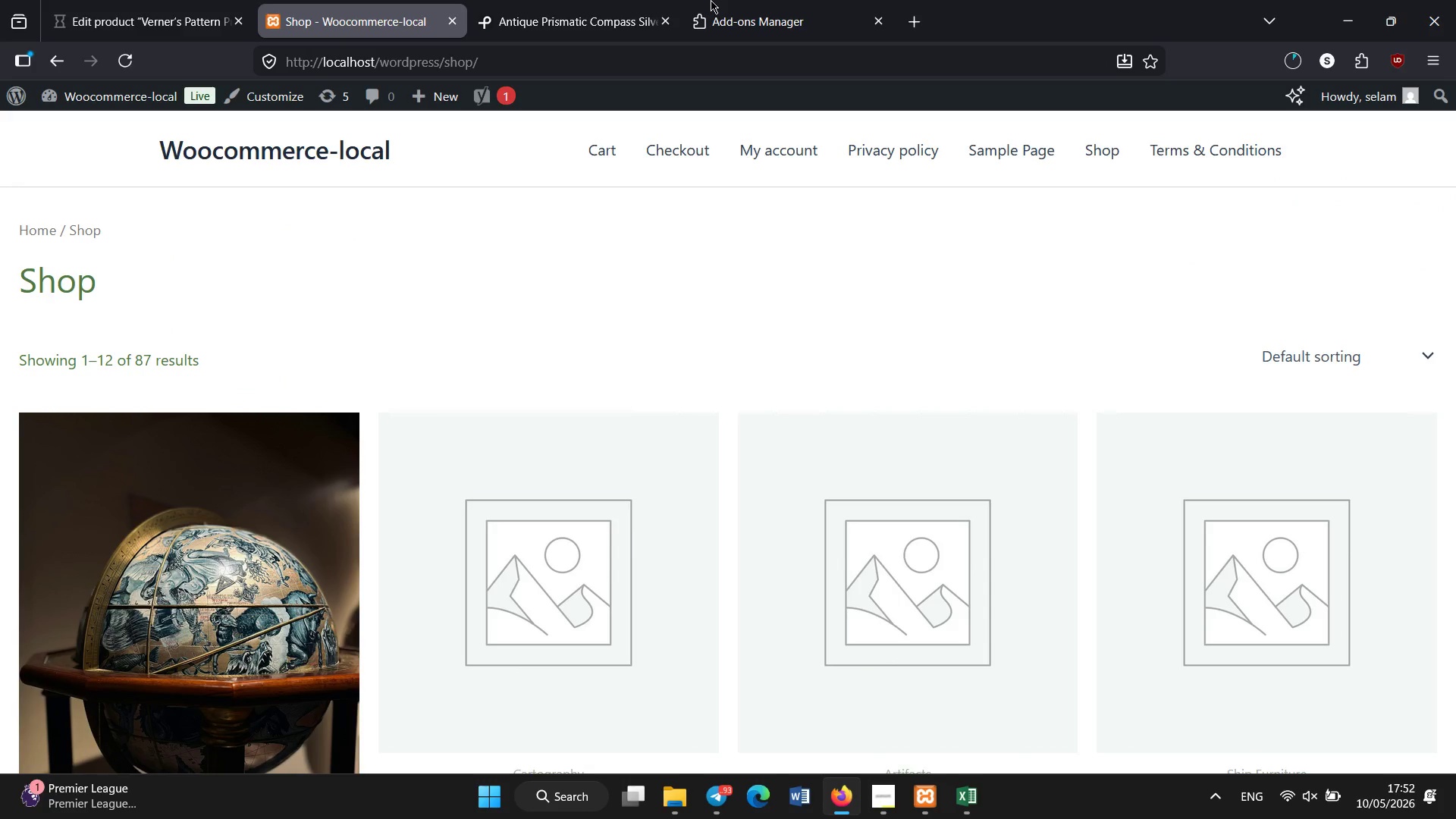 
left_click([711, 0])
 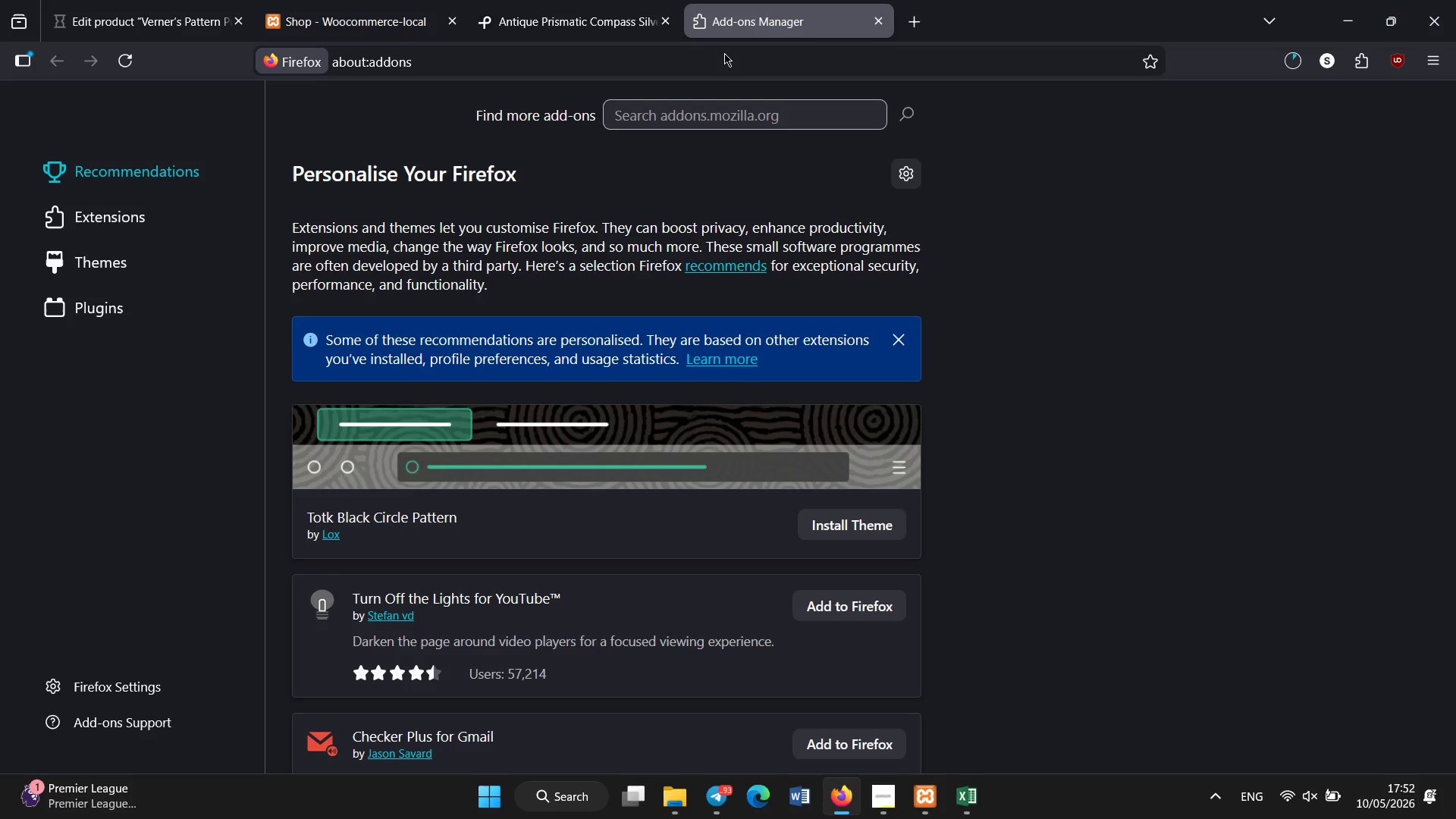 
left_click([724, 53])
 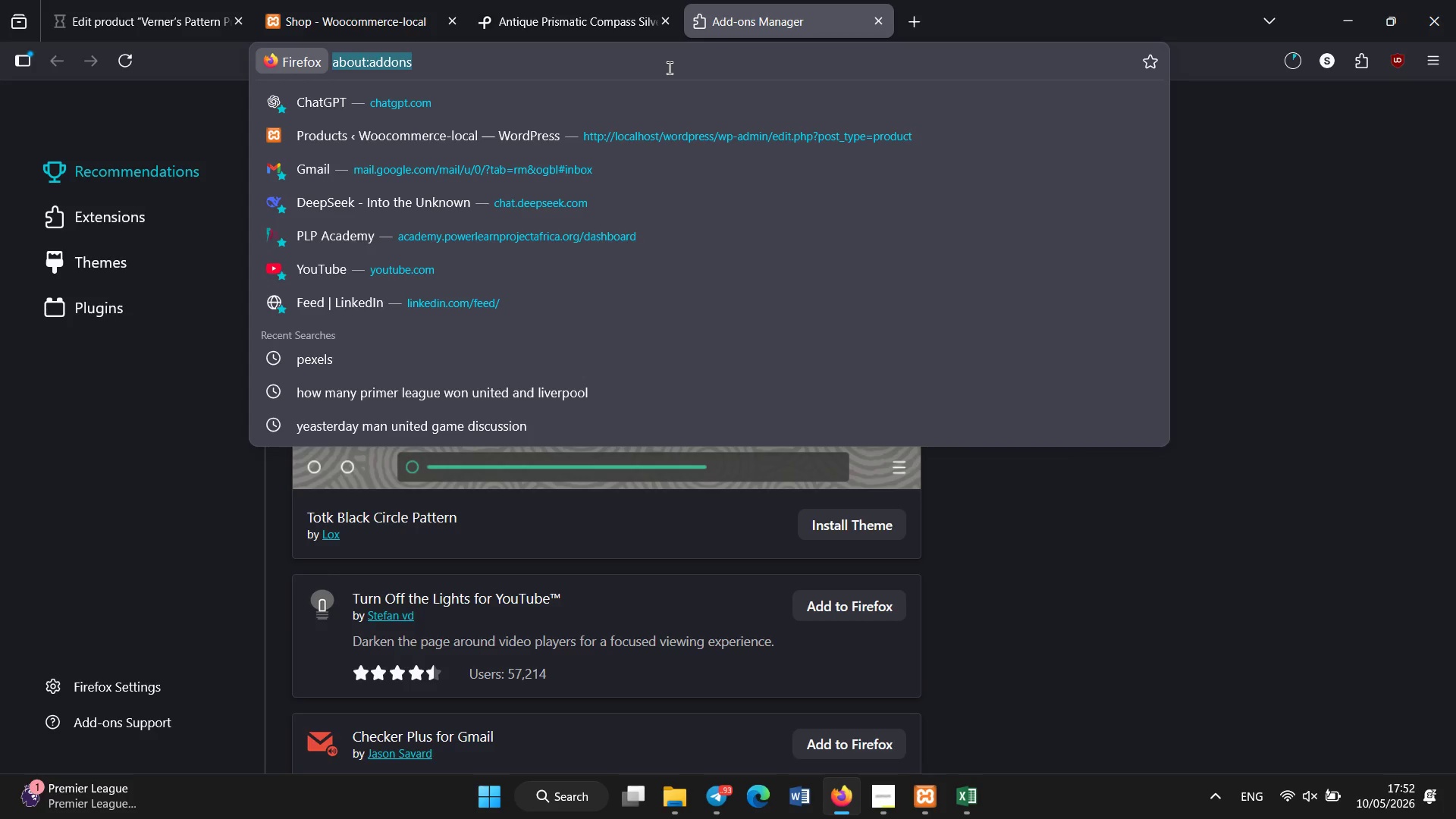 
type(lo)
 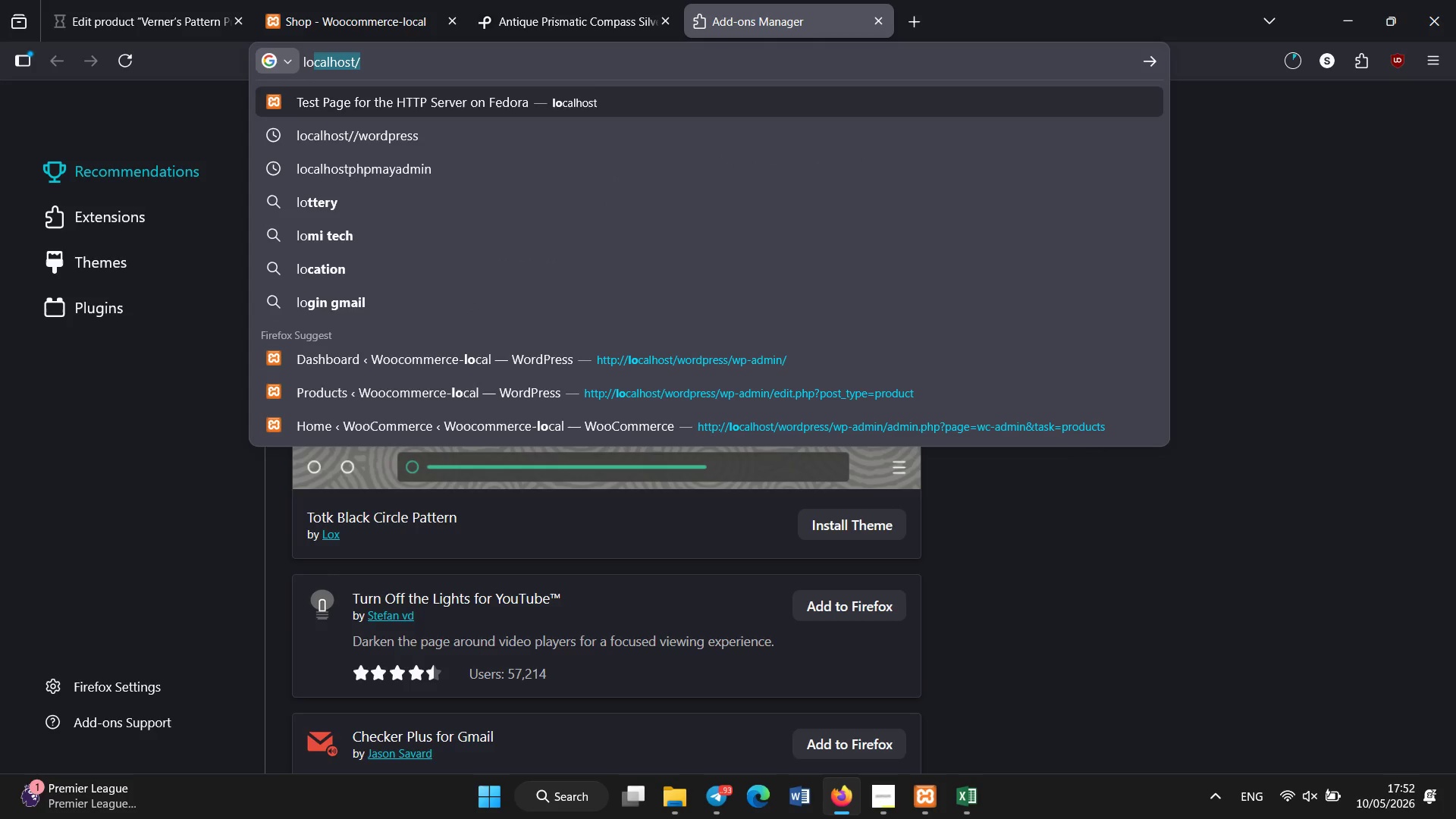 
key(ArrowUp)
 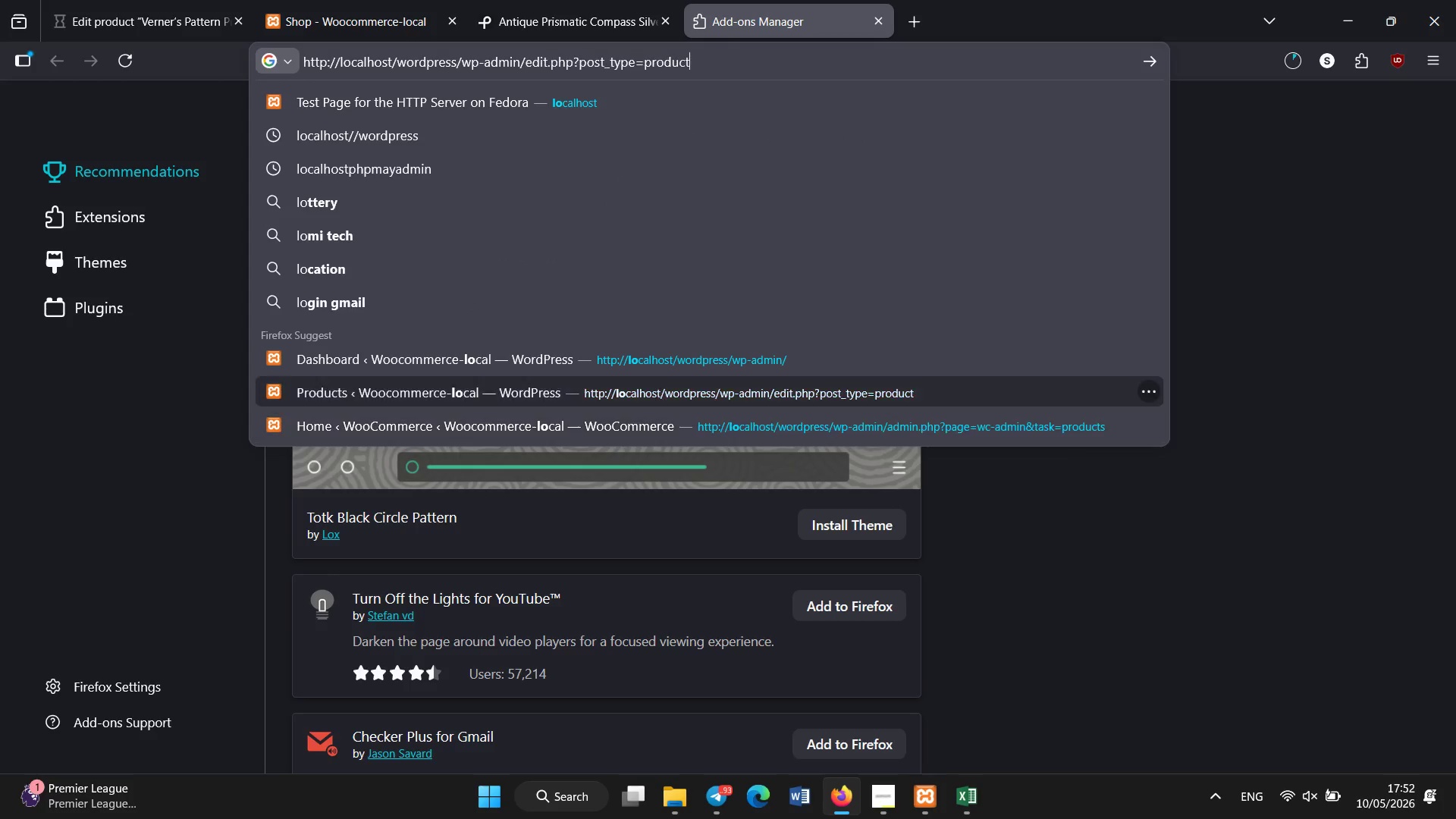 
key(ArrowUp)
 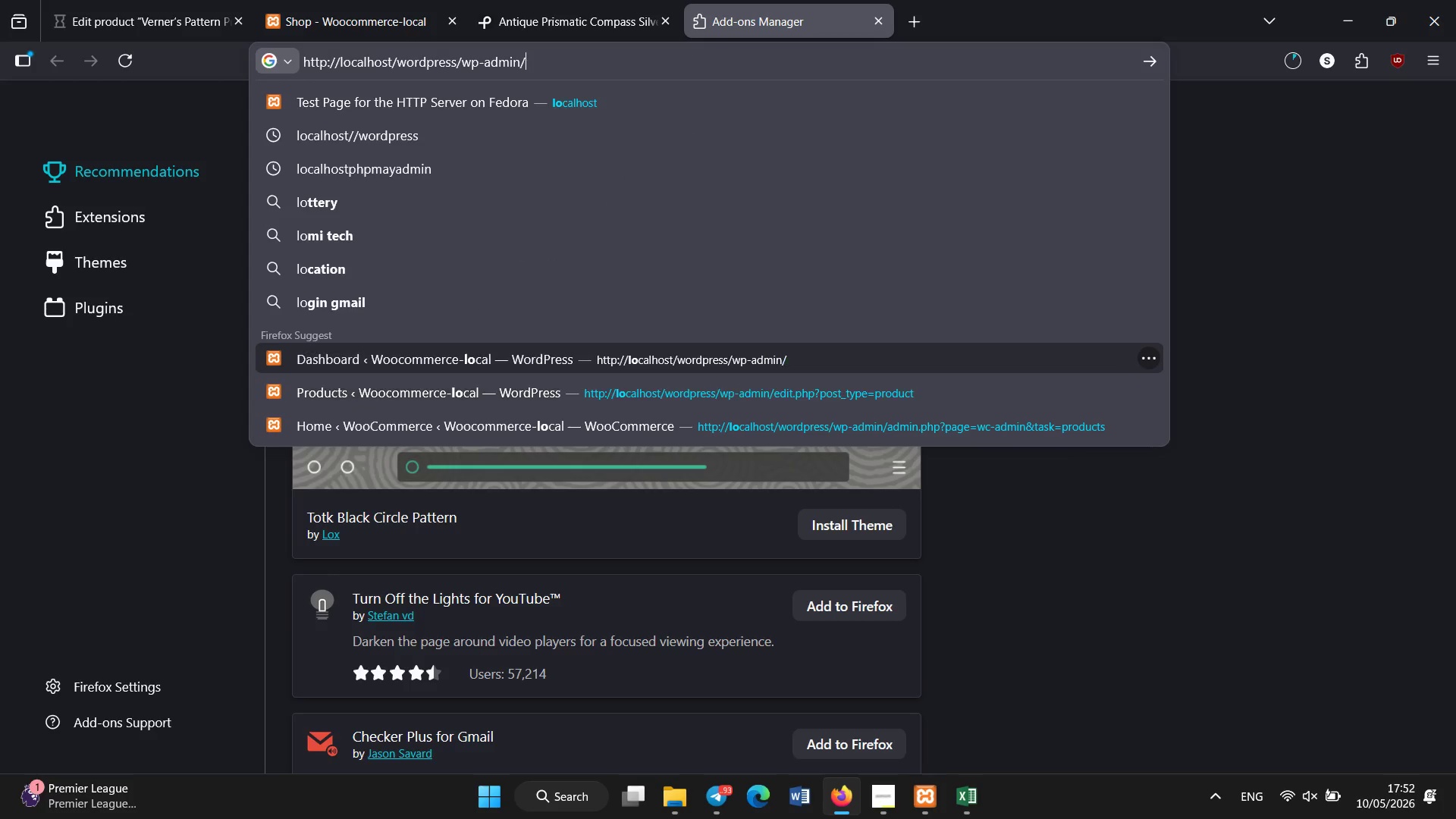 
key(ArrowUp)
 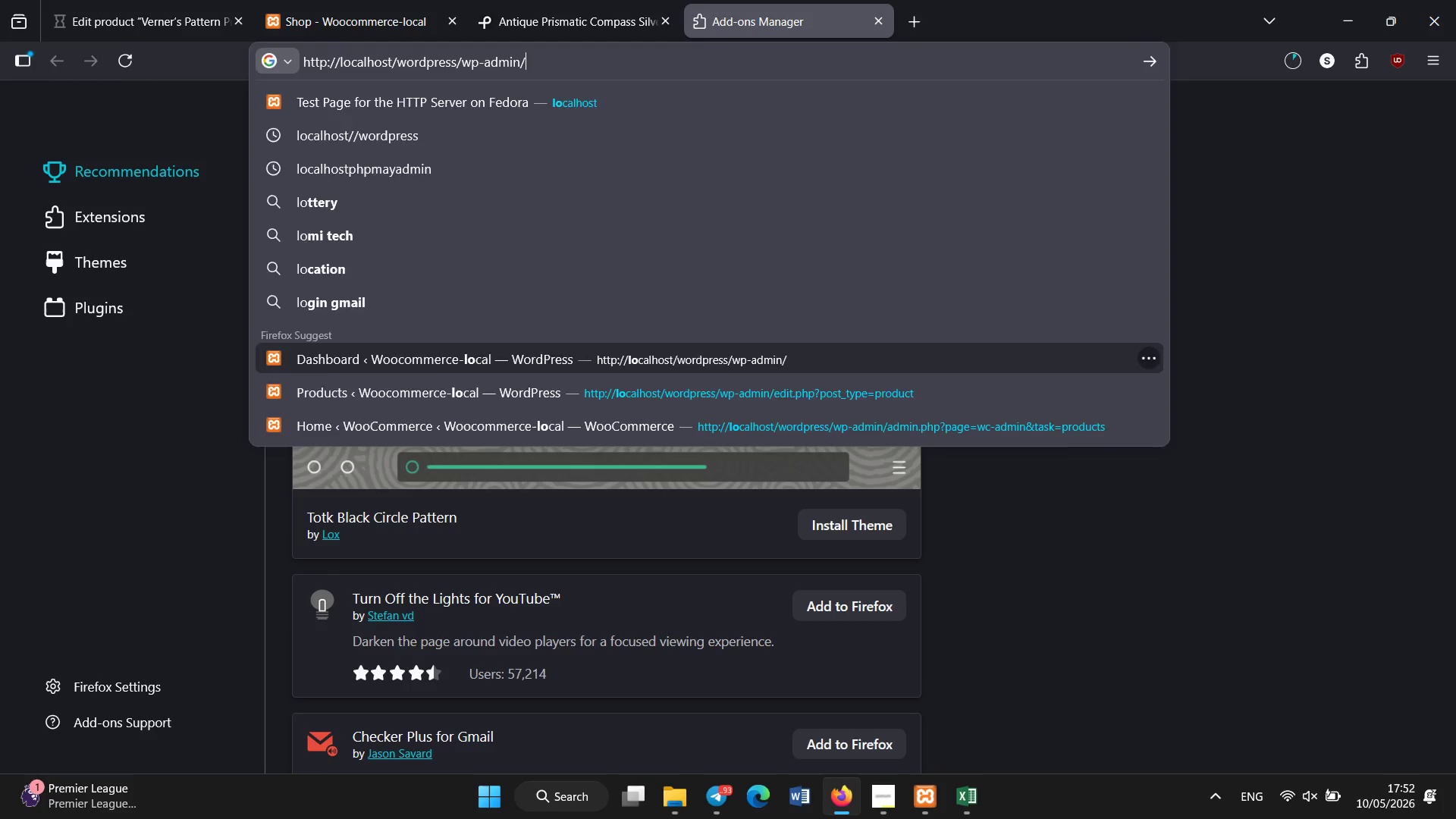 
key(Enter)
 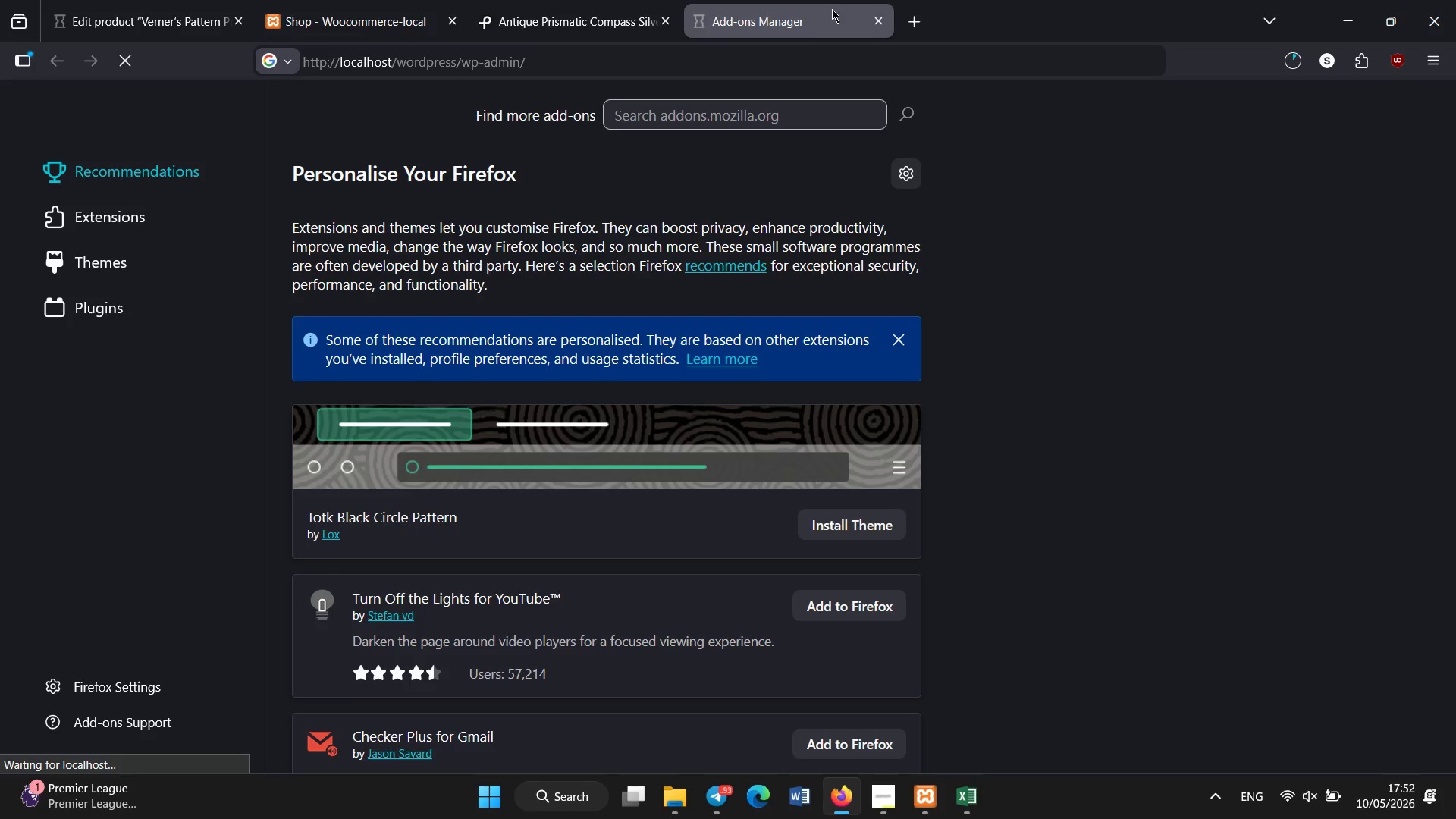 
left_click_drag(start_coordinate=[808, 26], to_coordinate=[381, 48])
 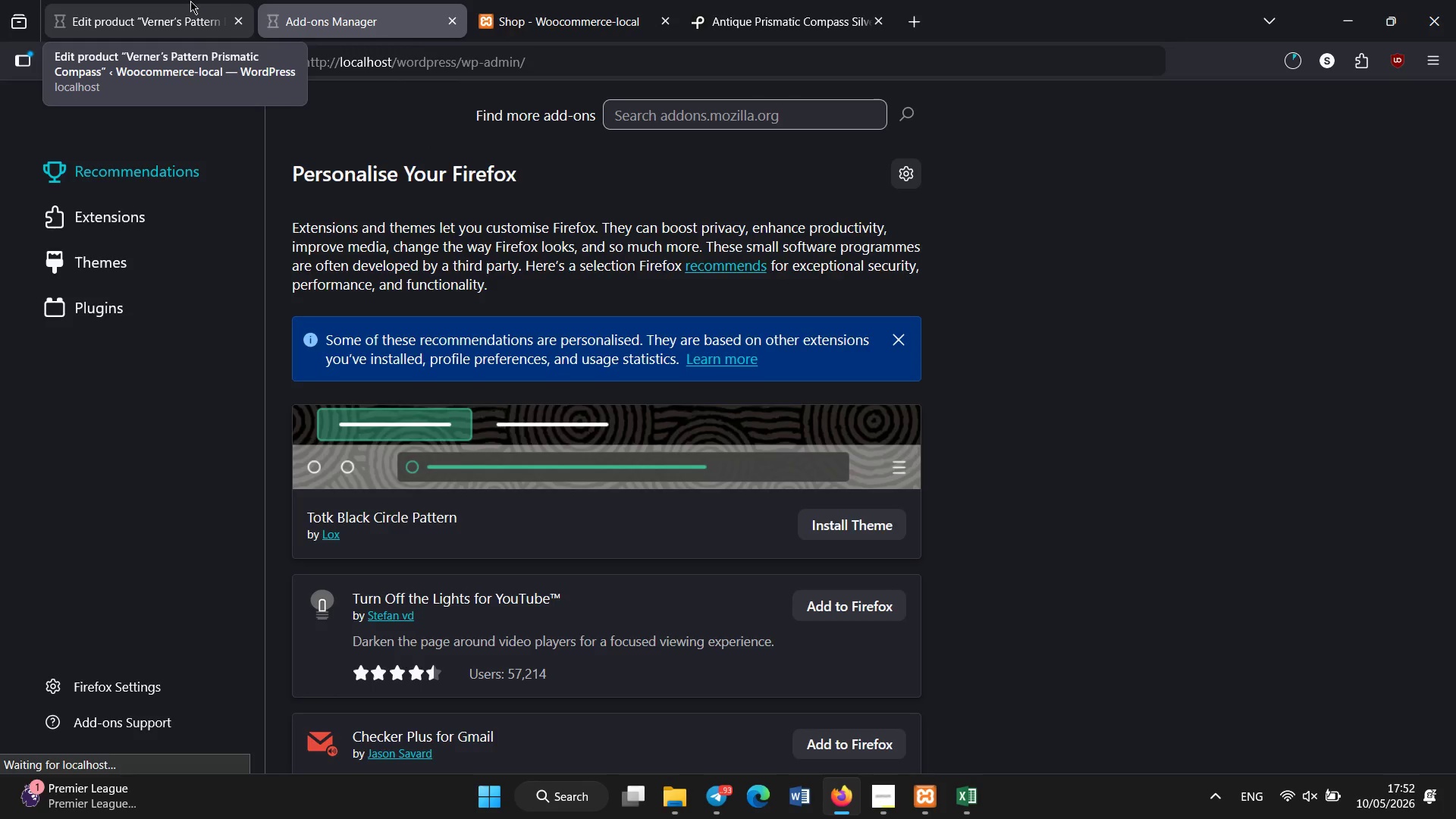 
left_click([189, 0])
 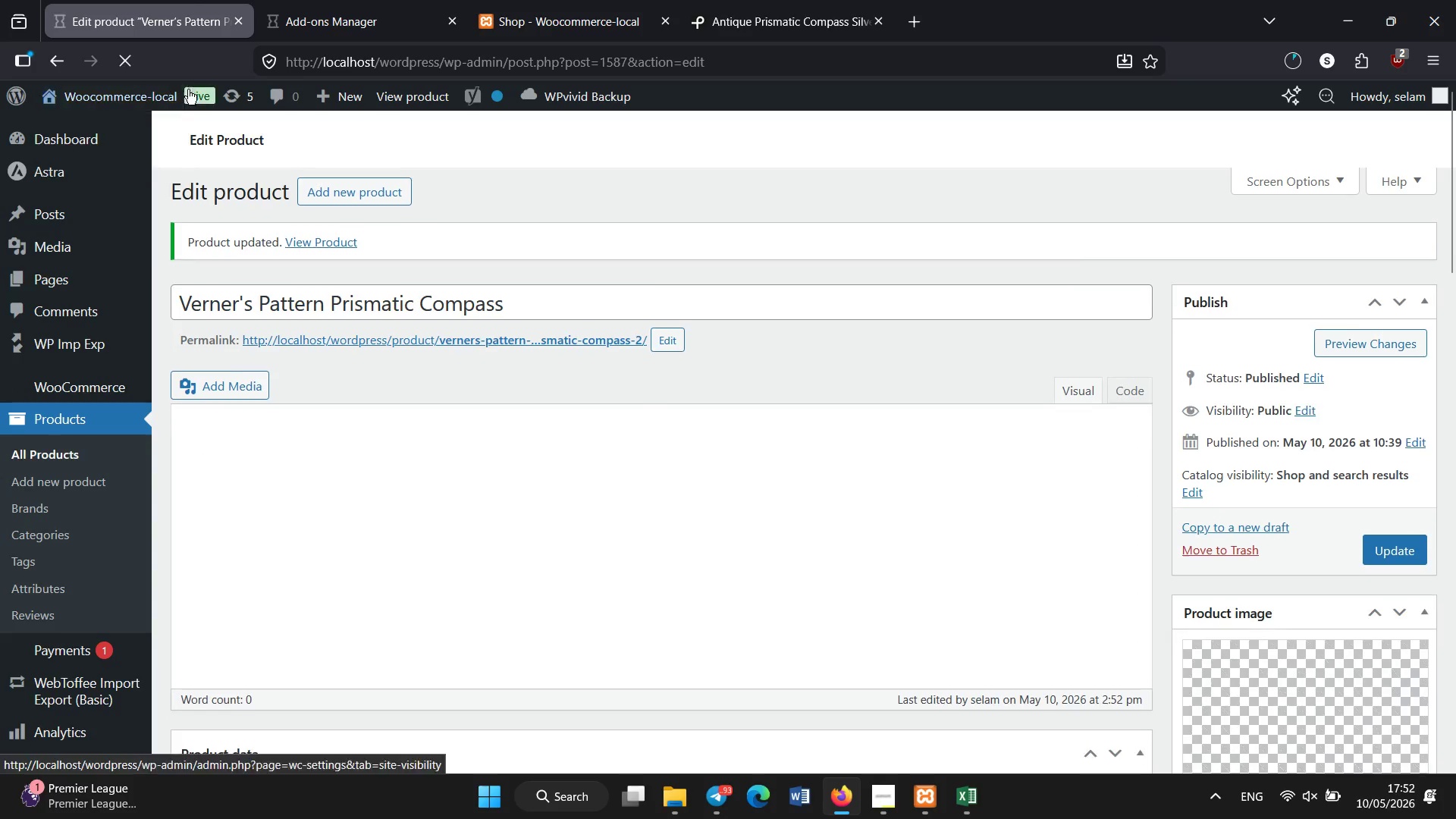 
left_click([79, 450])
 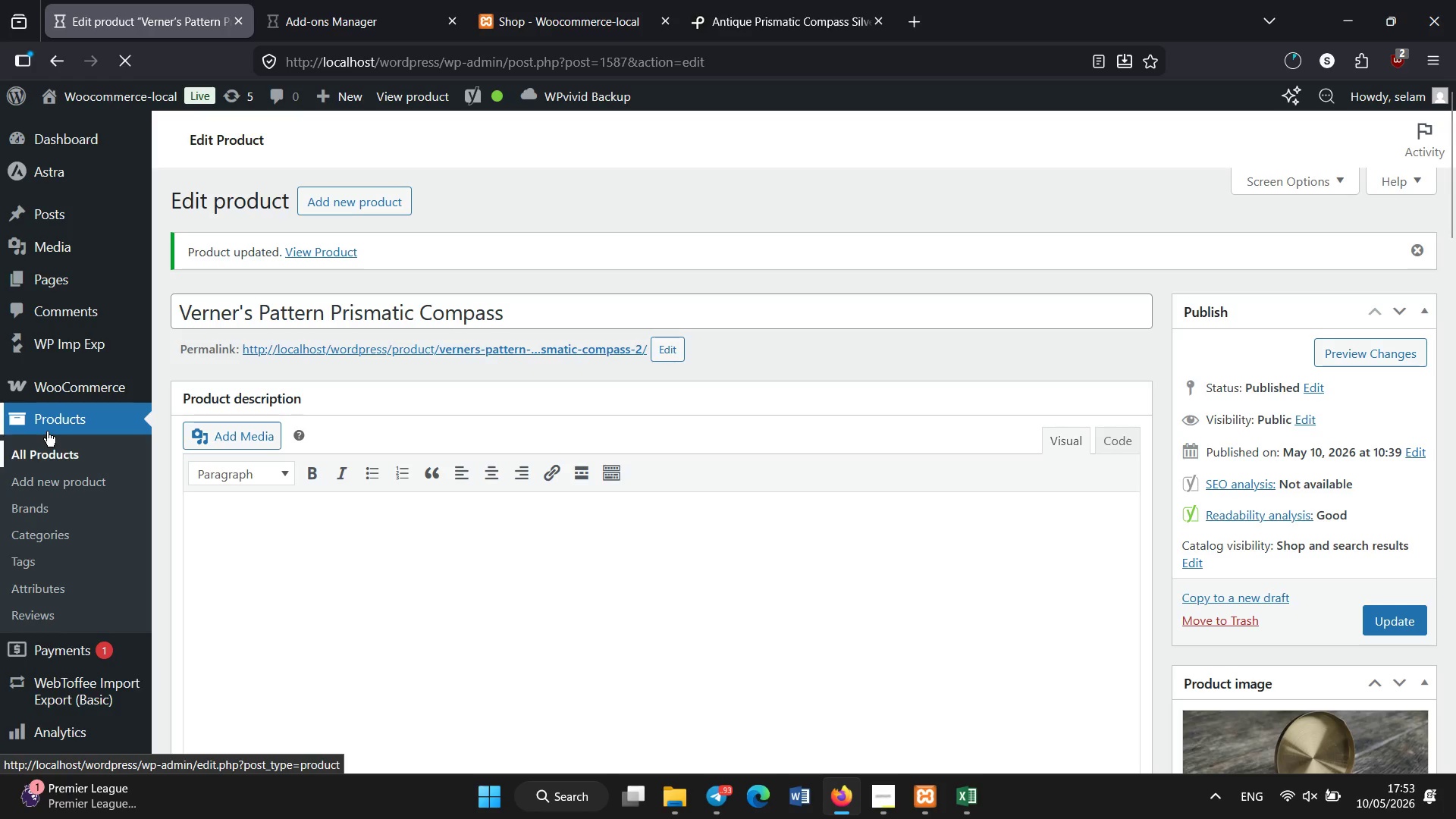 
wait(6.7)
 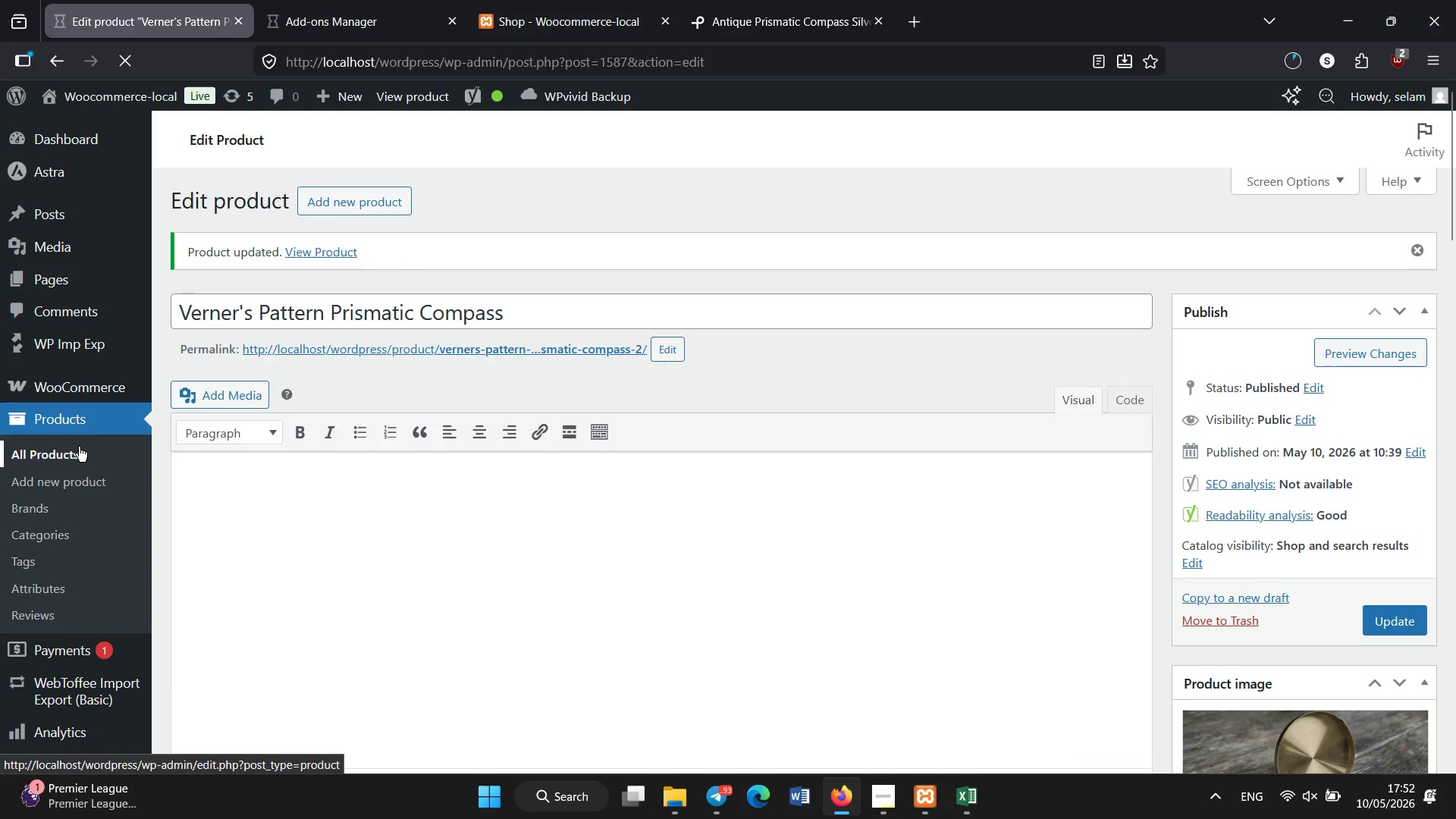 
left_click([279, 24])
 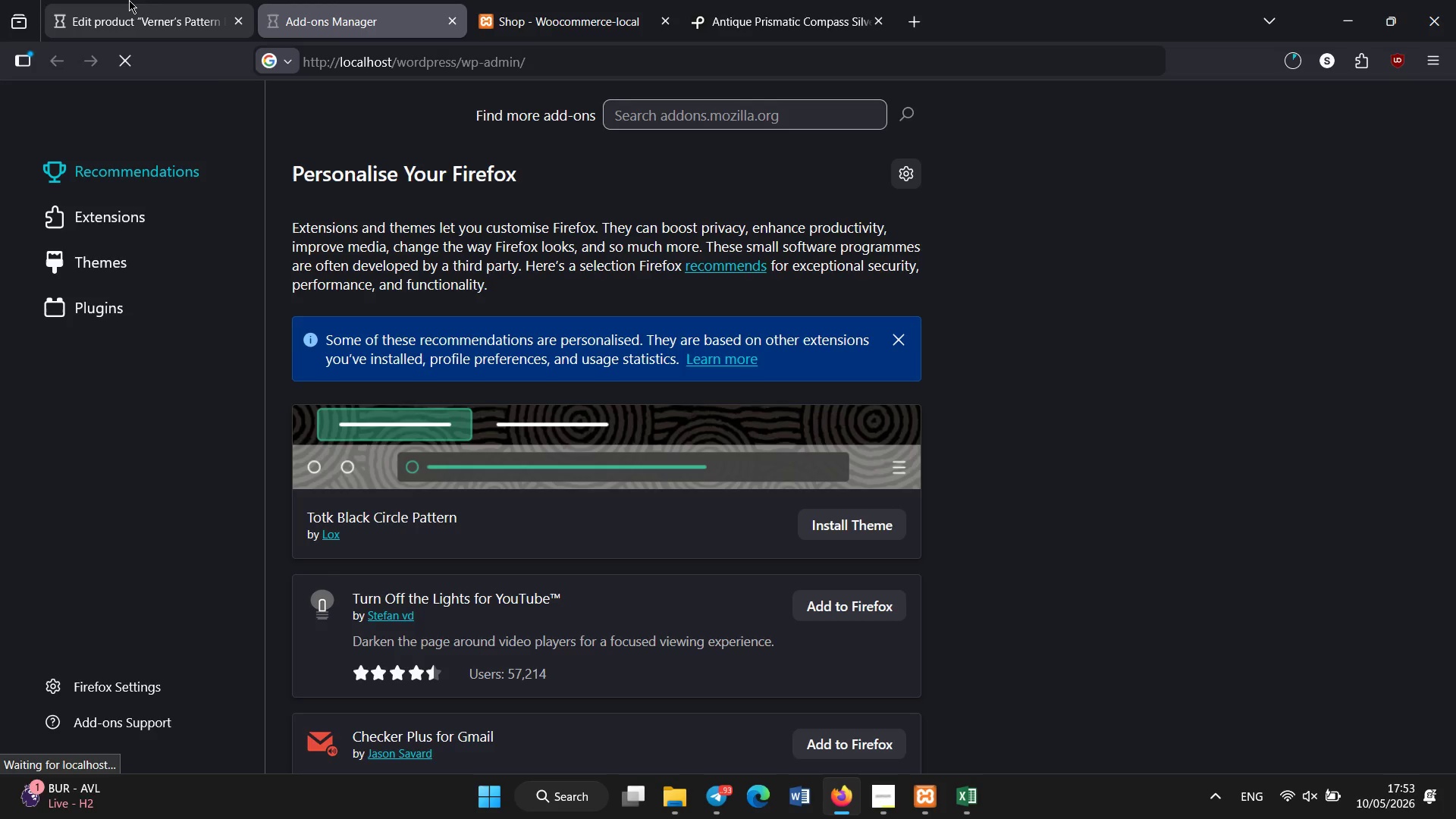 
left_click([129, 0])
 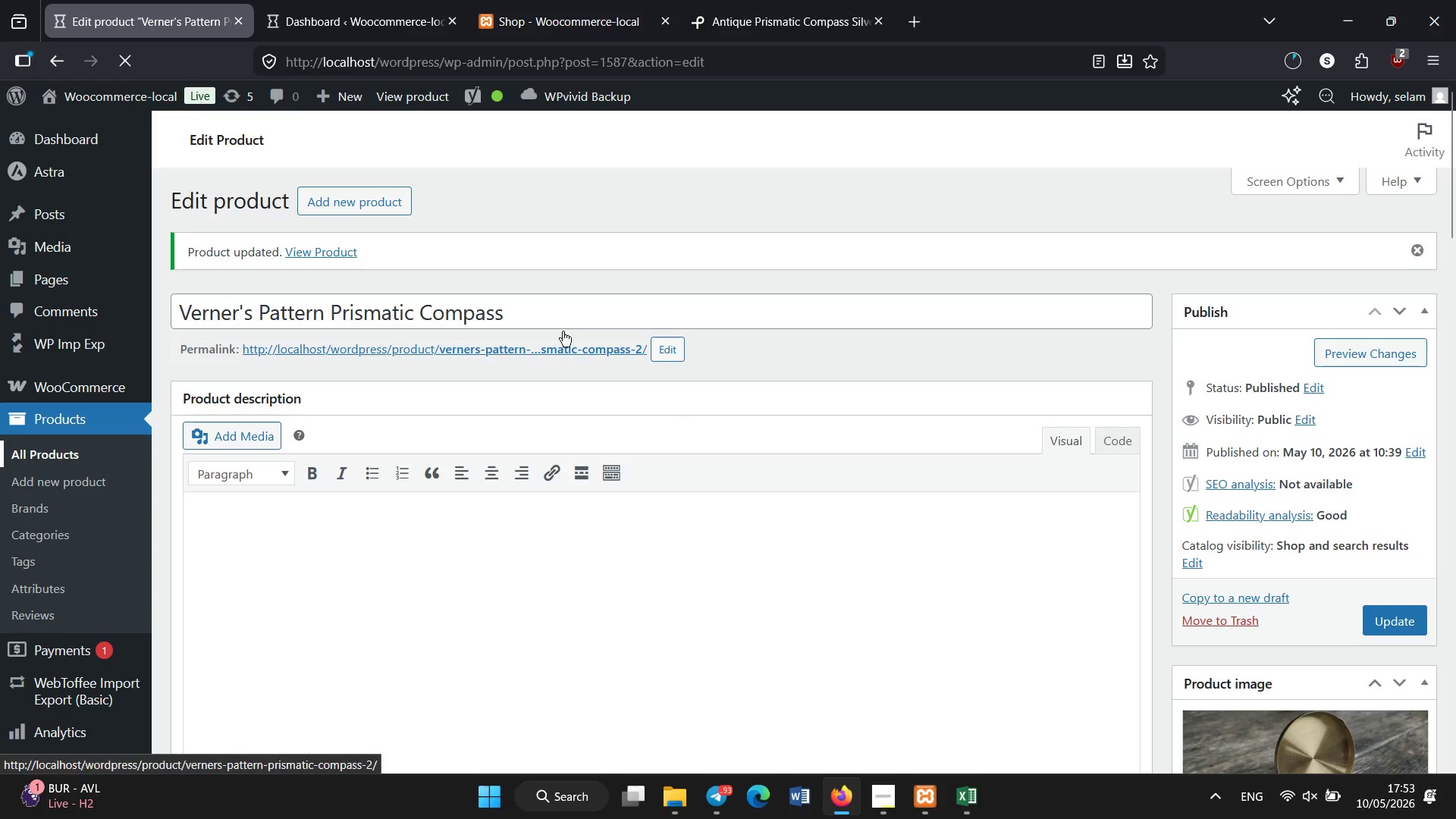 
left_click([287, 0])
 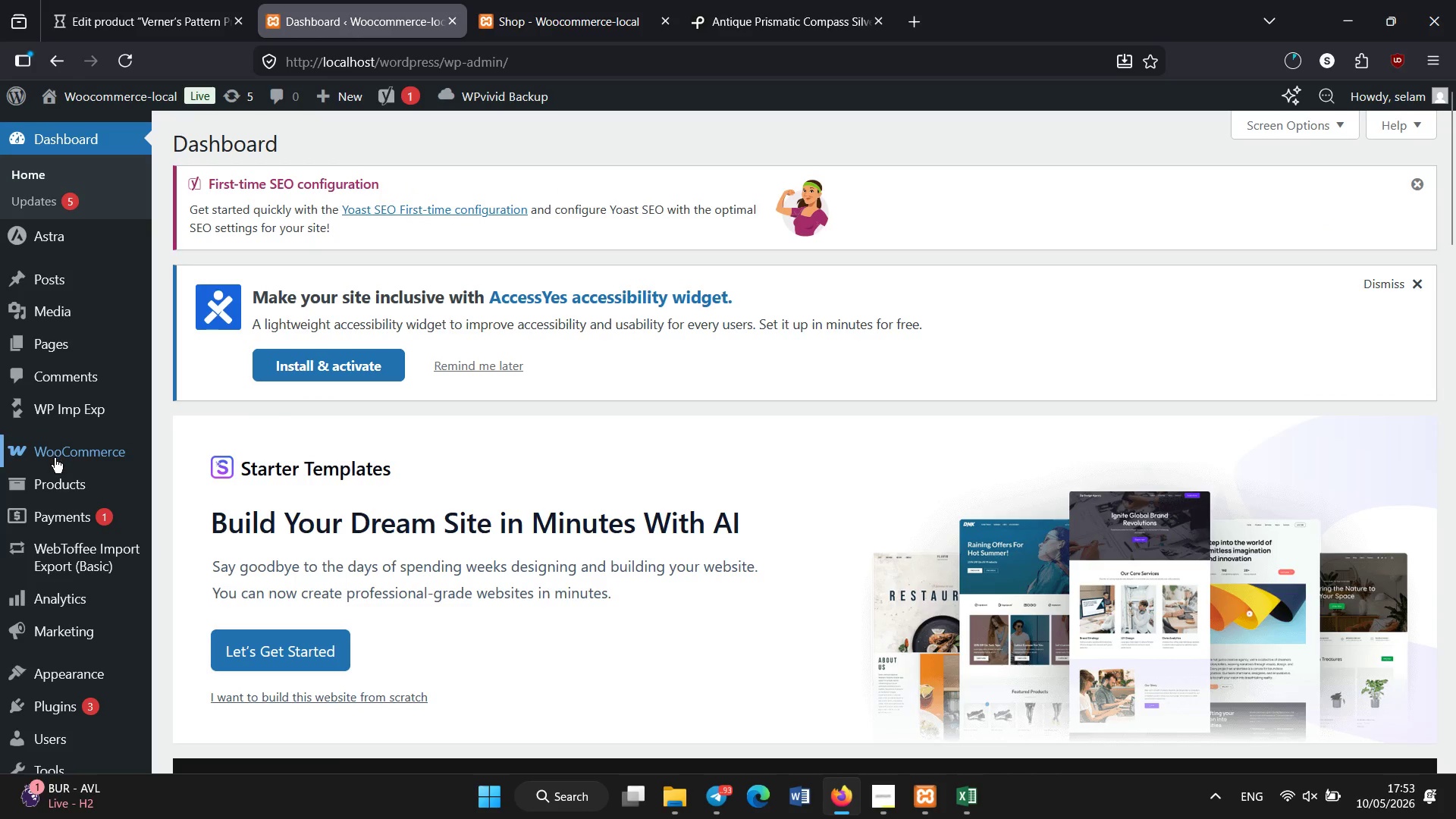 
left_click([67, 482])
 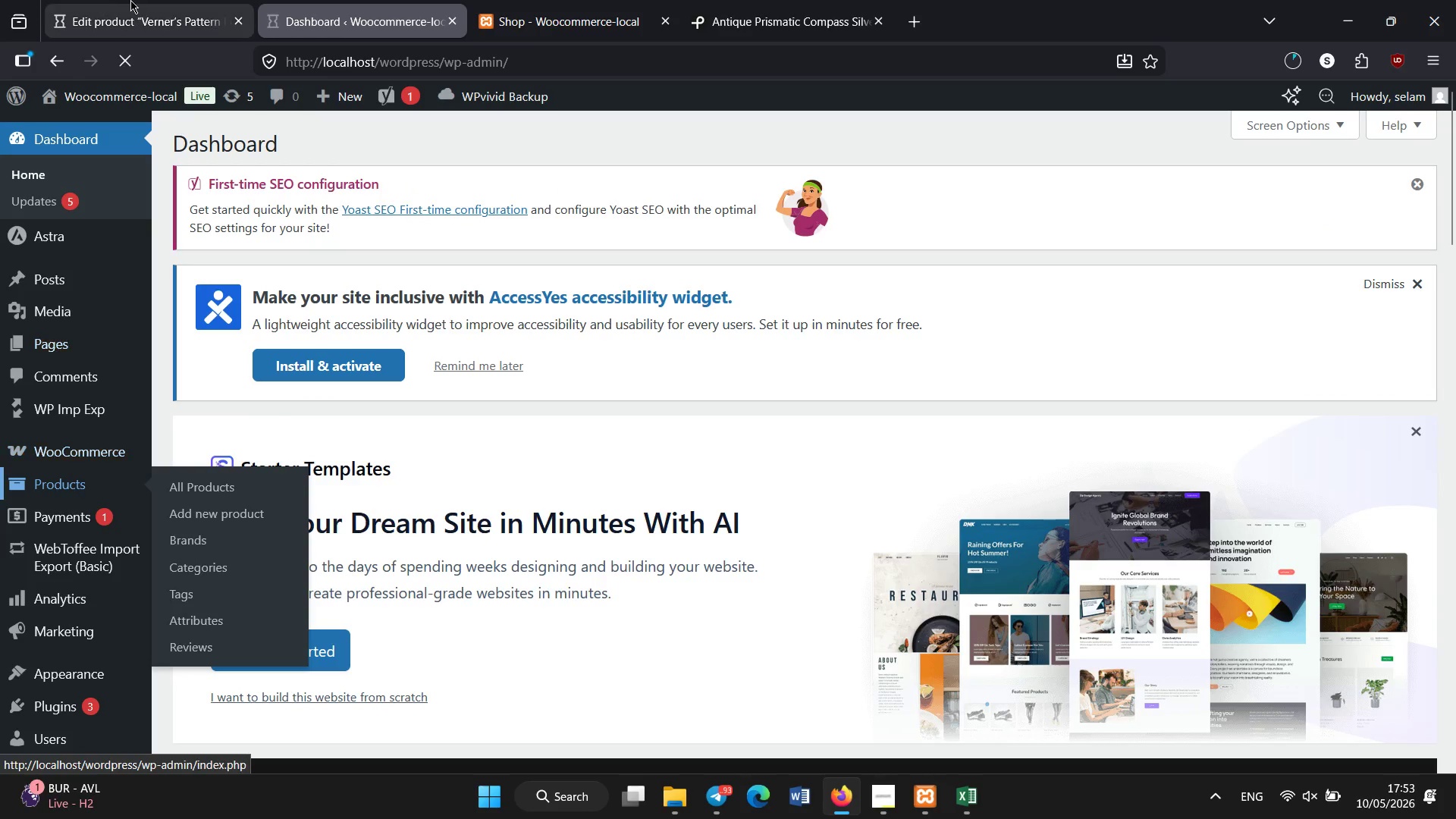 
left_click([133, 0])
 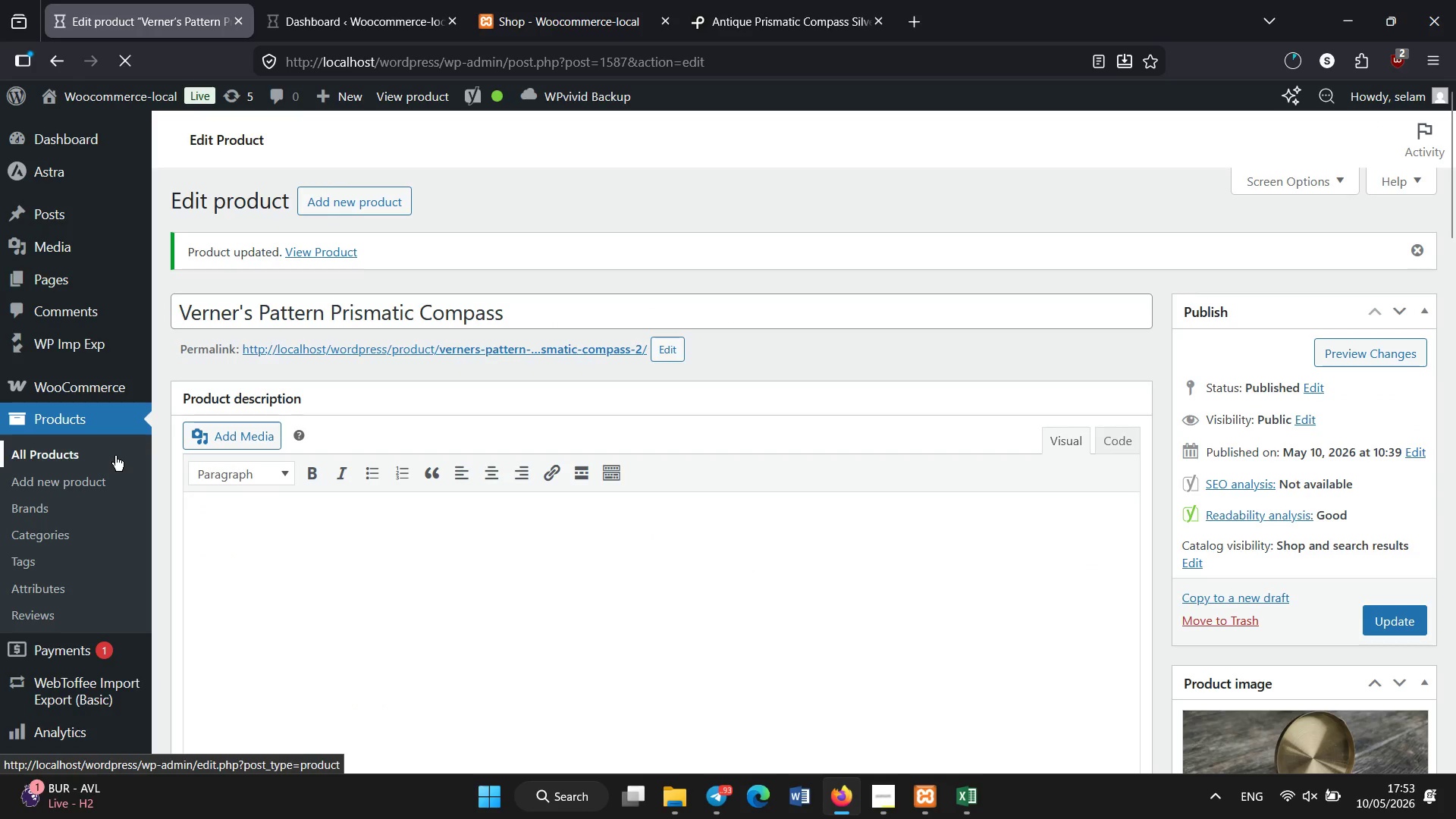 
left_click([281, 0])
 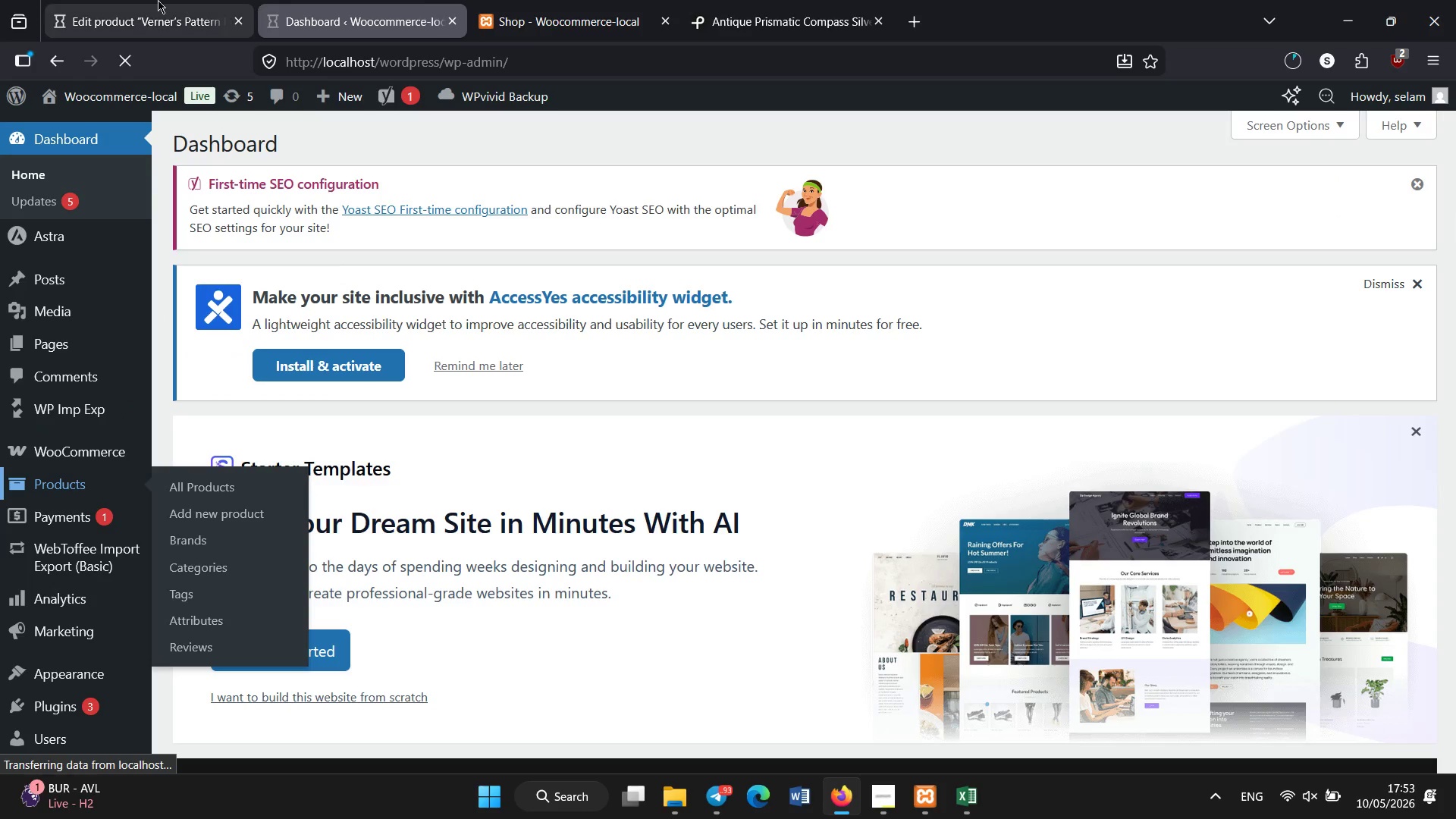 
left_click([158, 0])
 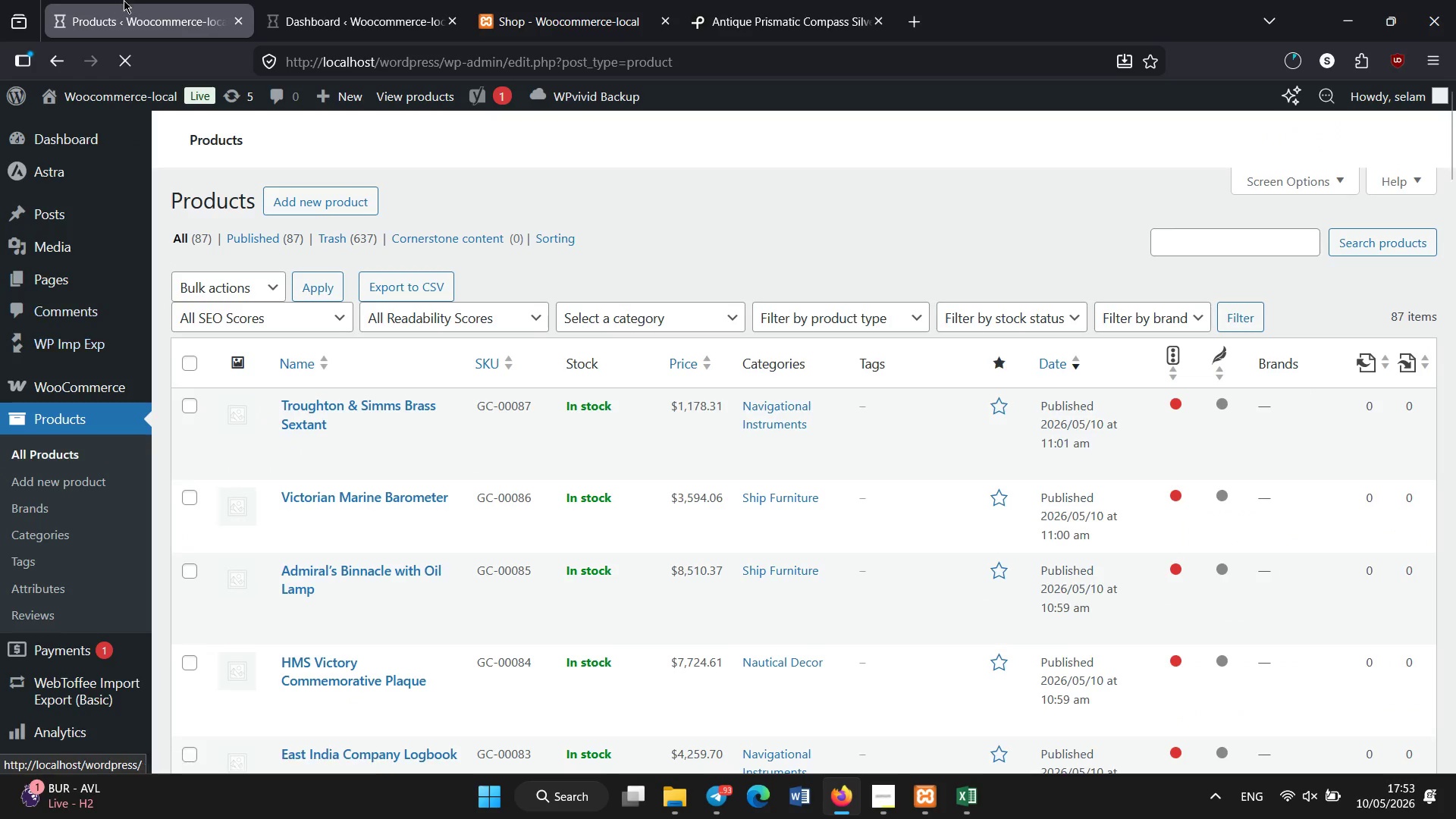 
scroll: coordinate [301, 498], scroll_direction: down, amount: 24.0
 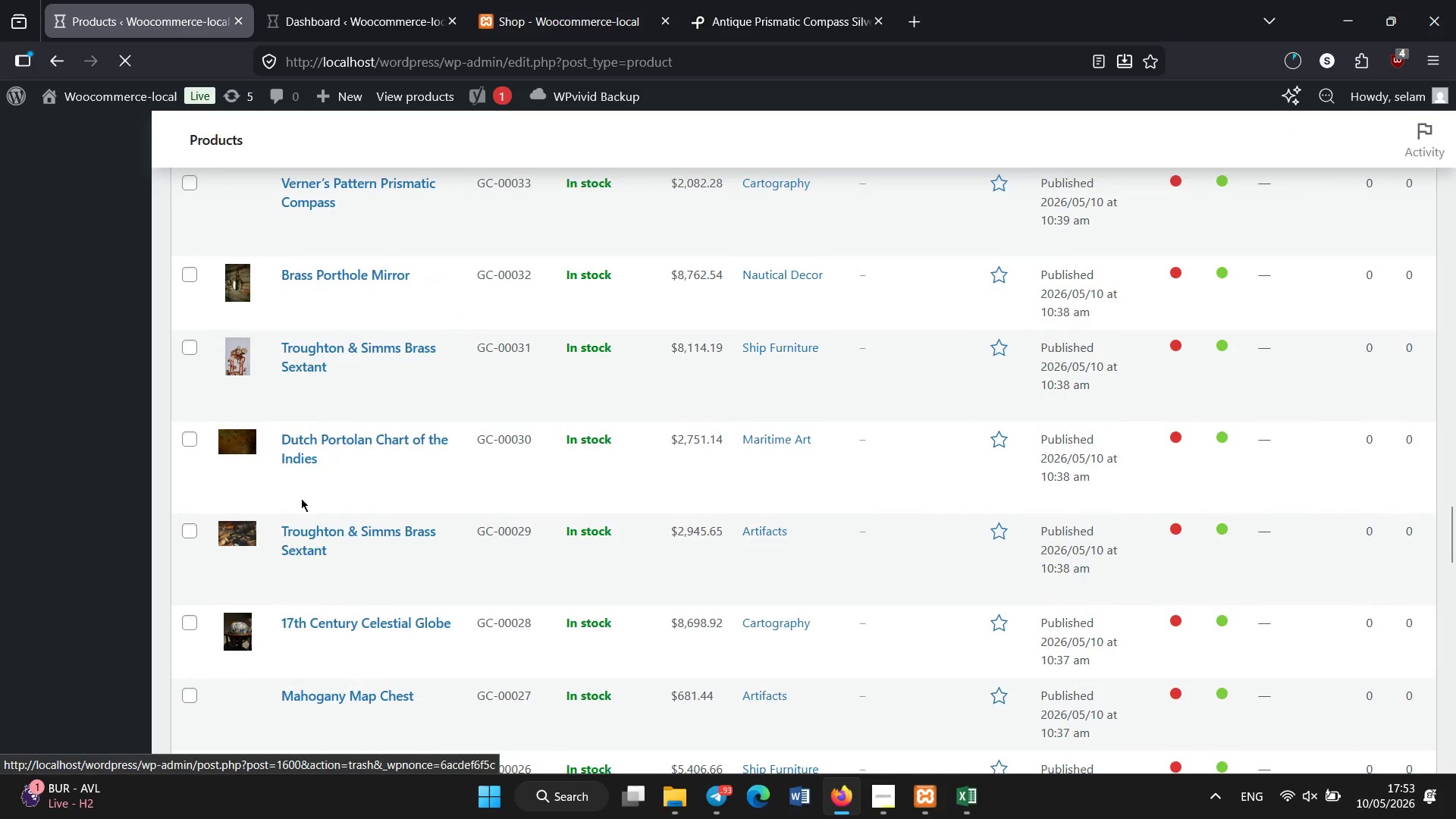 
scroll: coordinate [301, 498], scroll_direction: none, amount: 0.0
 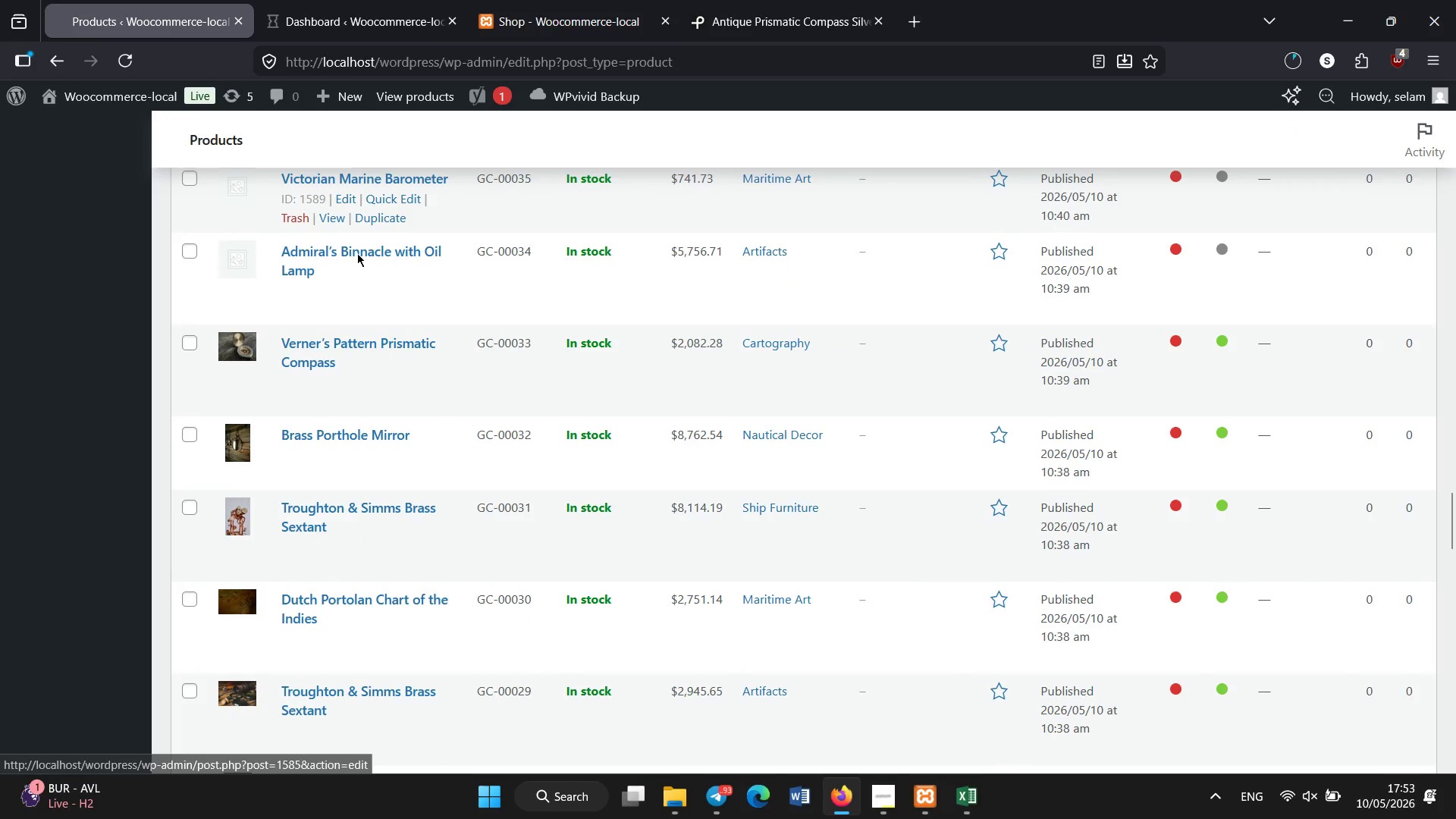 
left_click([357, 254])
 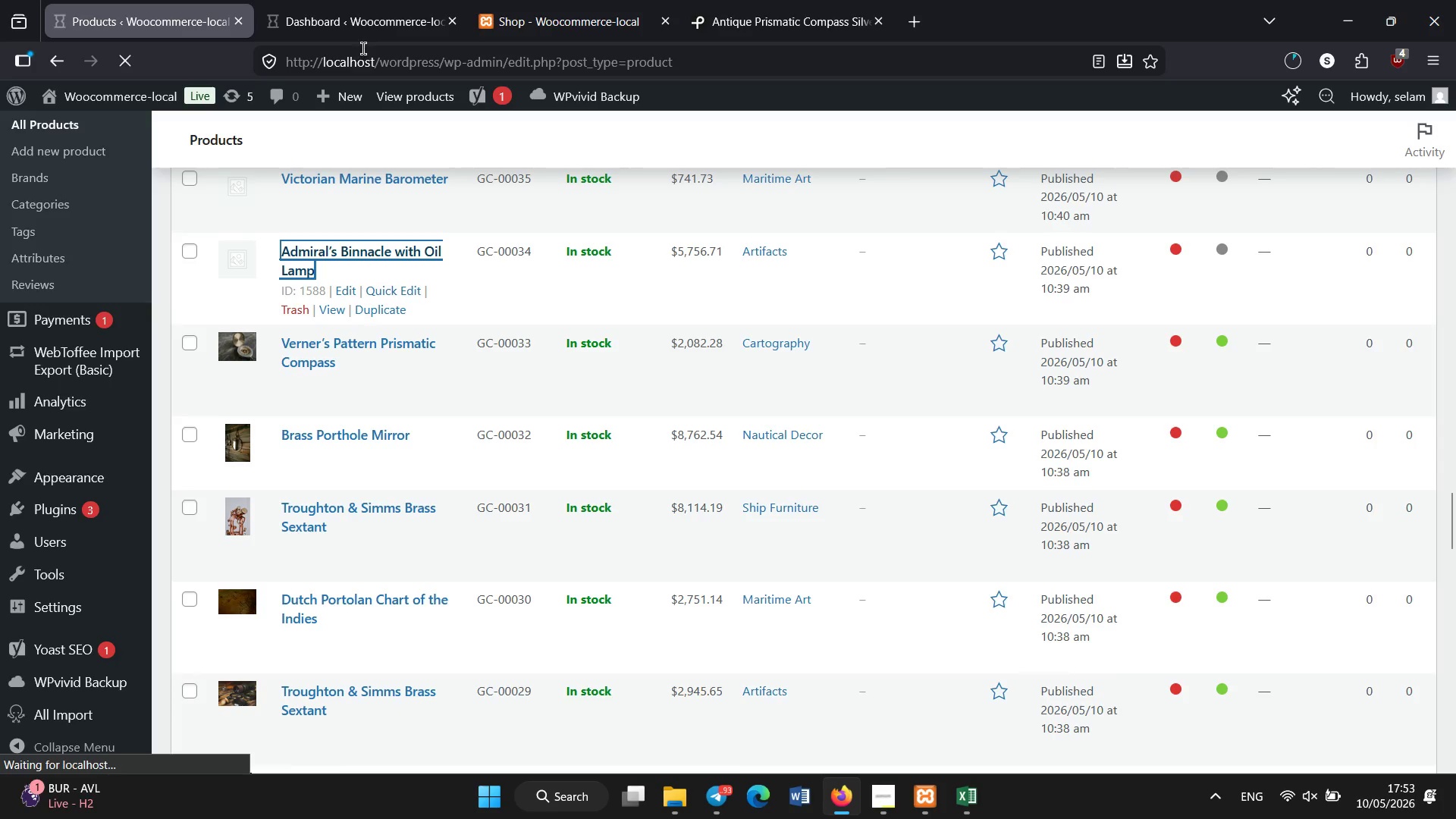 
left_click([365, 27])
 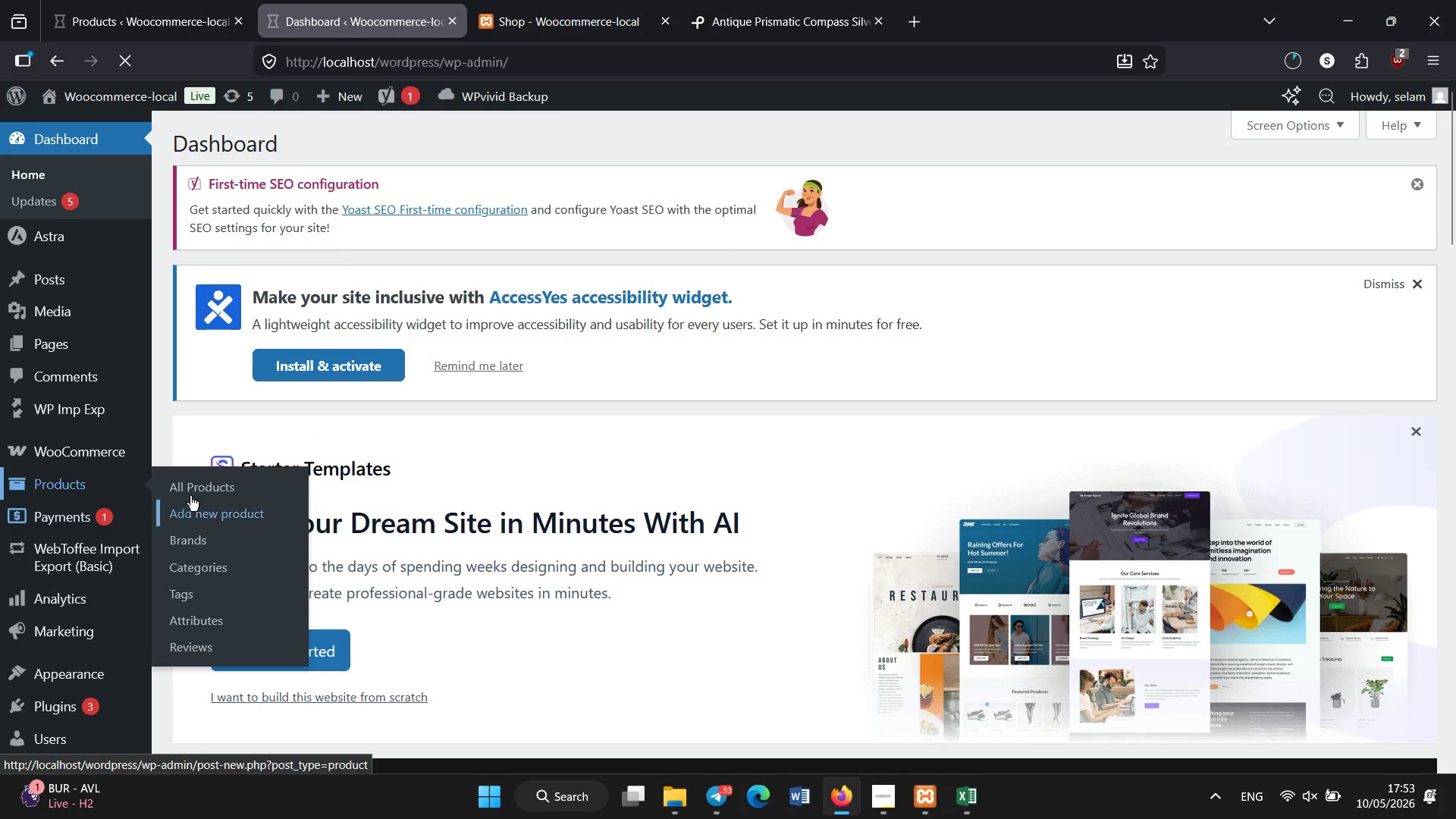 
left_click([199, 487])
 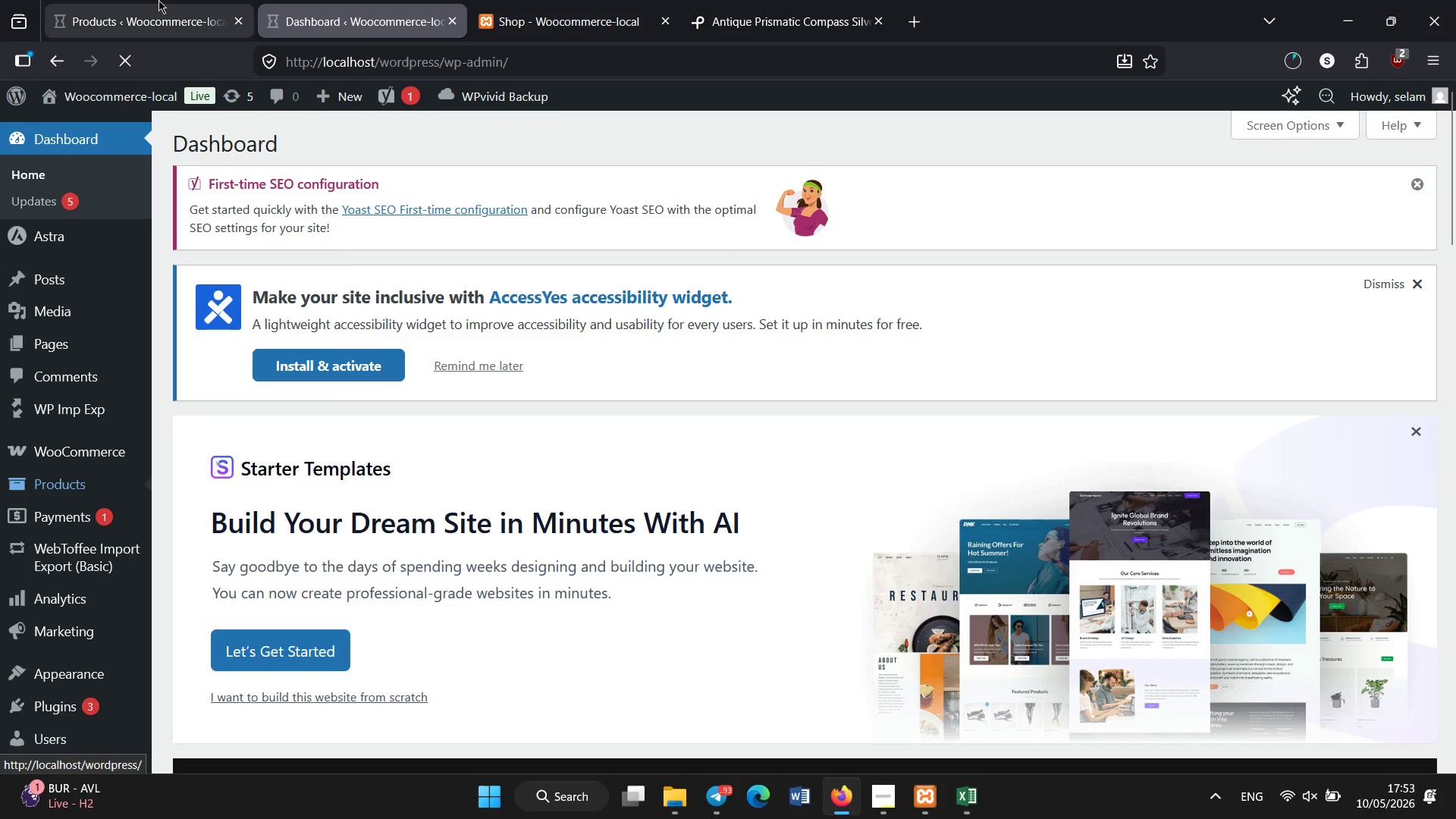 
left_click([156, 0])
 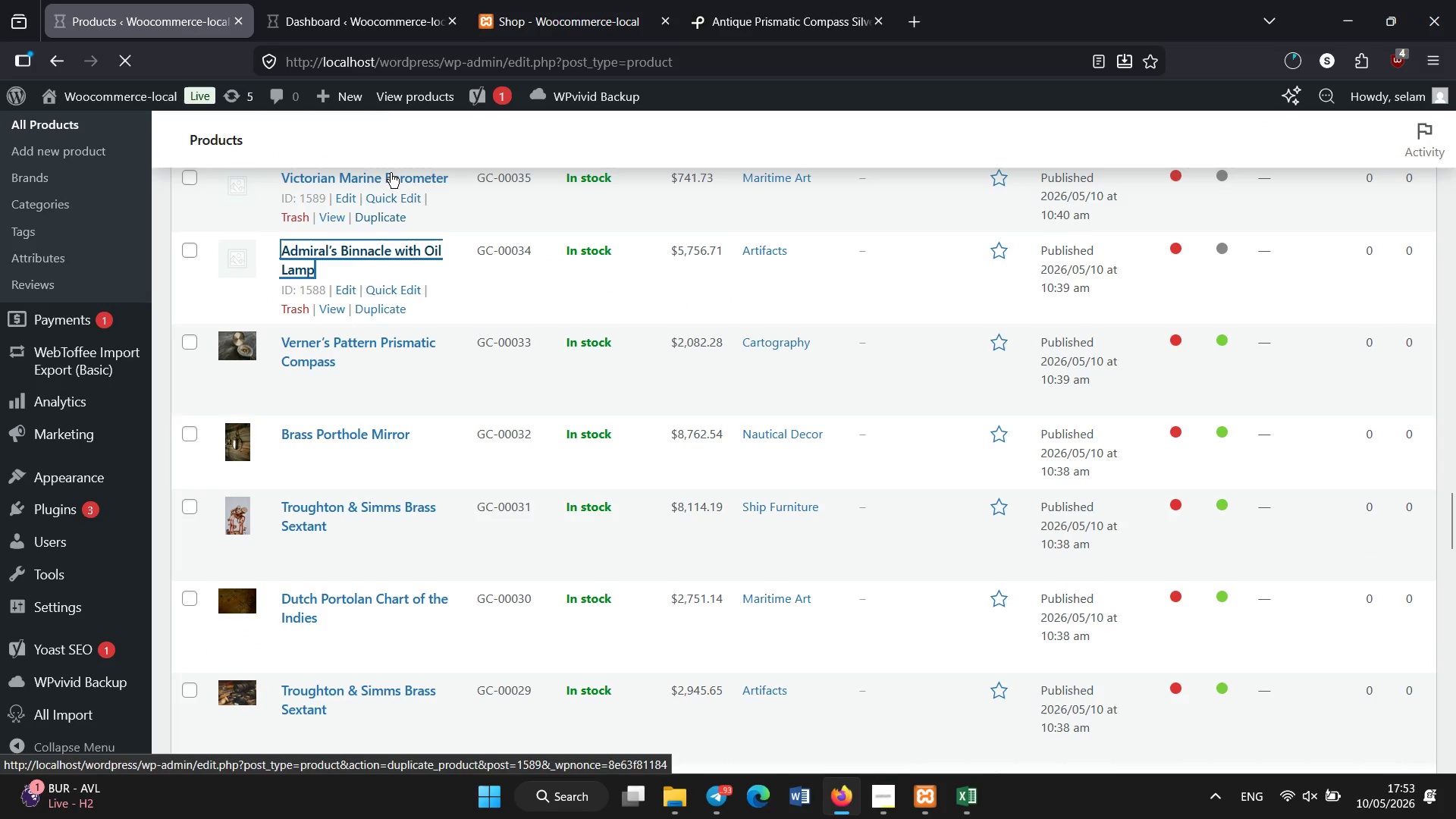 
wait(10.34)
 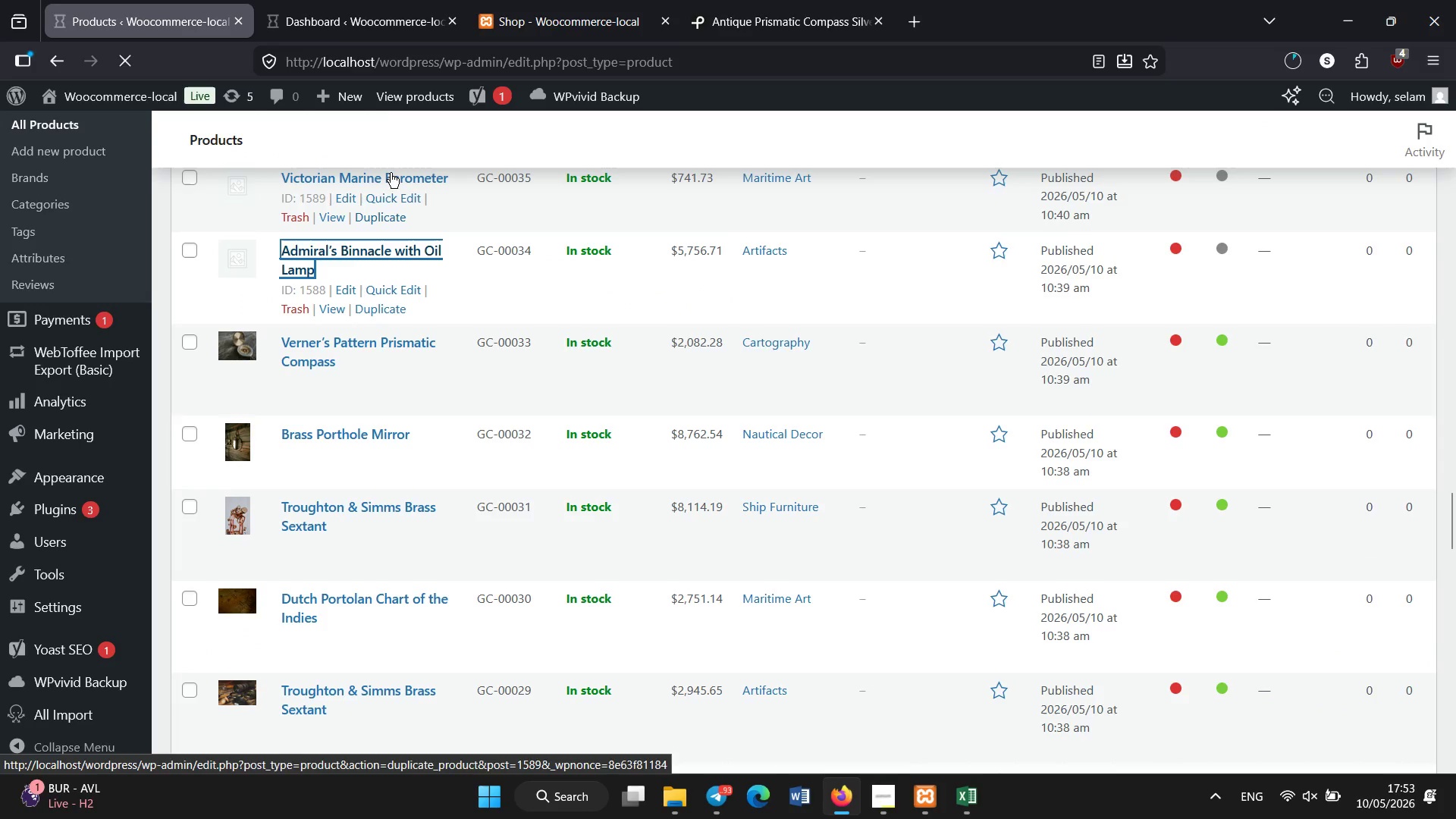 
left_click([275, 0])
 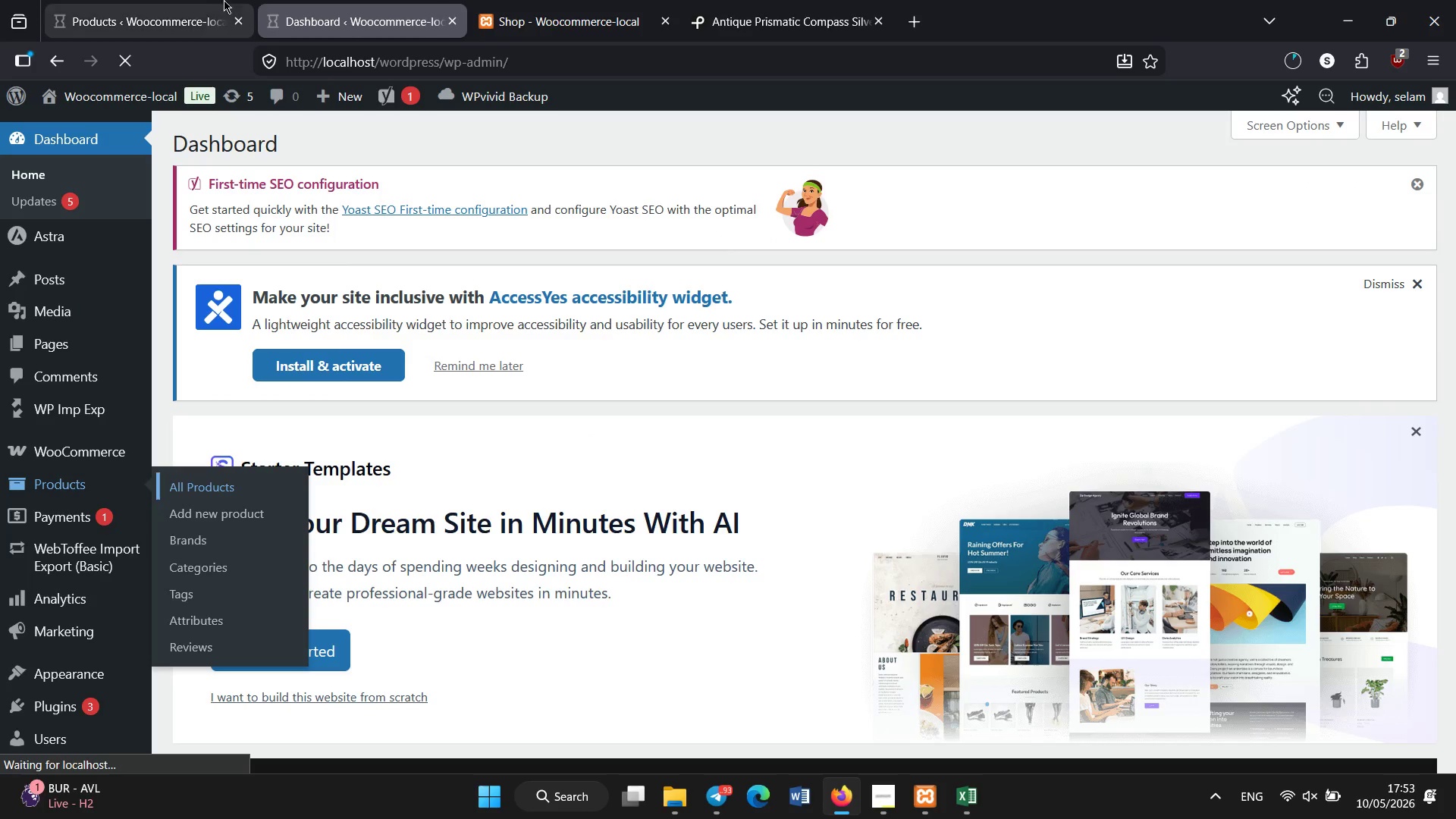 
left_click([210, 0])
 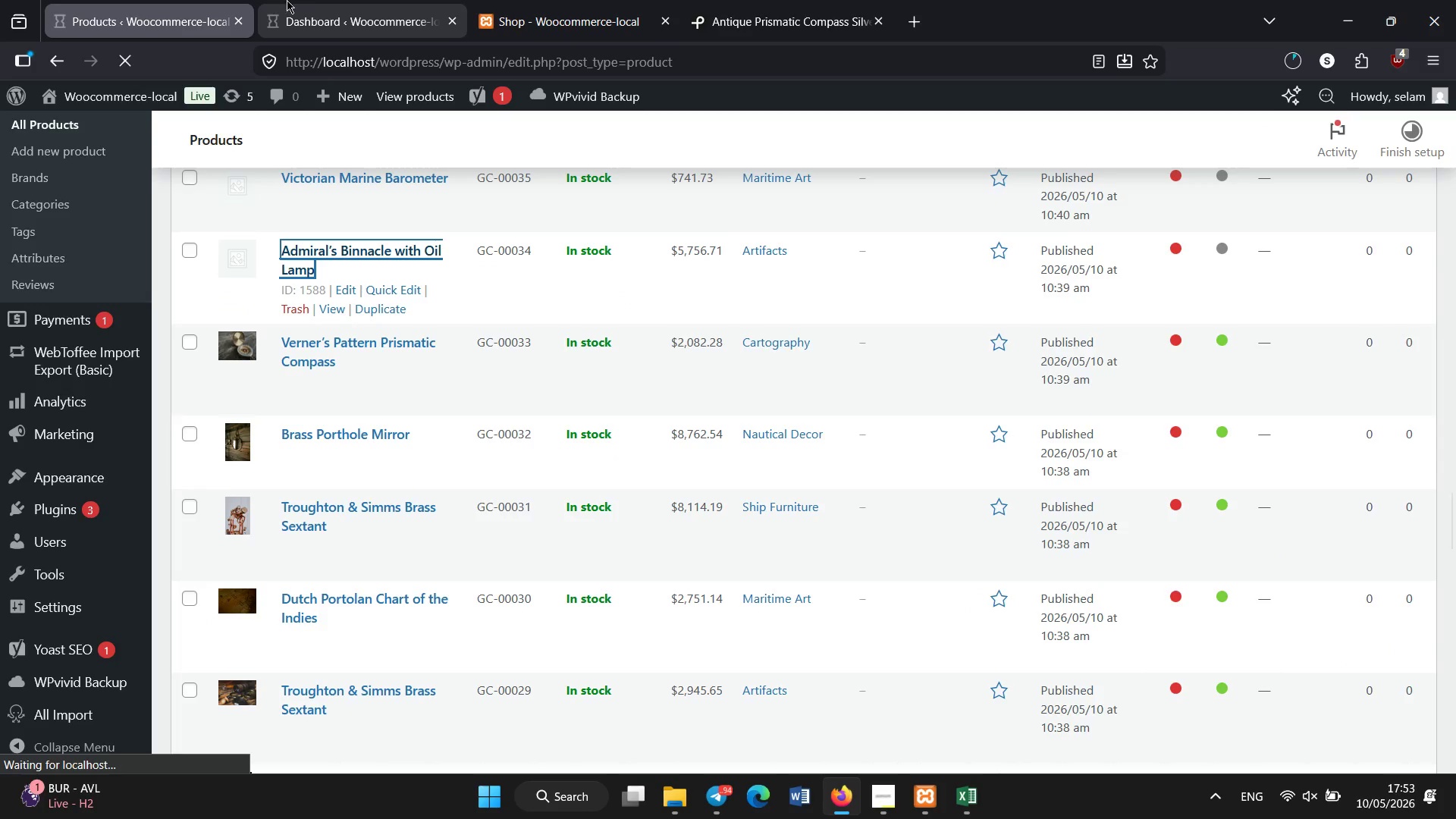 
double_click([121, 0])
 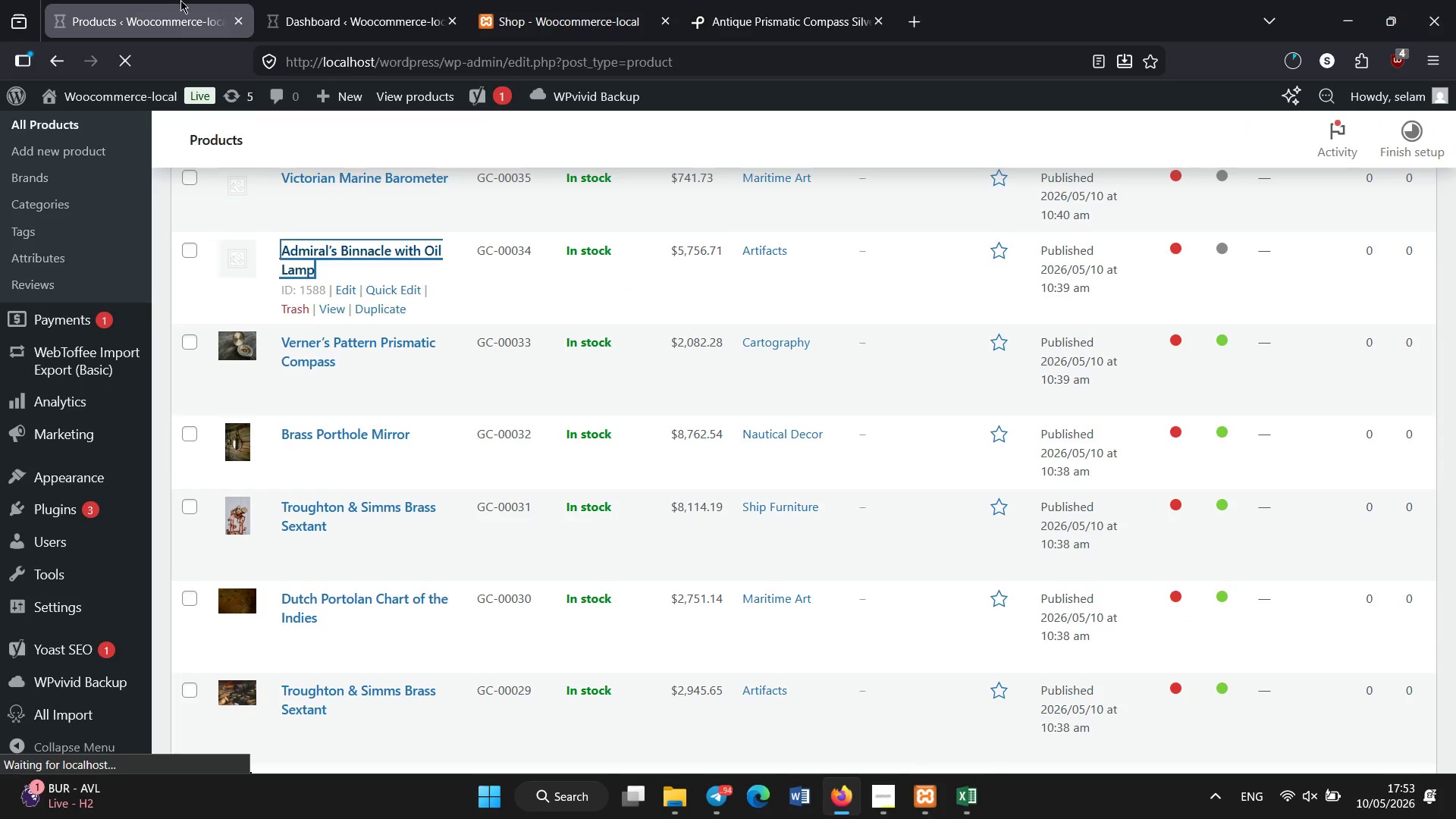 
triple_click([312, 0])
 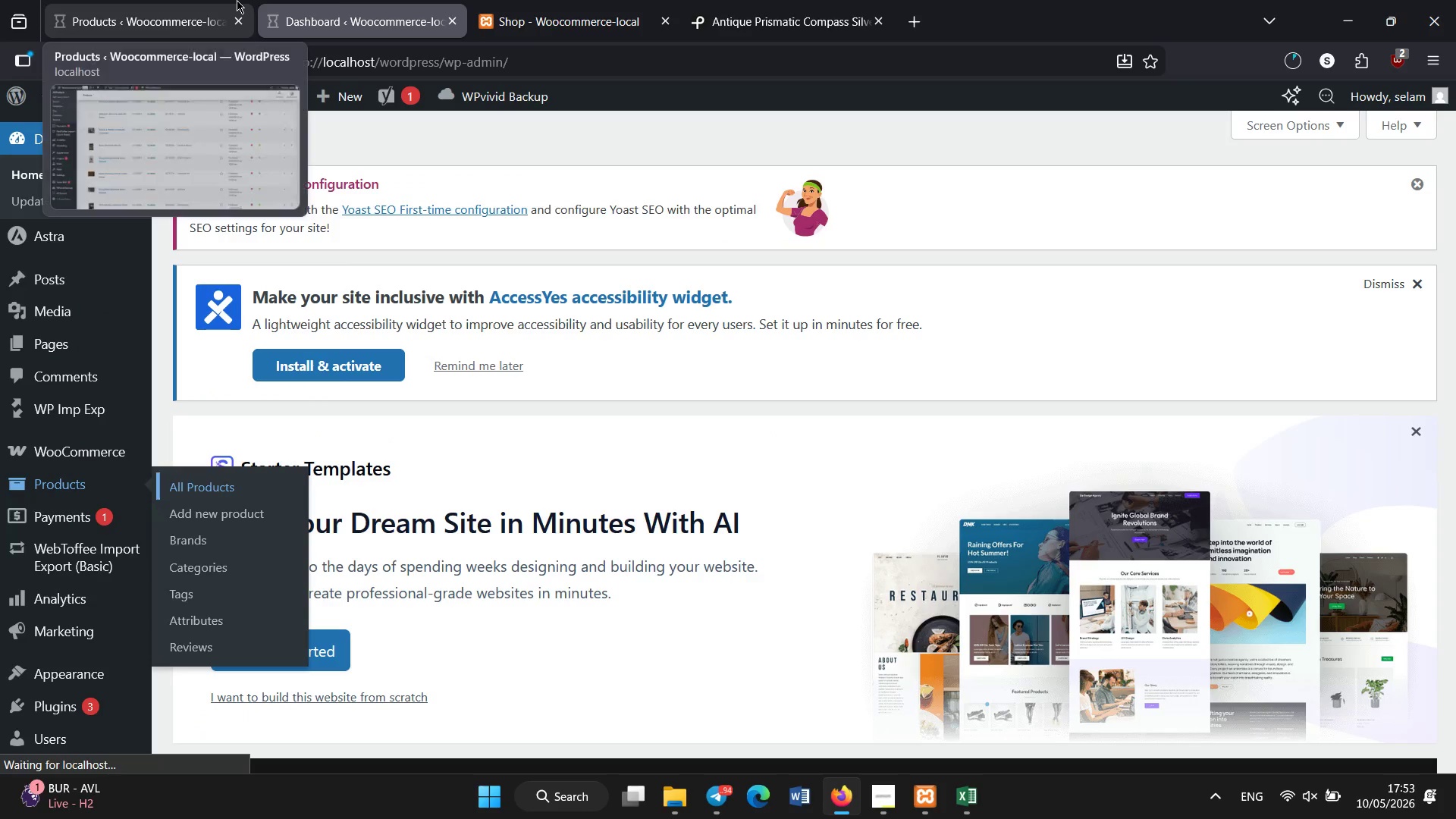 
left_click([237, 0])
 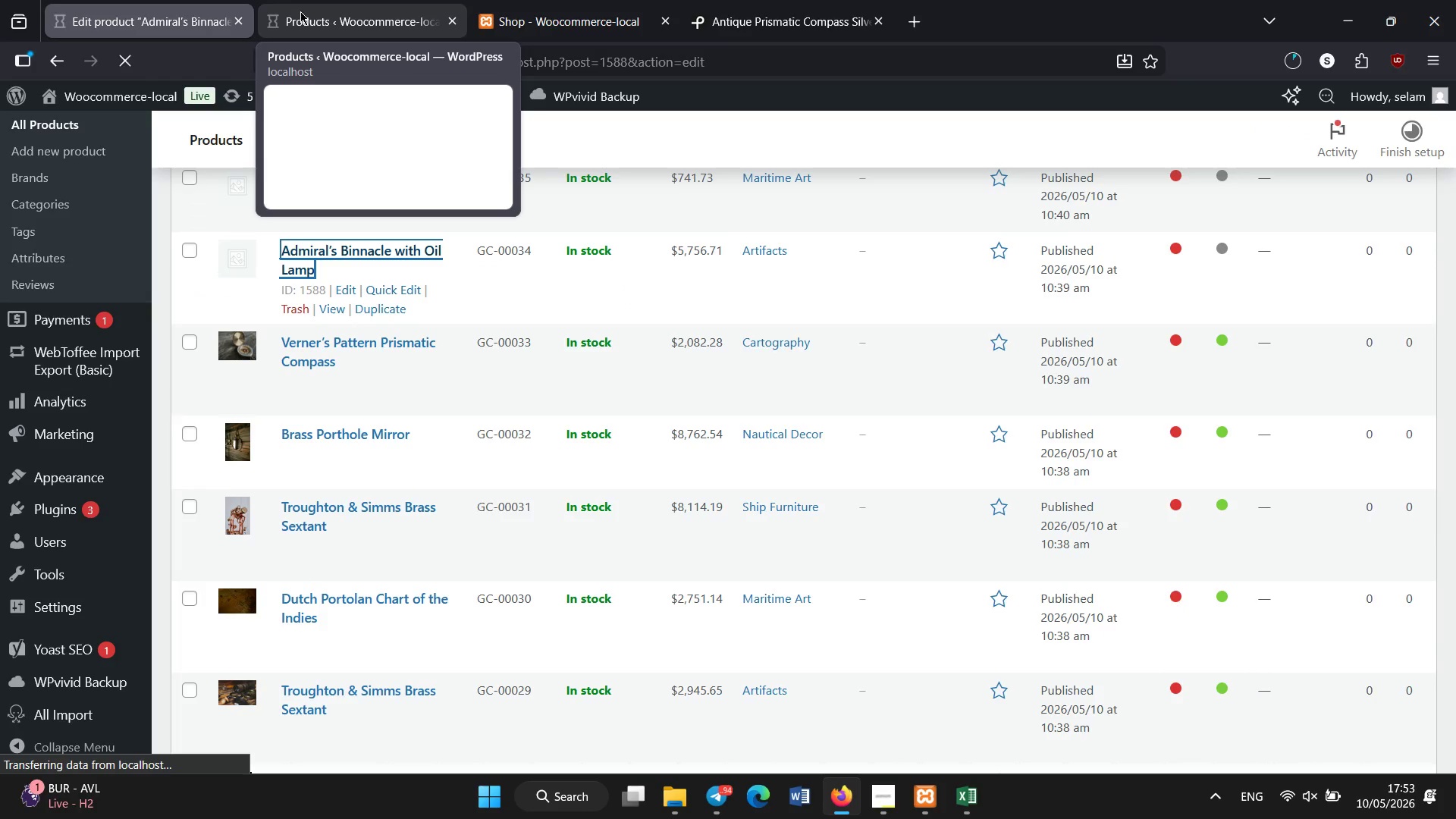 
left_click([302, 11])
 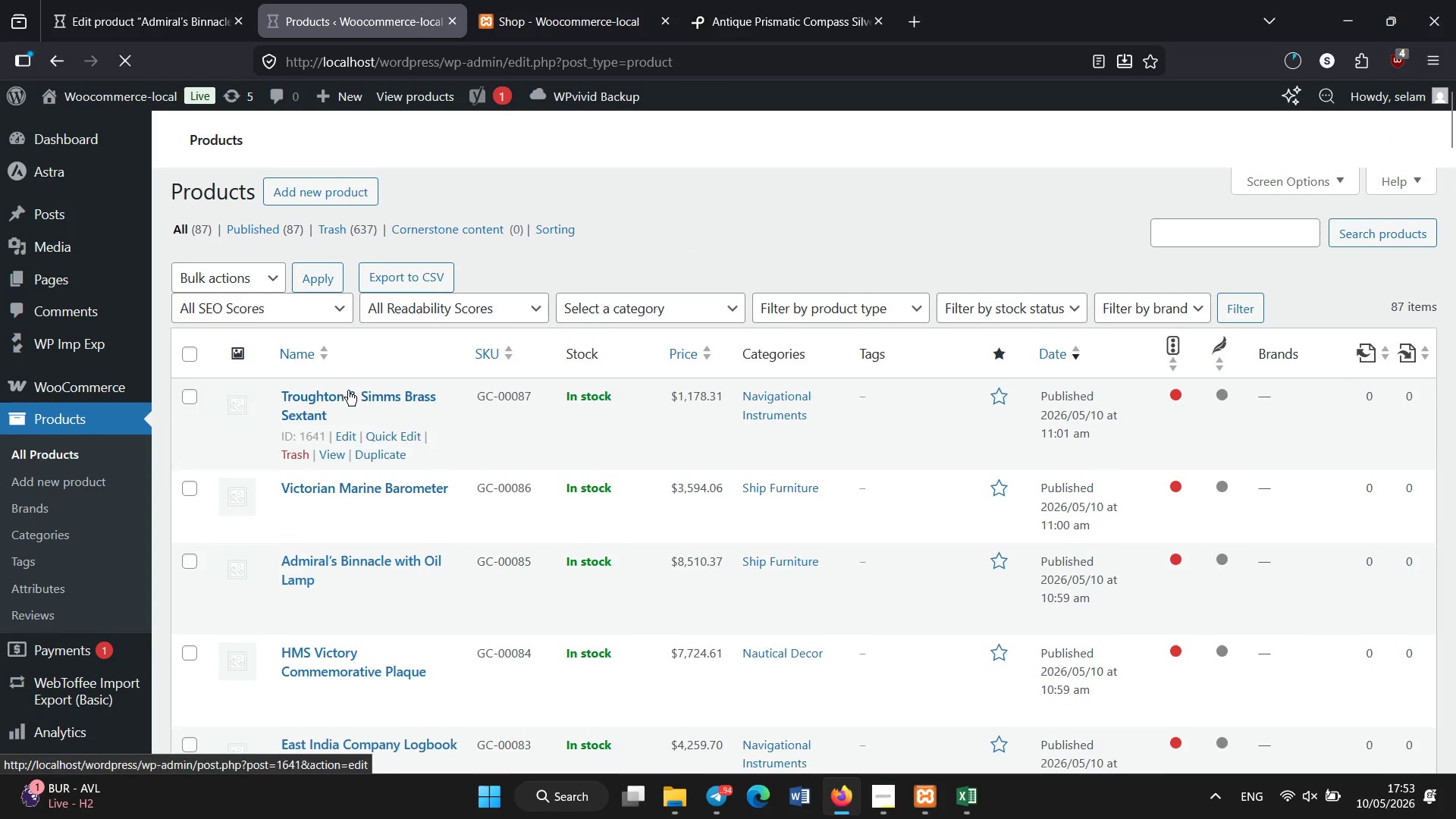 
left_click([162, 0])
 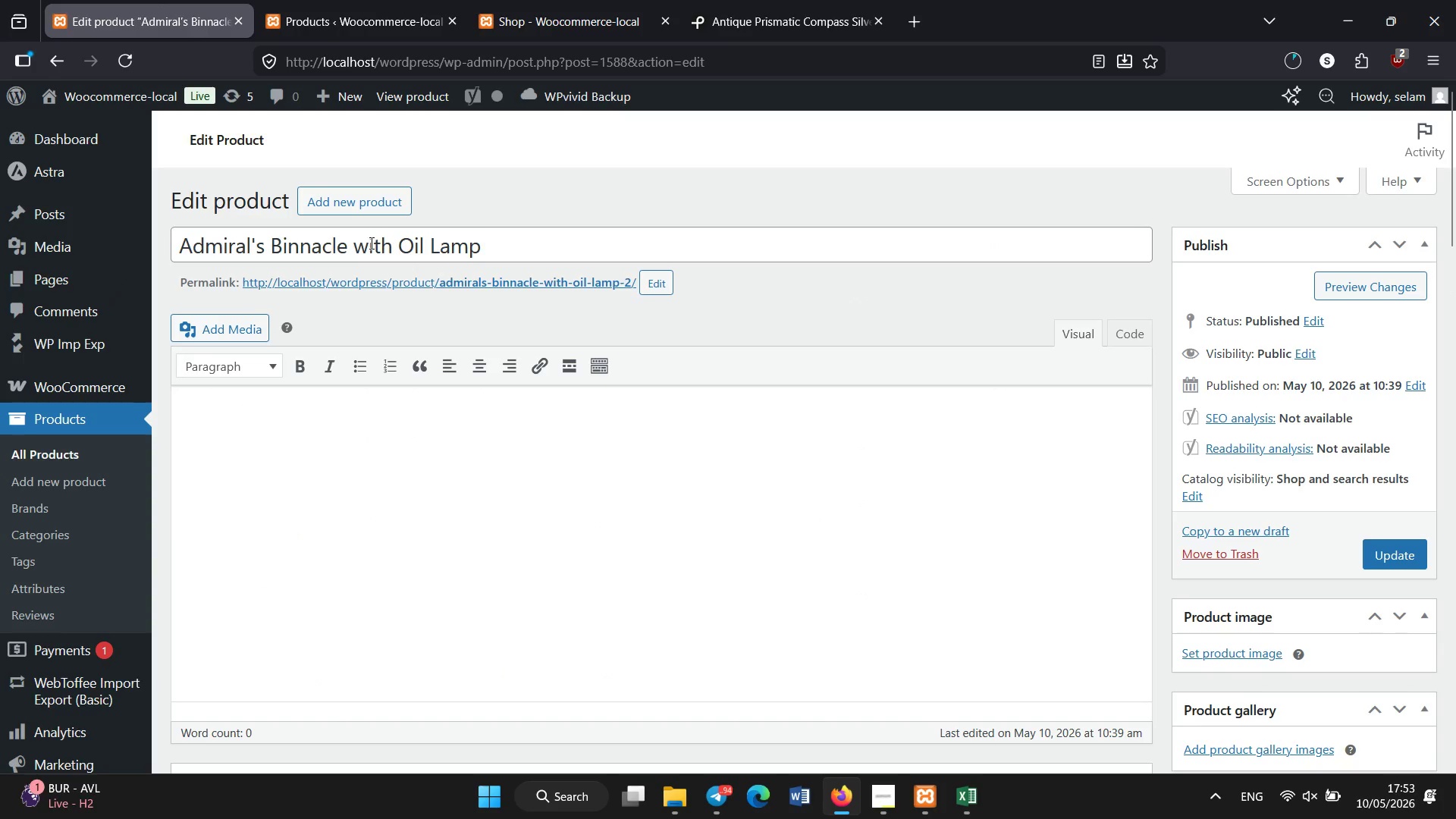 
scroll: coordinate [375, 498], scroll_direction: down, amount: 20.0
 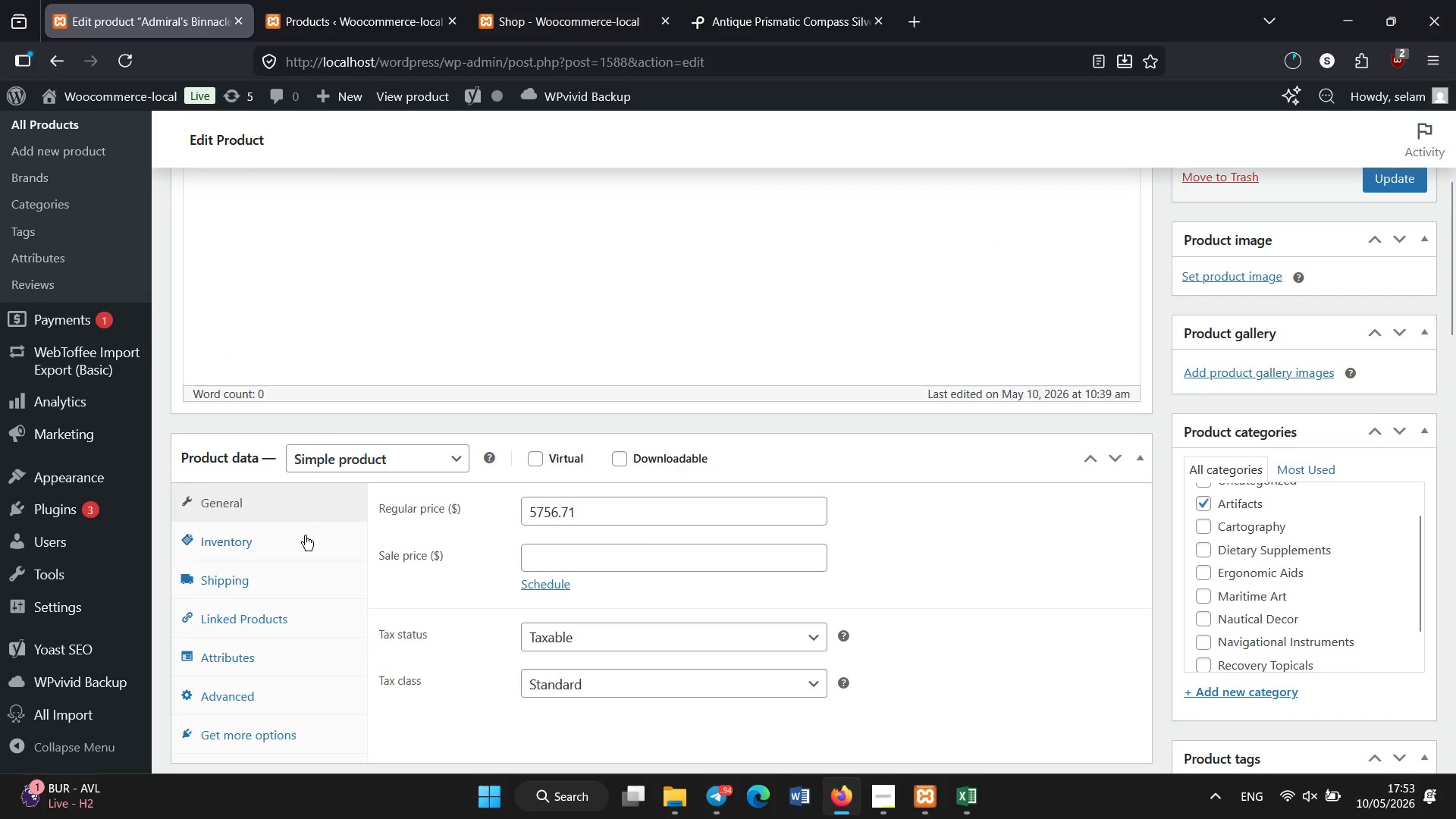 
left_click([305, 537])
 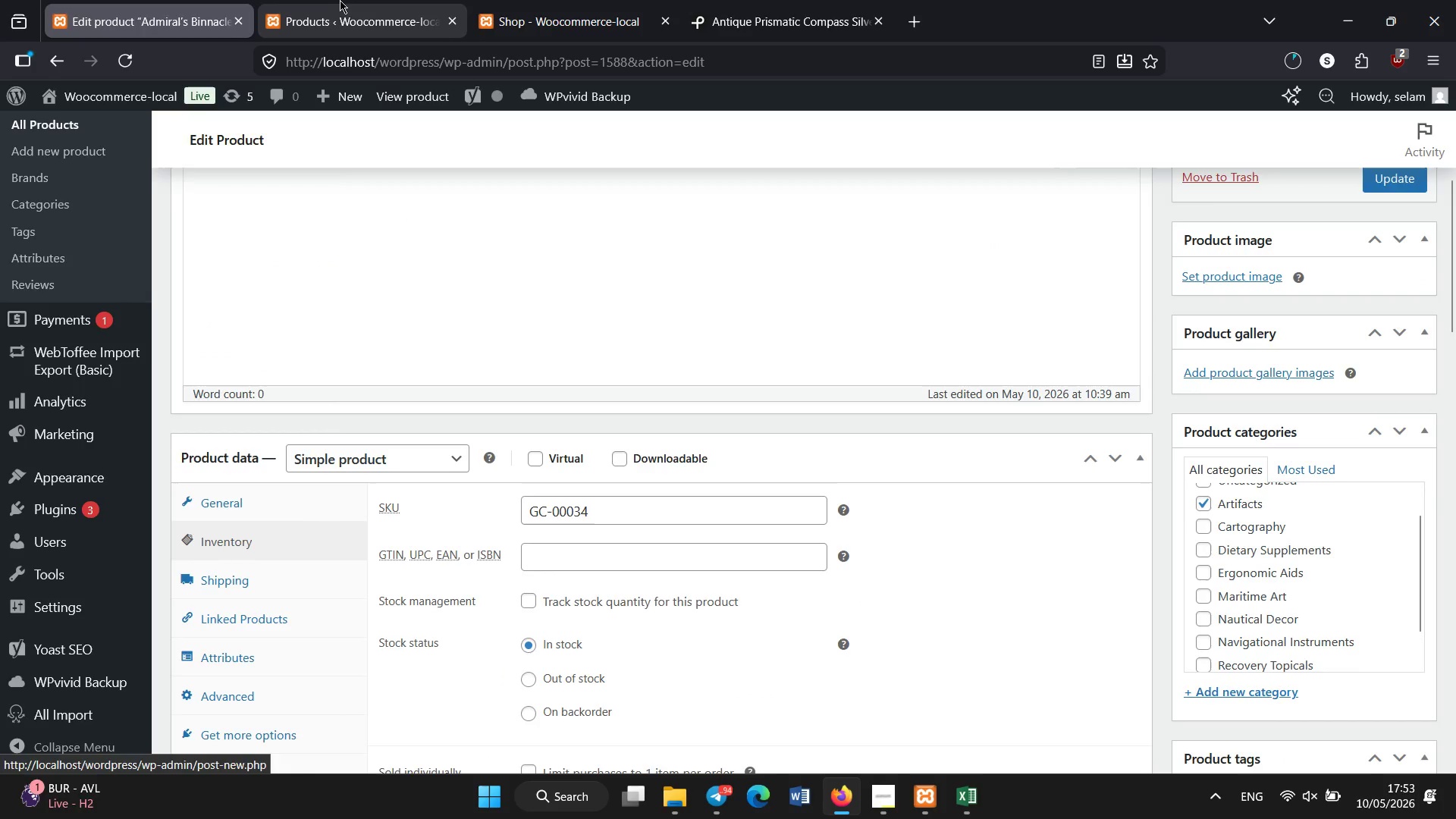 
left_click([341, 0])
 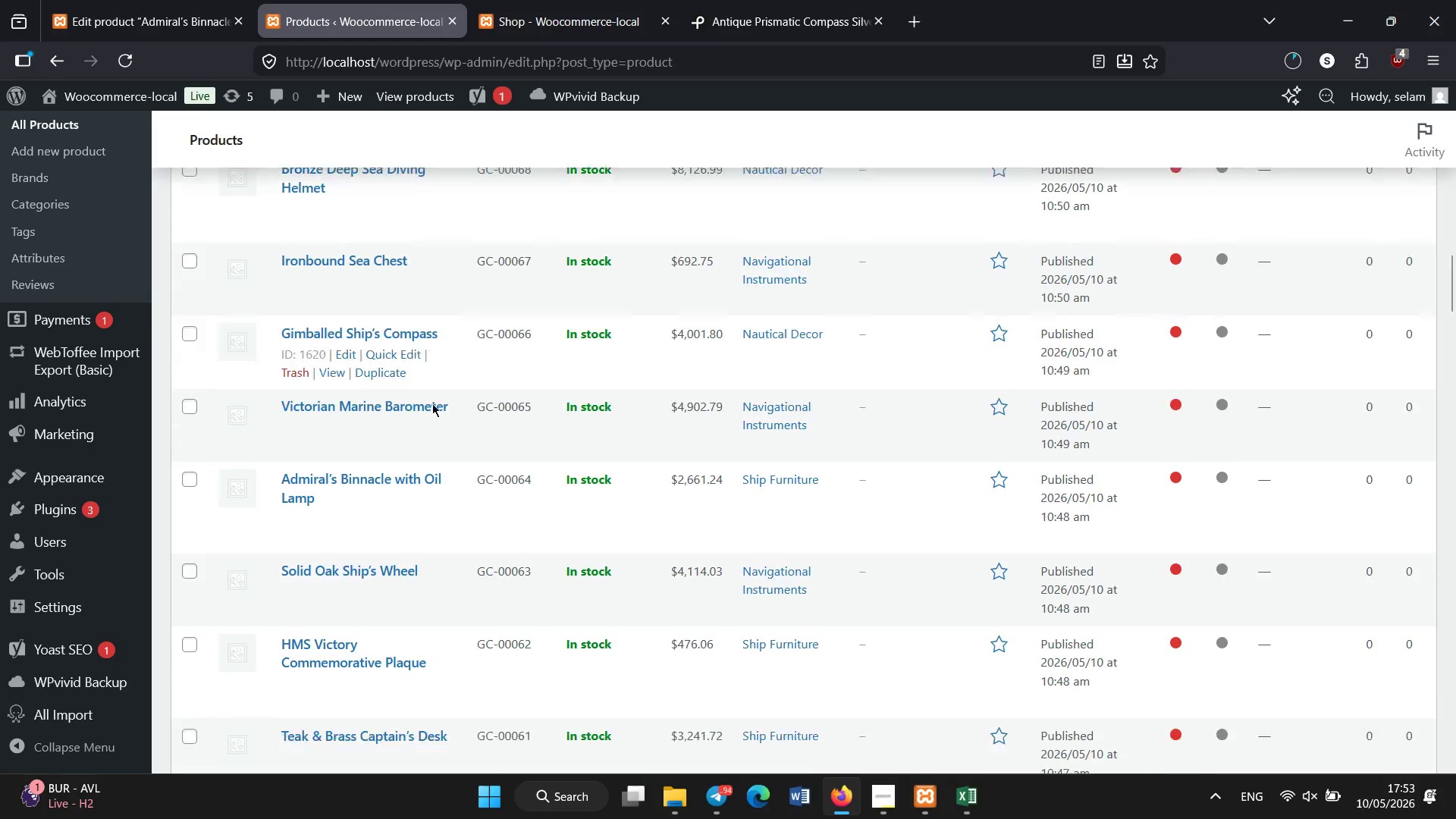 
scroll: coordinate [422, 350], scroll_direction: down, amount: 26.0
 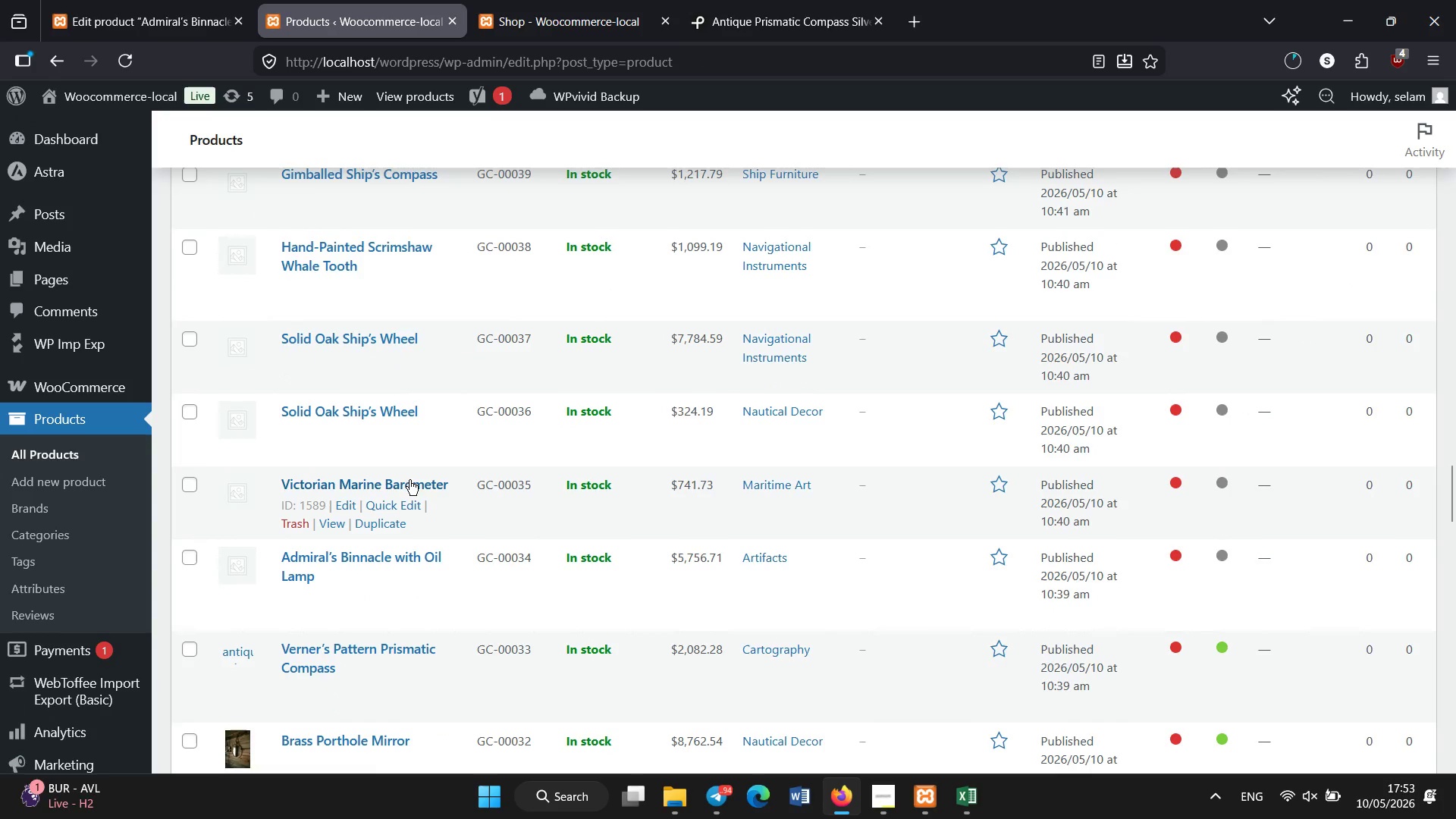 
left_click([400, 480])
 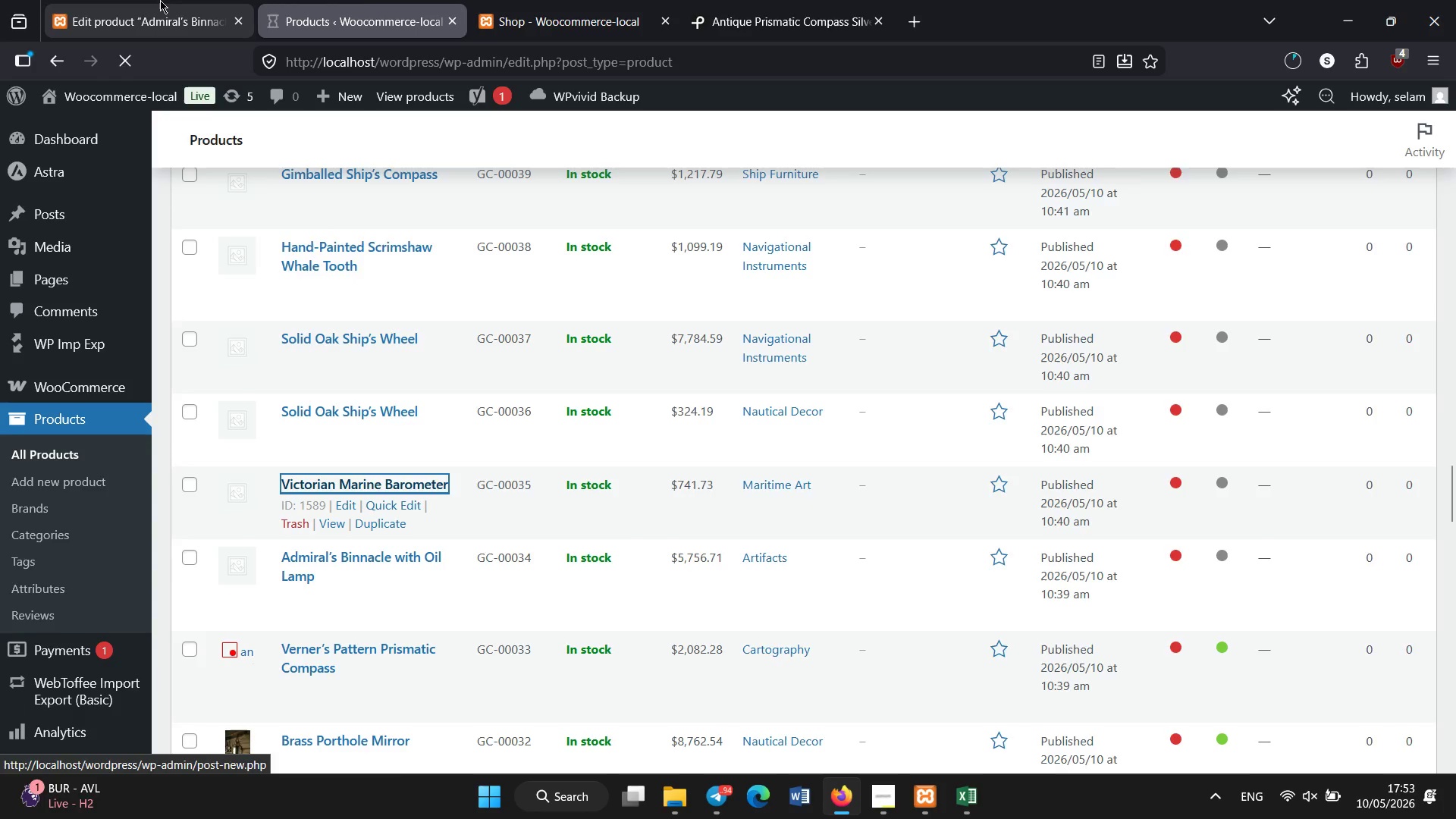 
left_click([160, 0])
 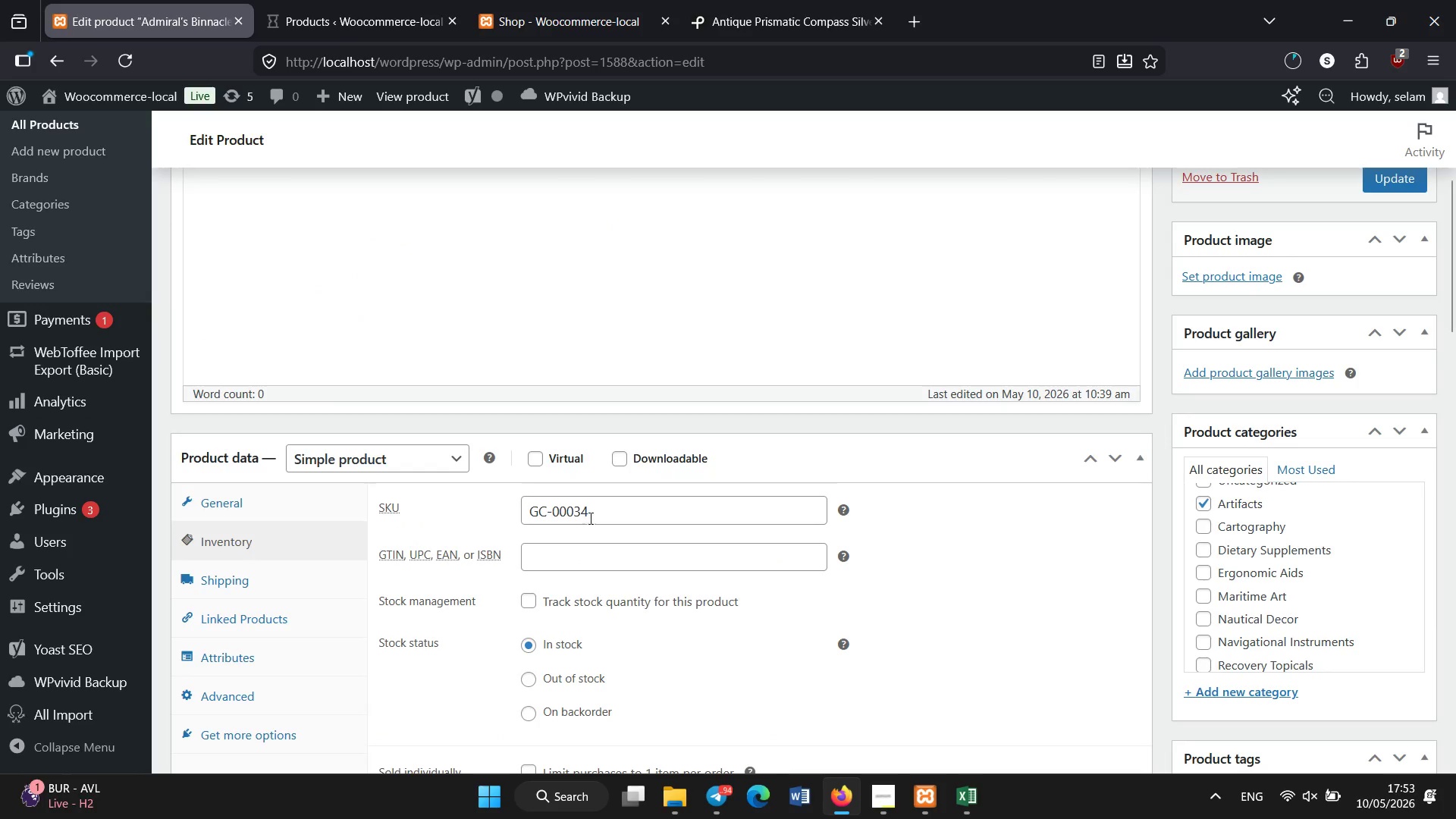 
scroll: coordinate [526, 539], scroll_direction: down, amount: 1.0
 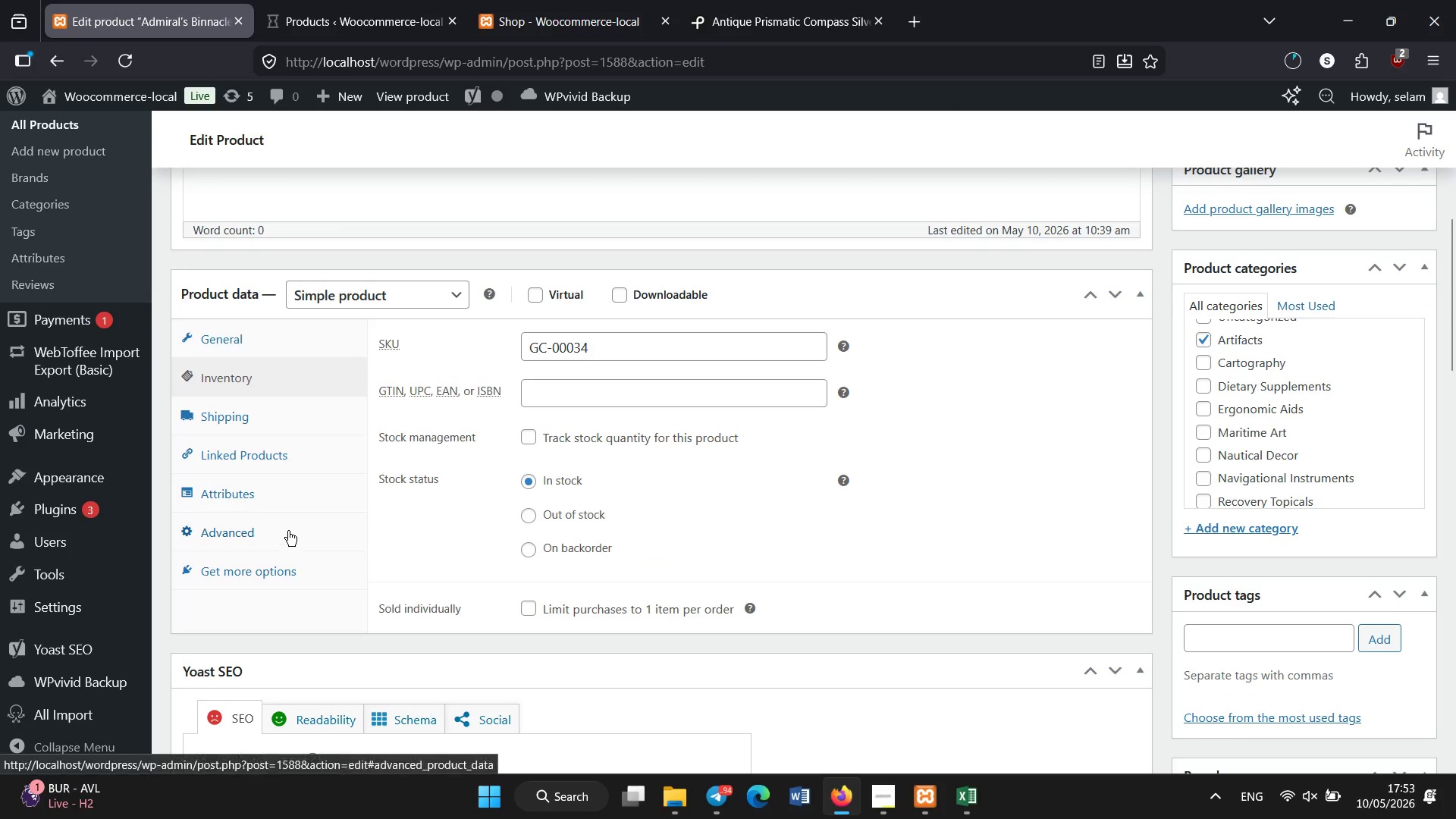 
left_click([288, 531])
 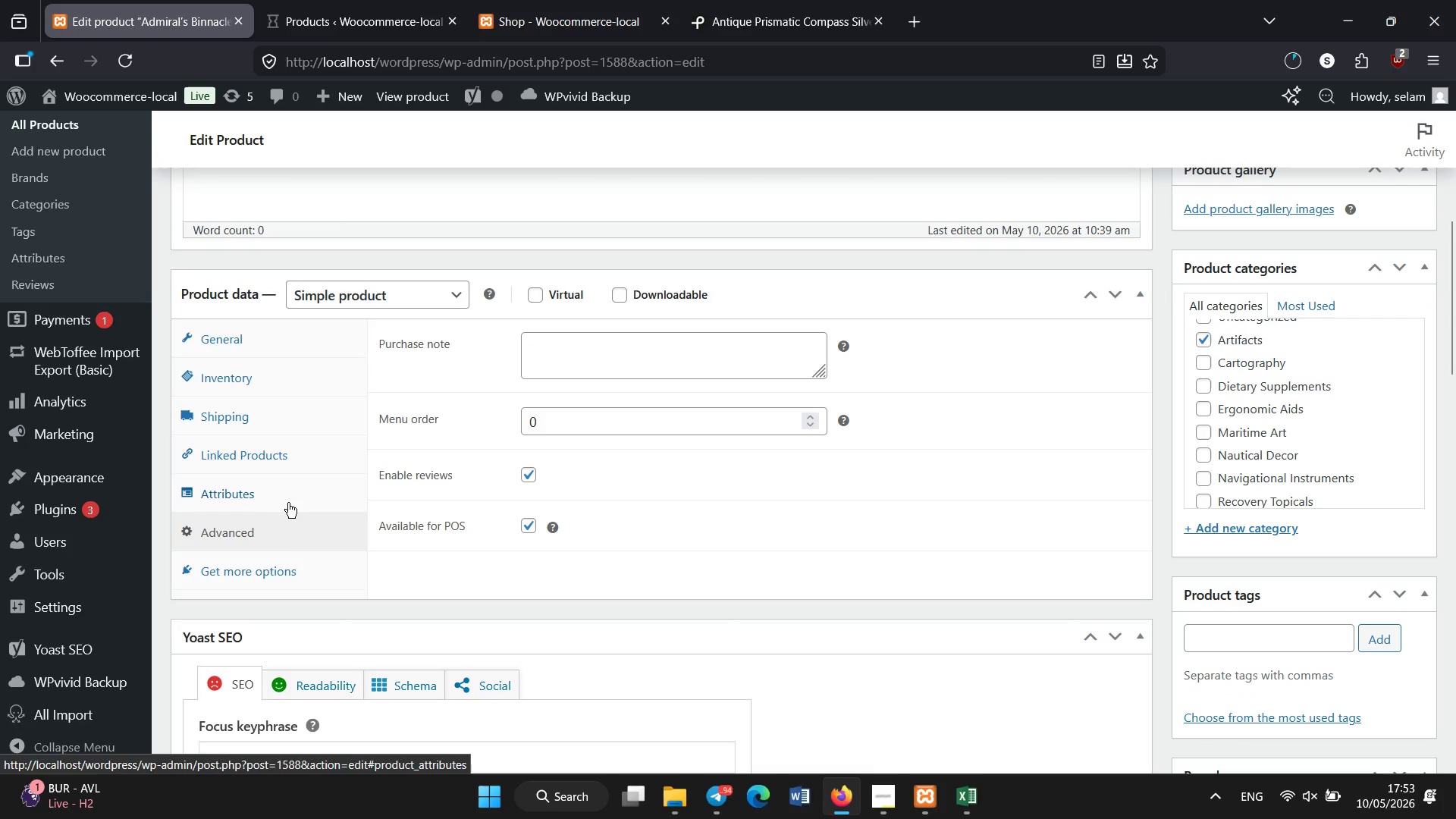 
left_click([288, 503])
 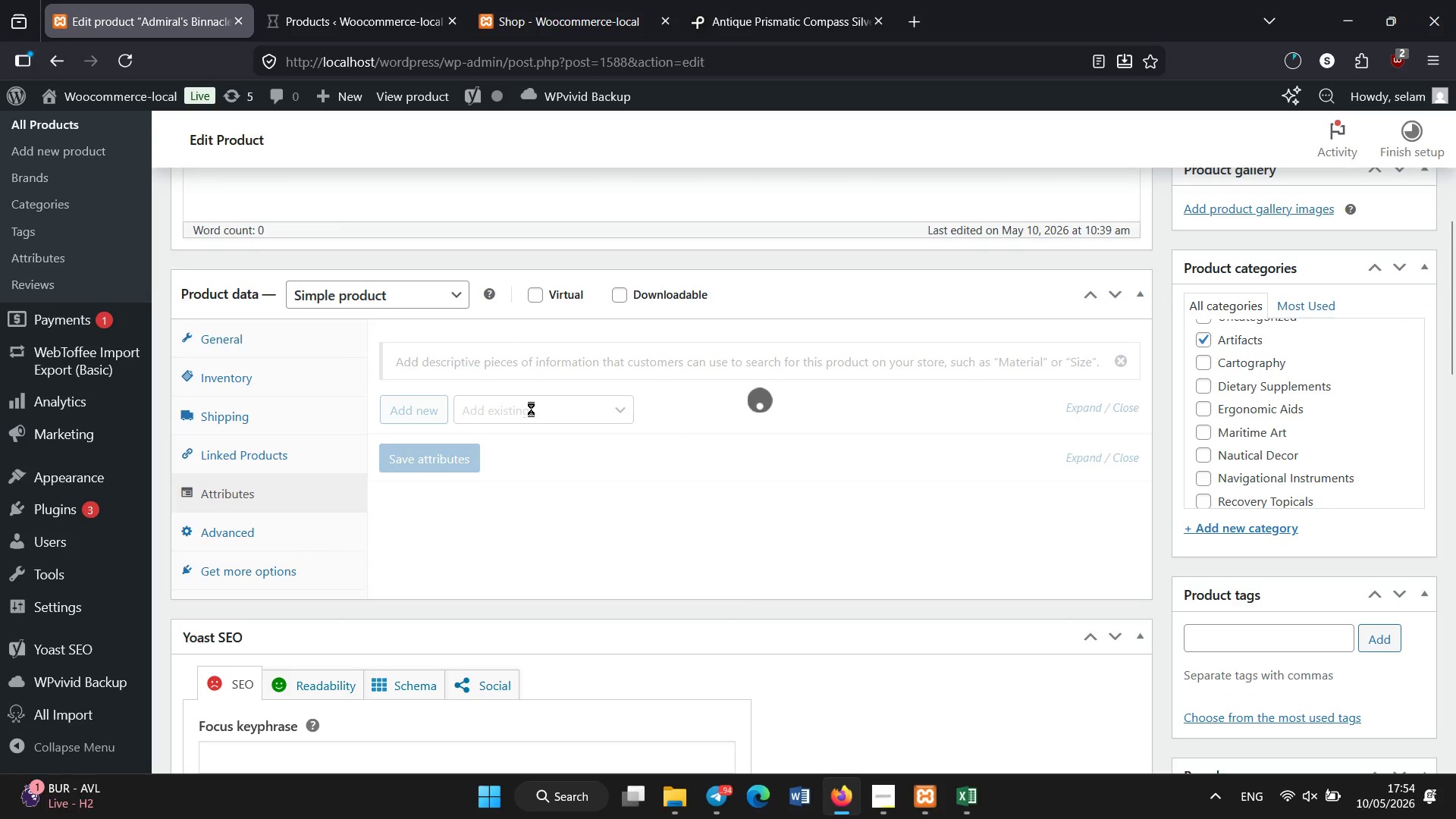 
wait(9.7)
 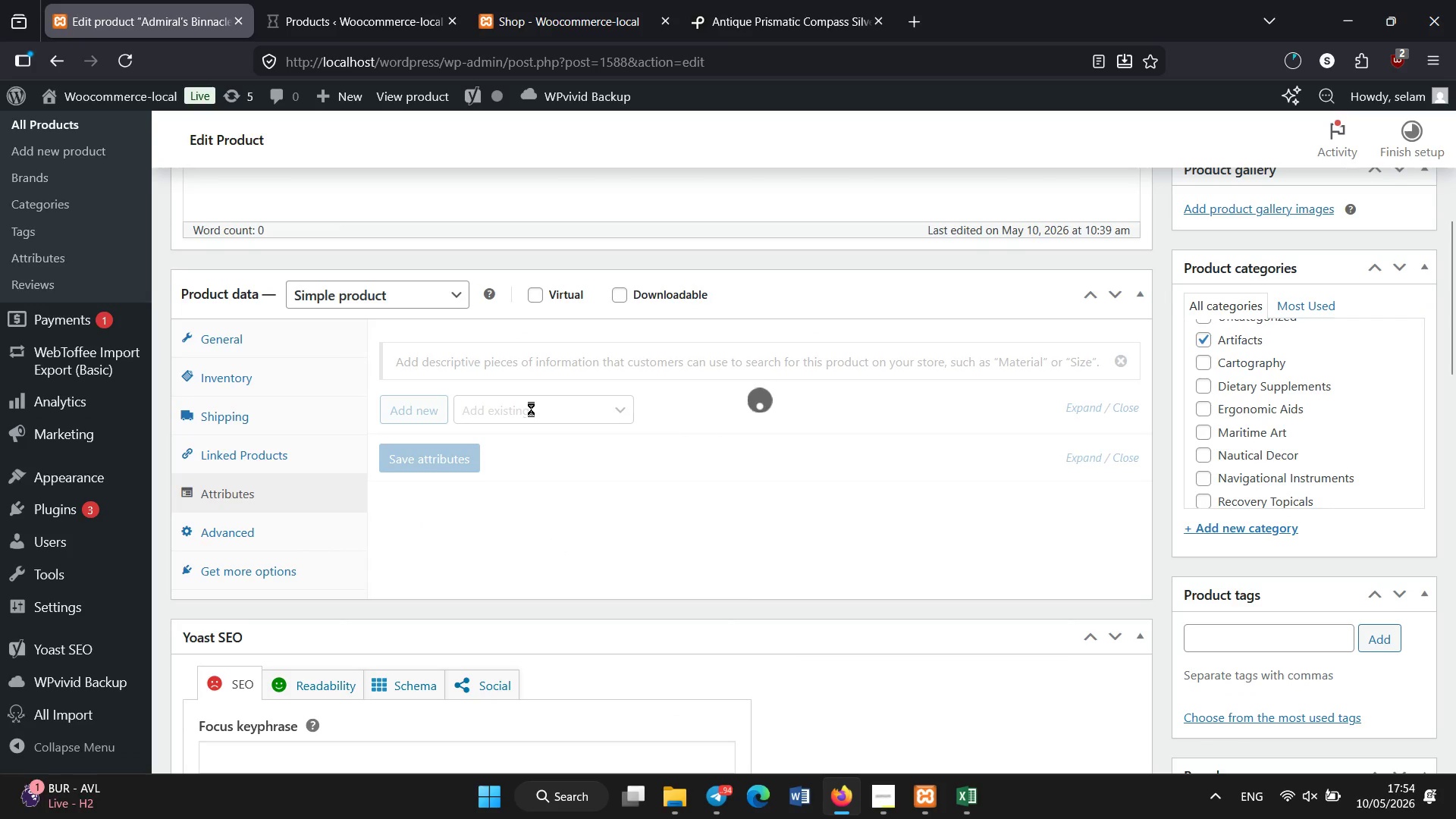 
left_click([364, 23])
 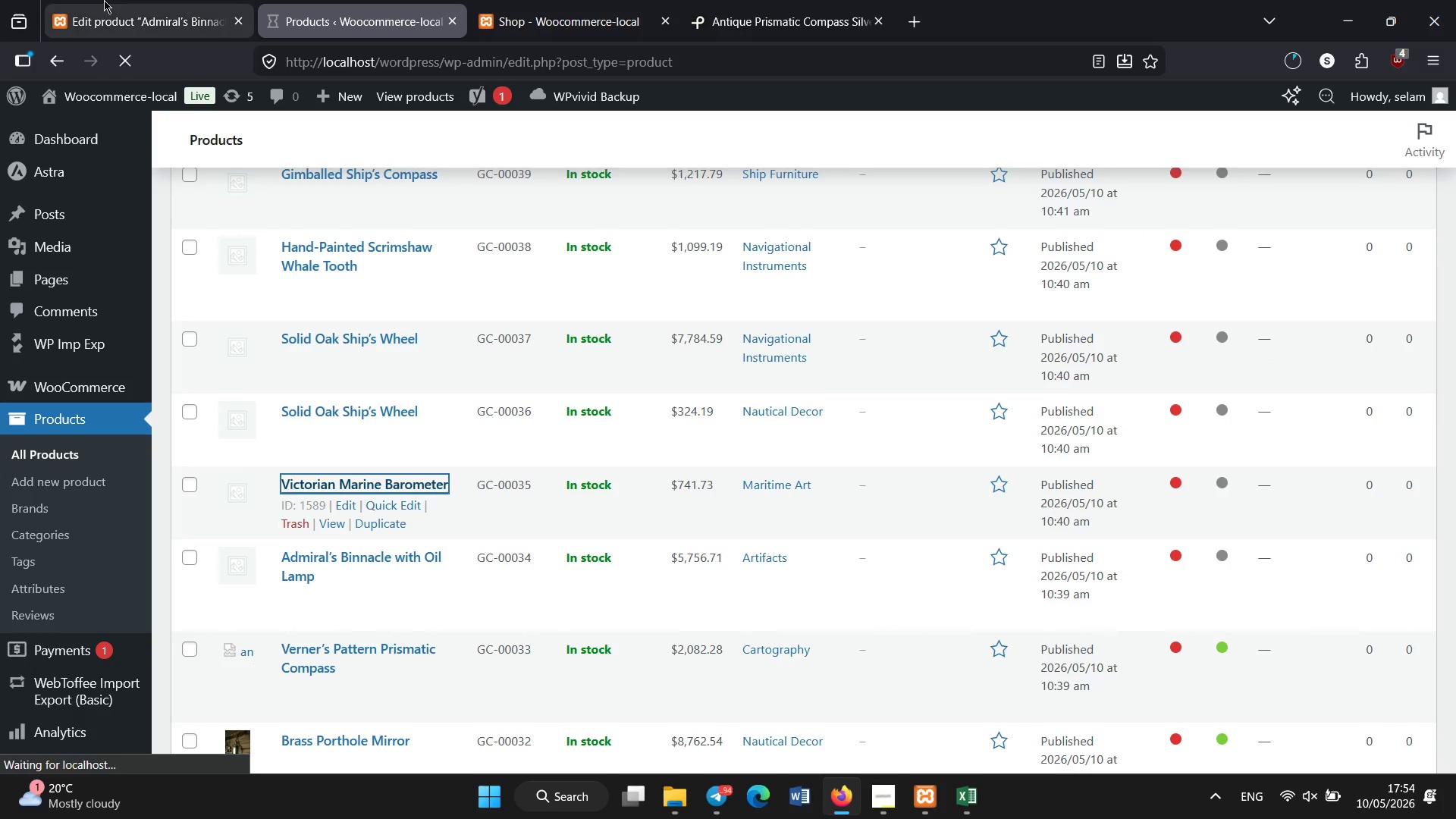 
left_click([104, 0])
 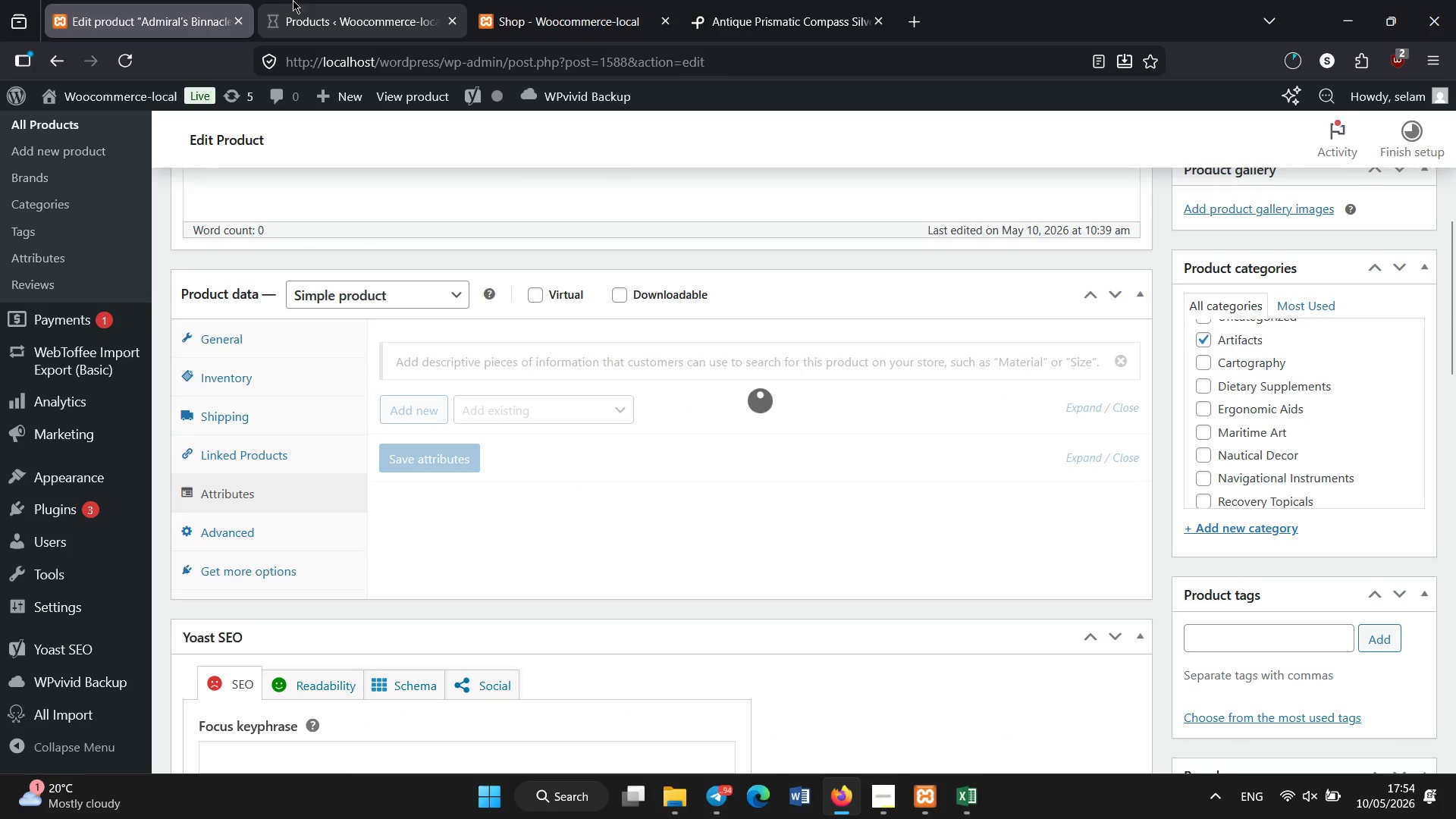 
left_click([293, 0])
 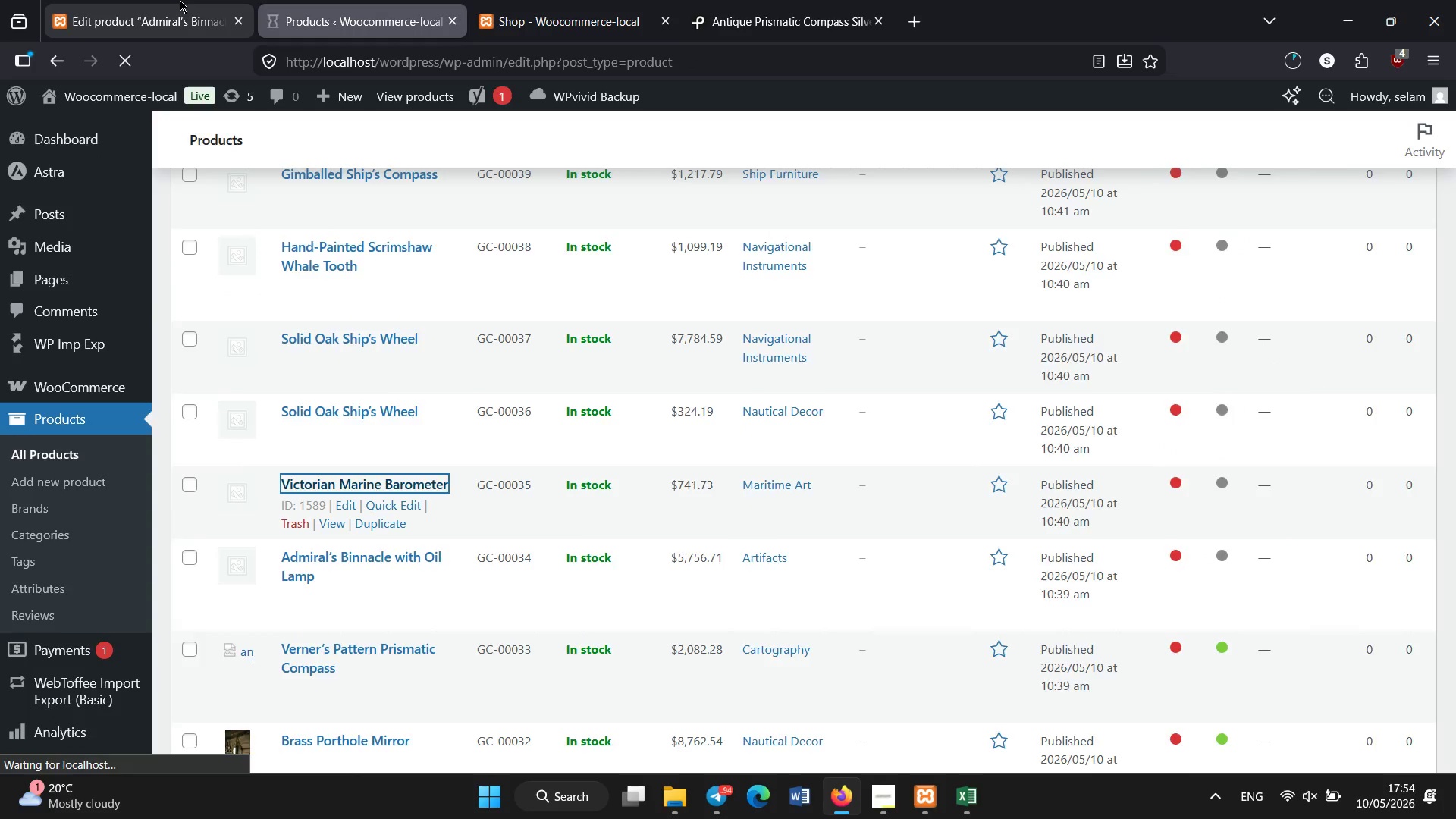 
left_click([171, 0])
 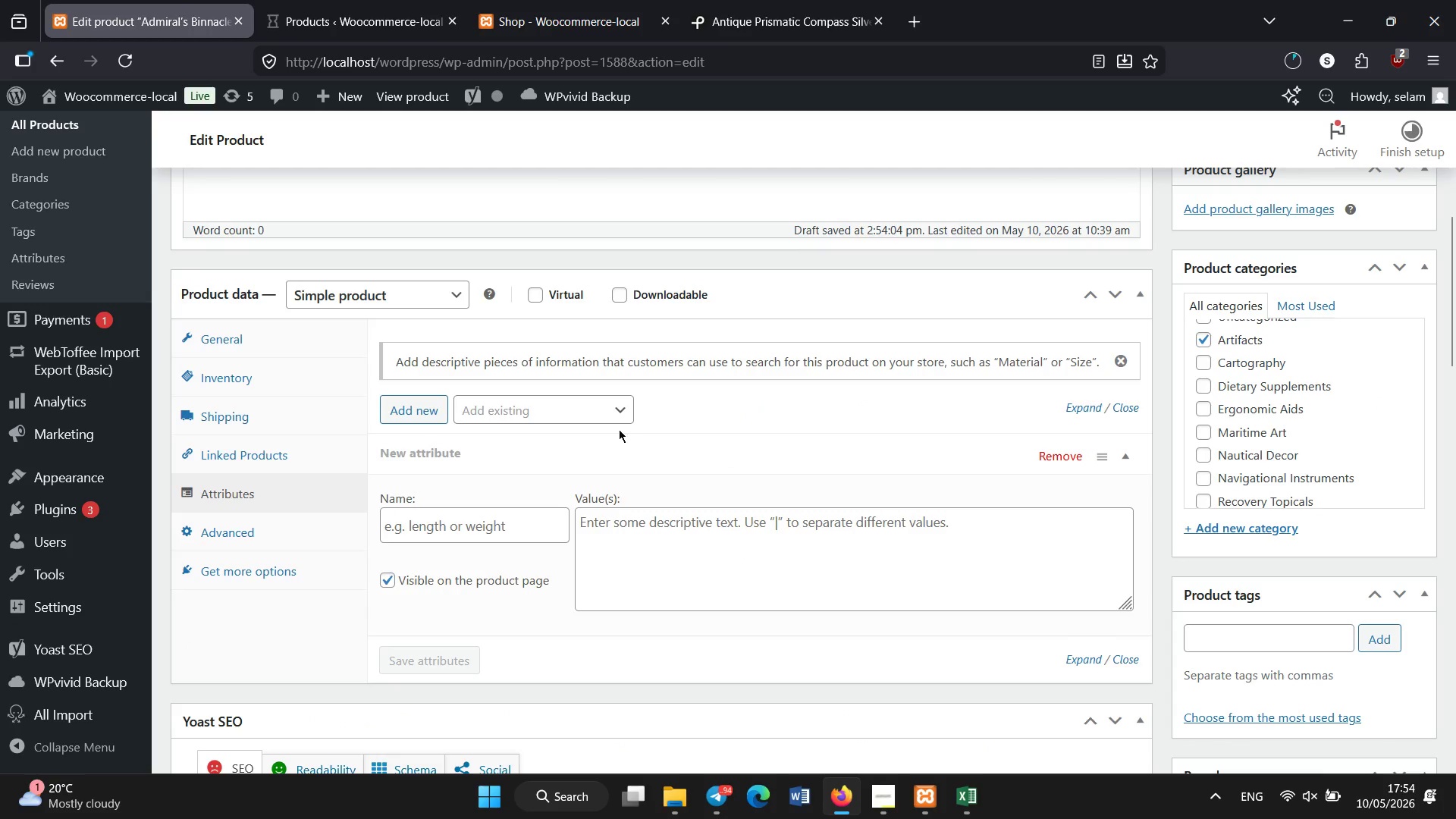 
left_click([605, 416])
 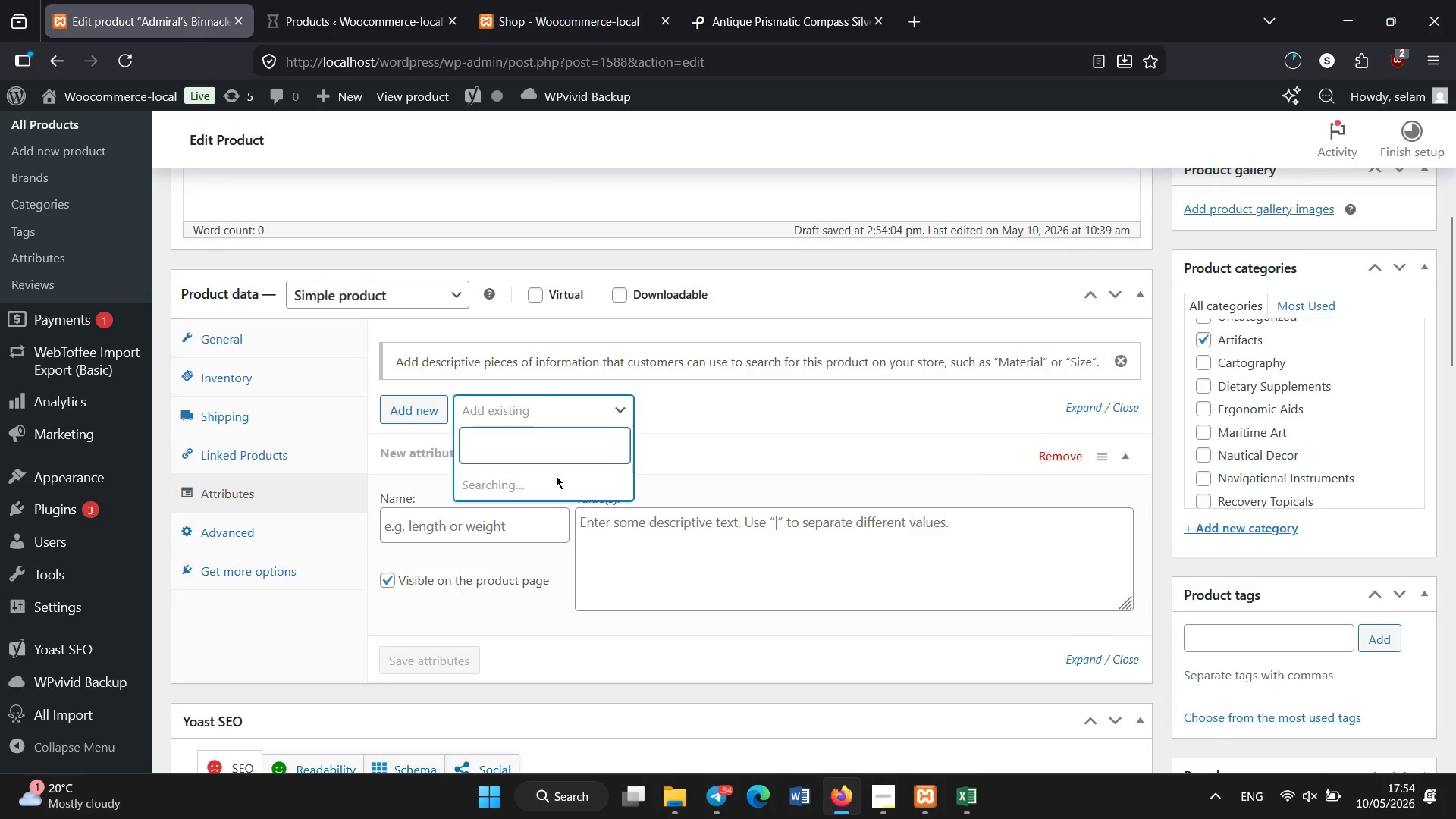 
wait(8.25)
 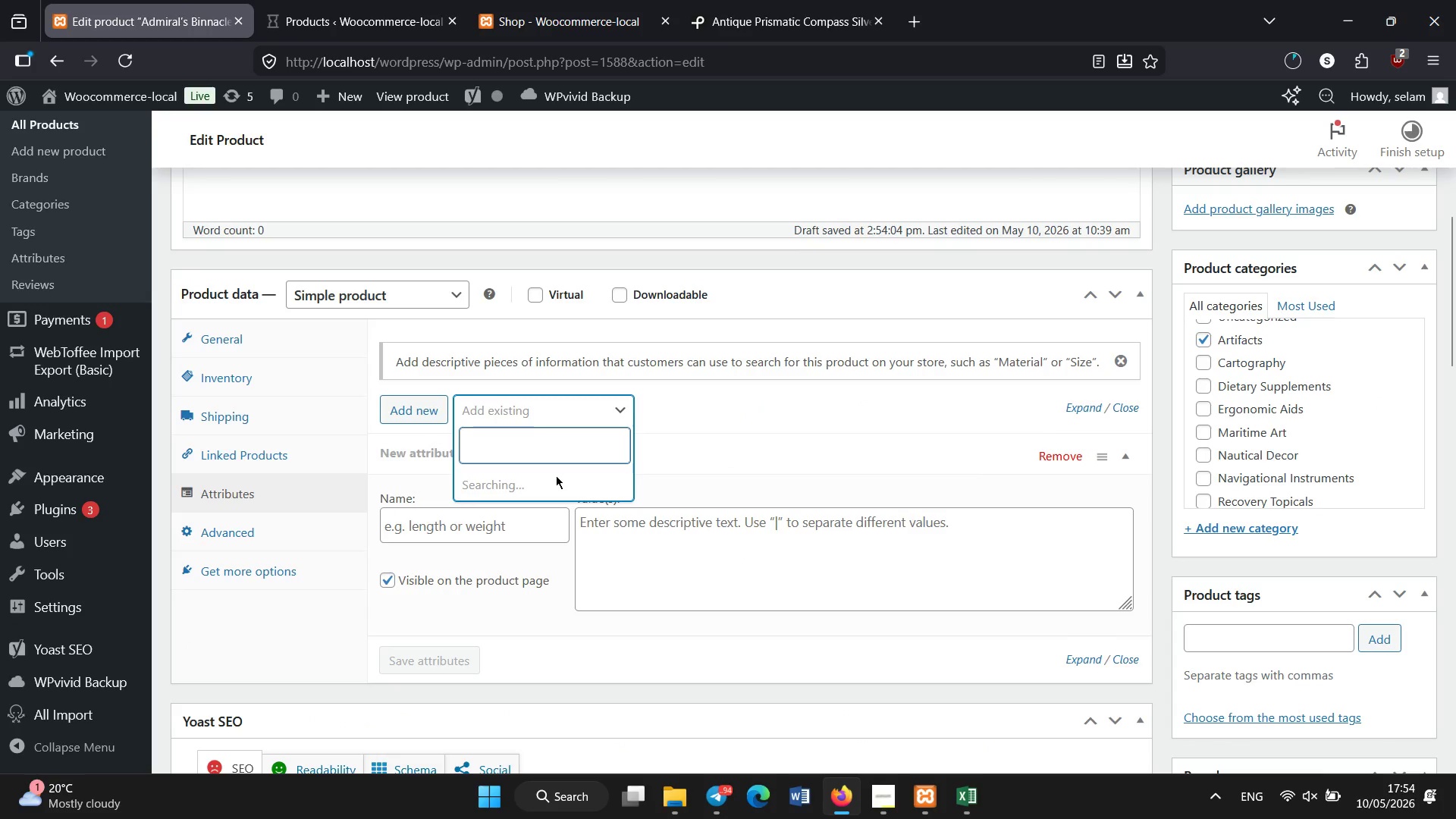 
left_click([521, 520])
 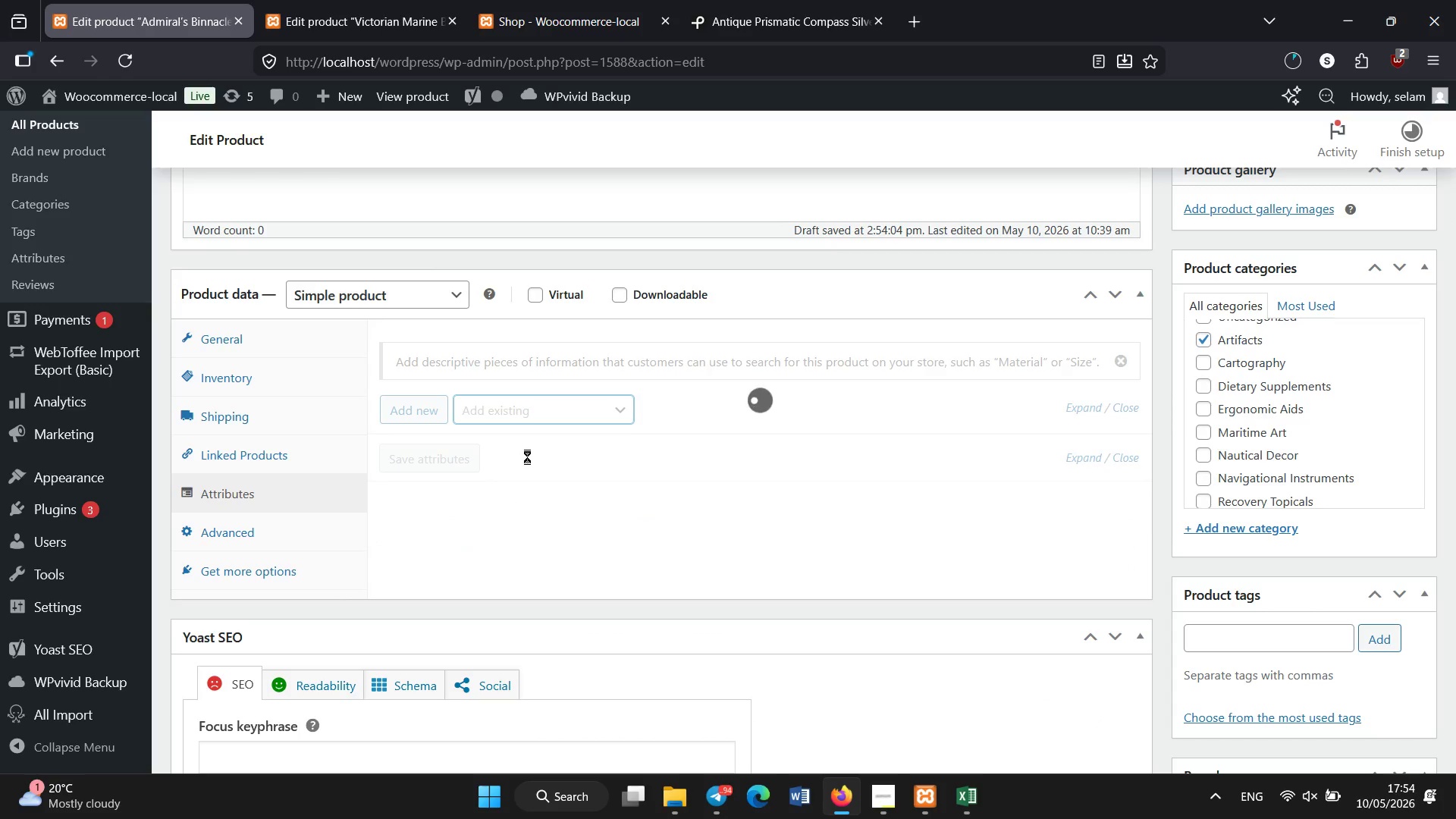 
wait(11.8)
 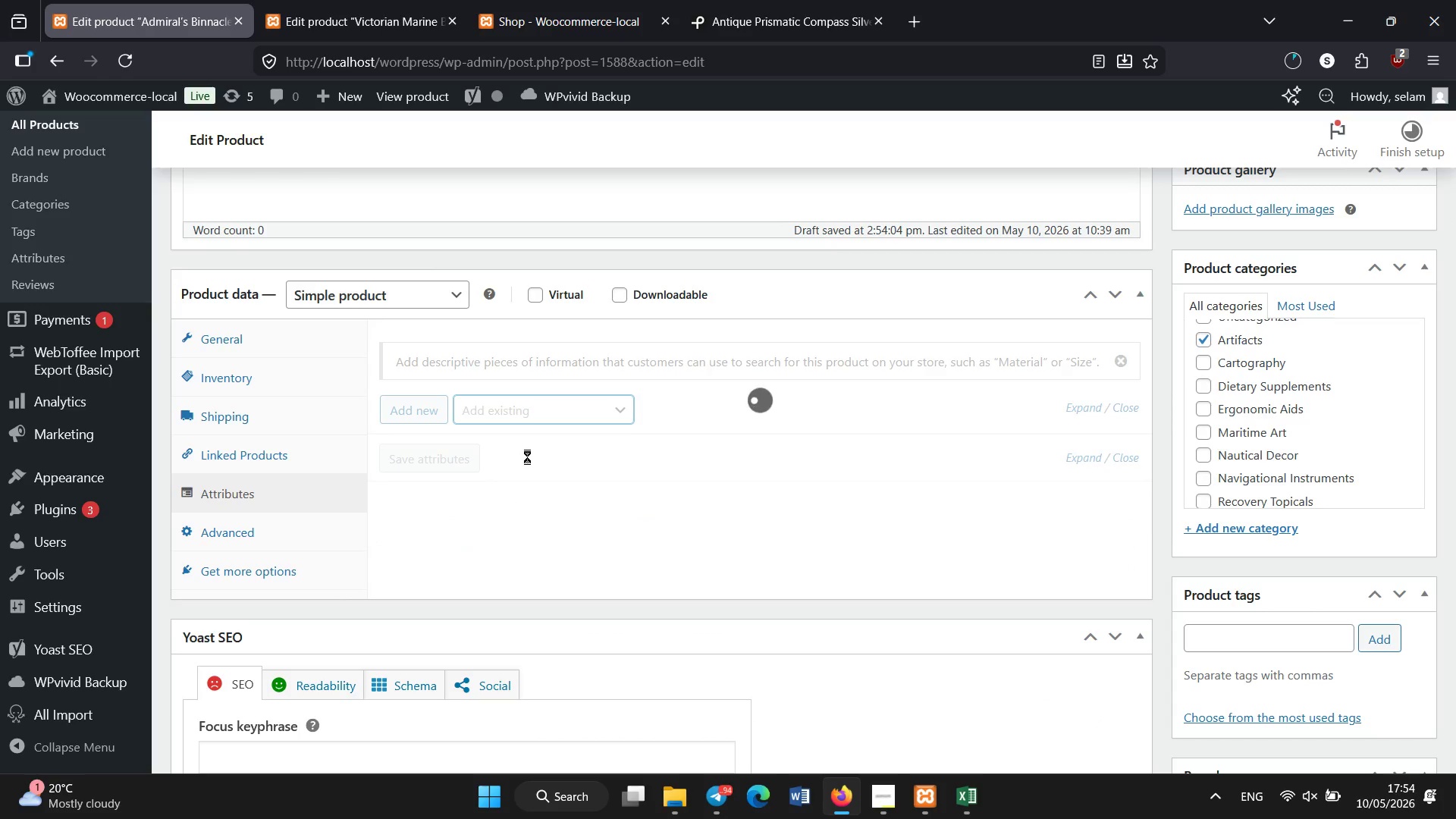 
left_click([551, 407])
 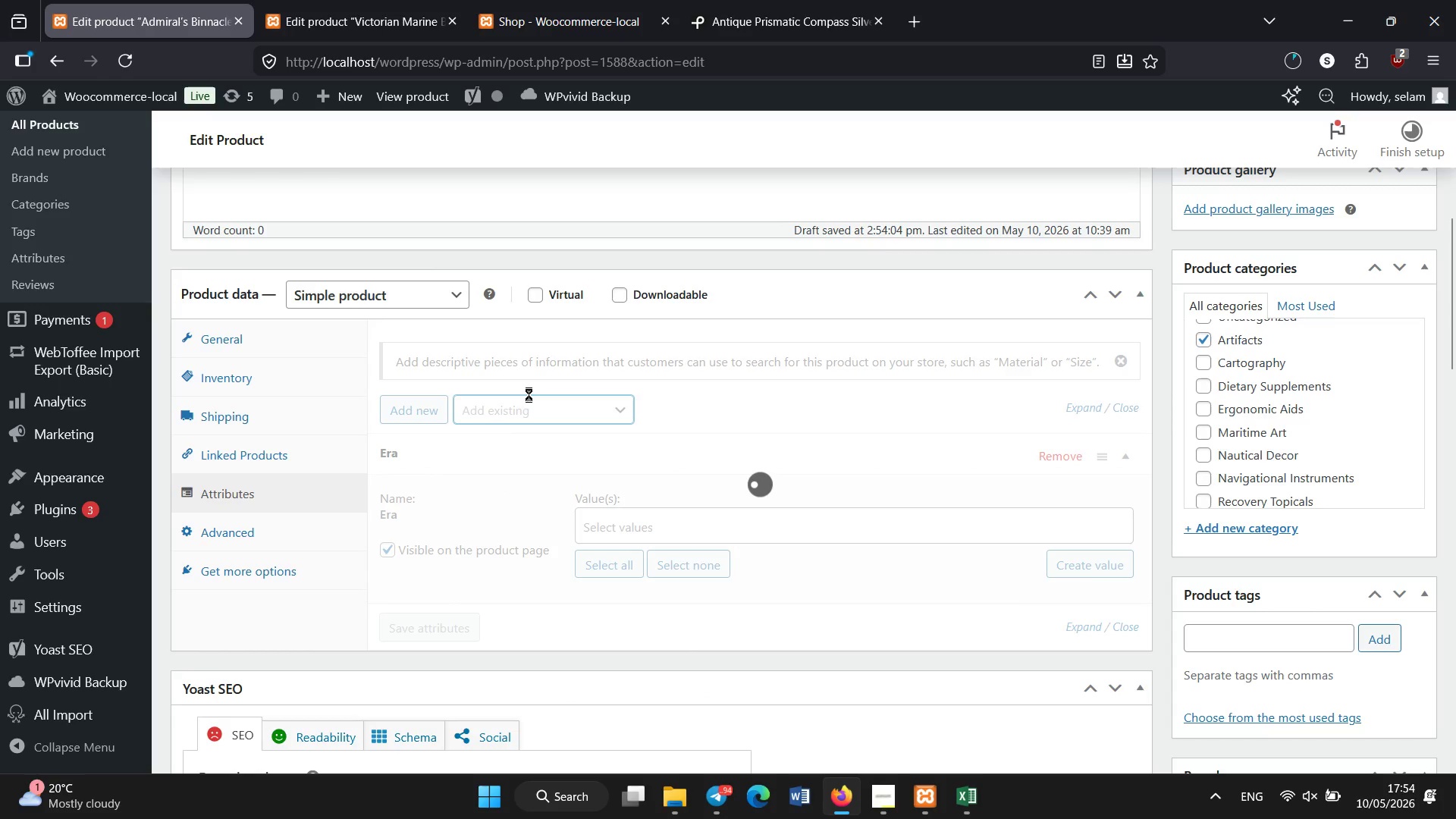 
left_click_drag(start_coordinate=[504, 432], to_coordinate=[488, 460])
 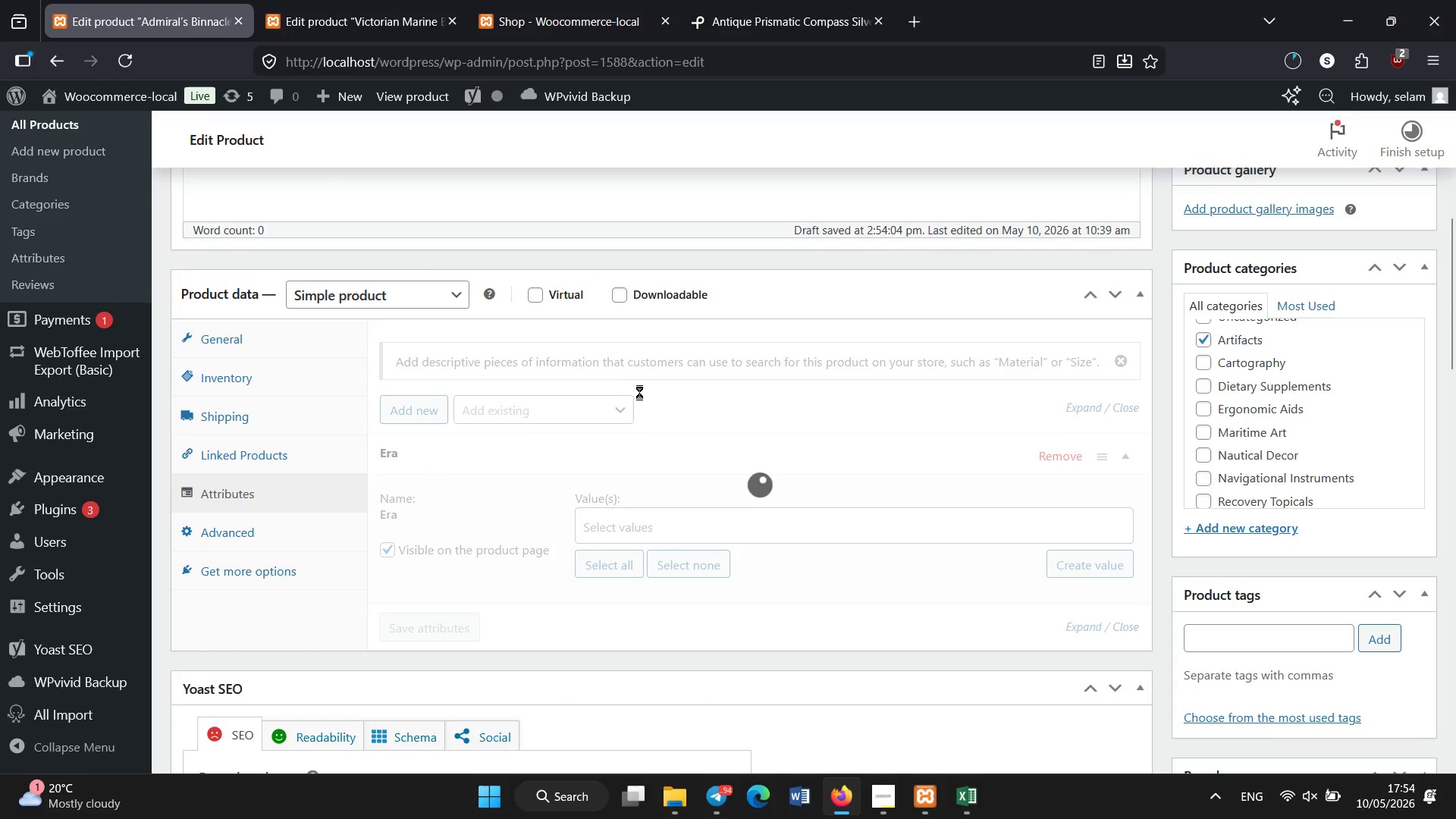 
left_click([628, 387])
 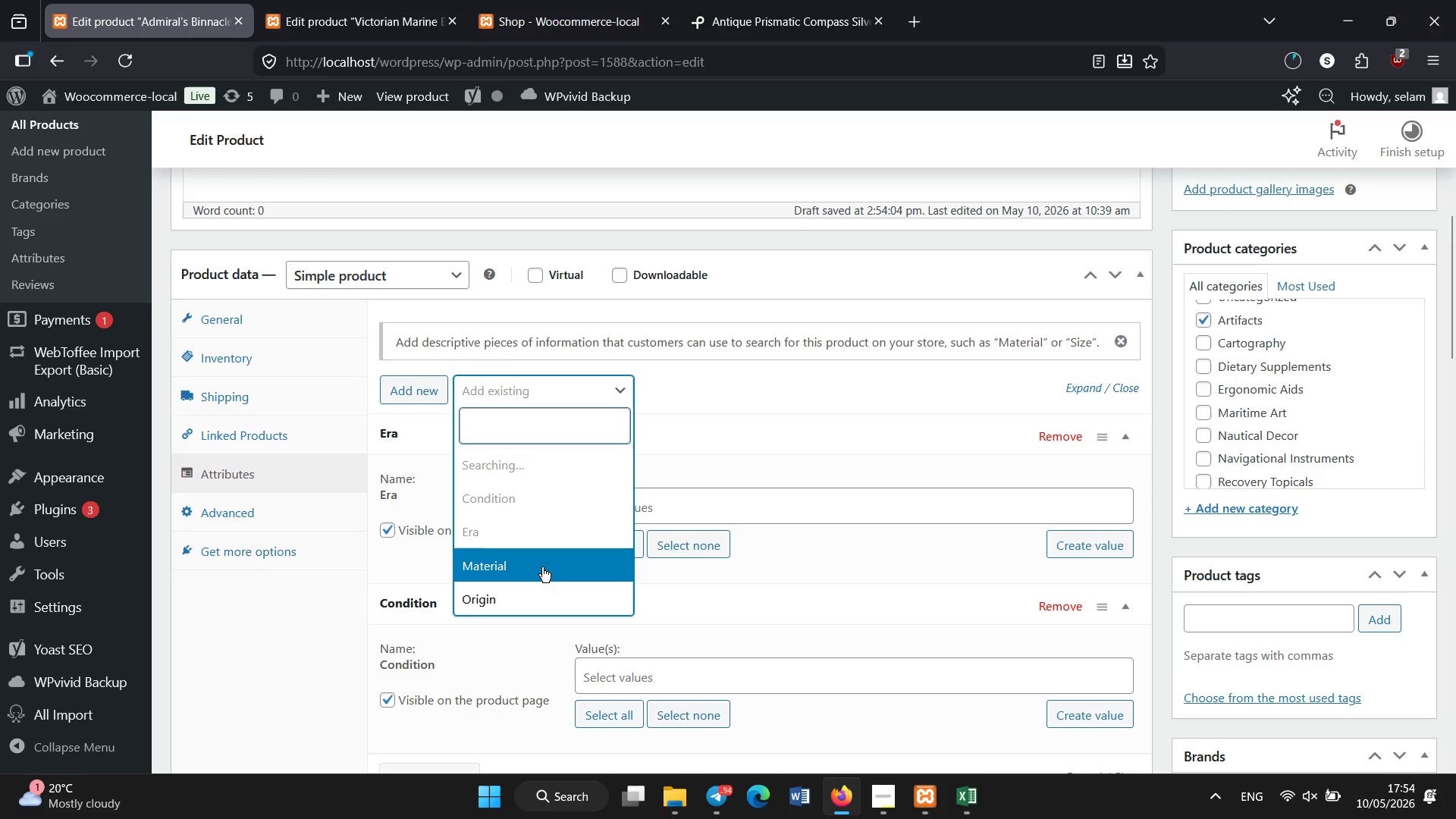 
scroll: coordinate [641, 392], scroll_direction: none, amount: 0.0
 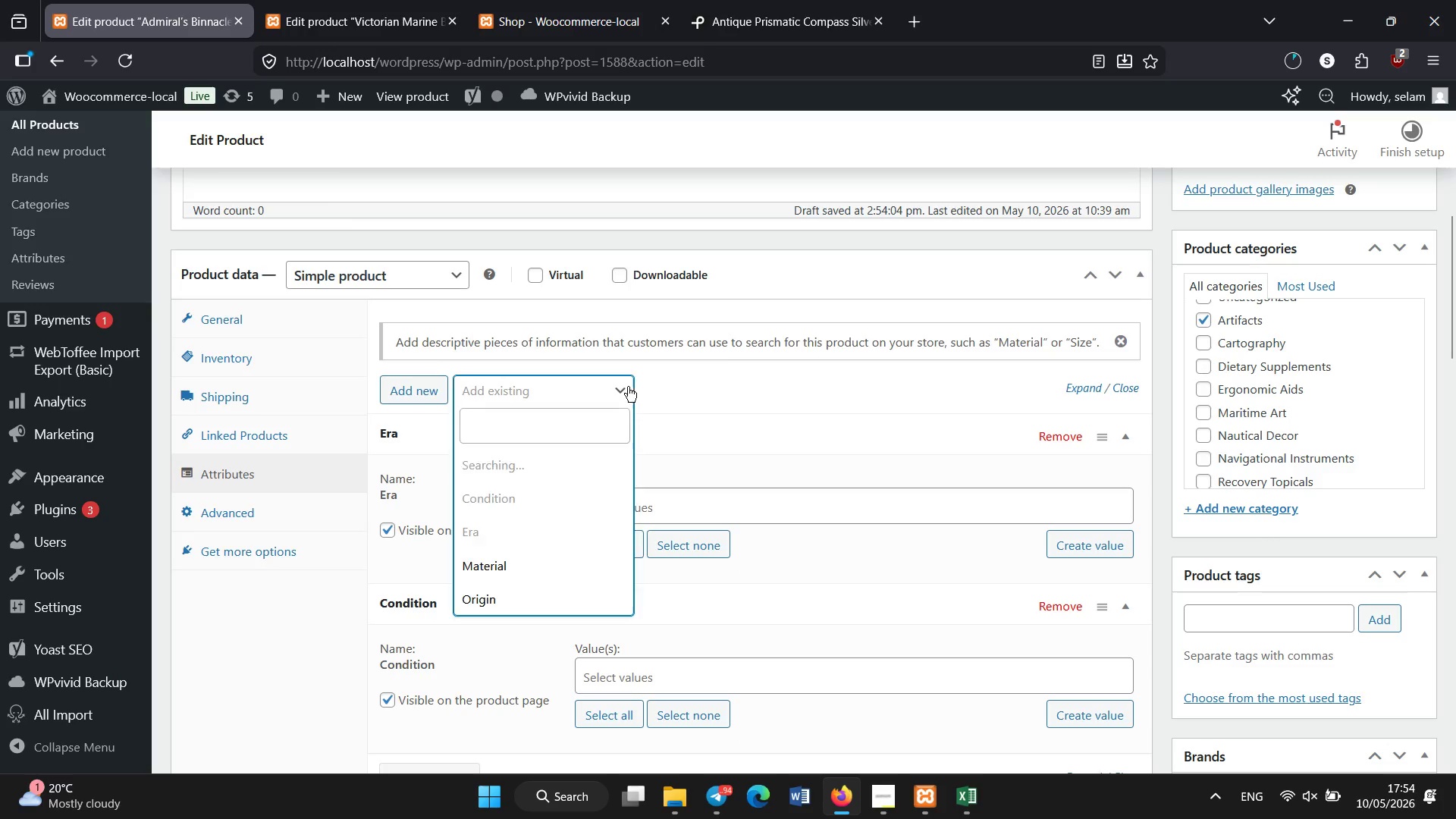 
left_click([541, 570])
 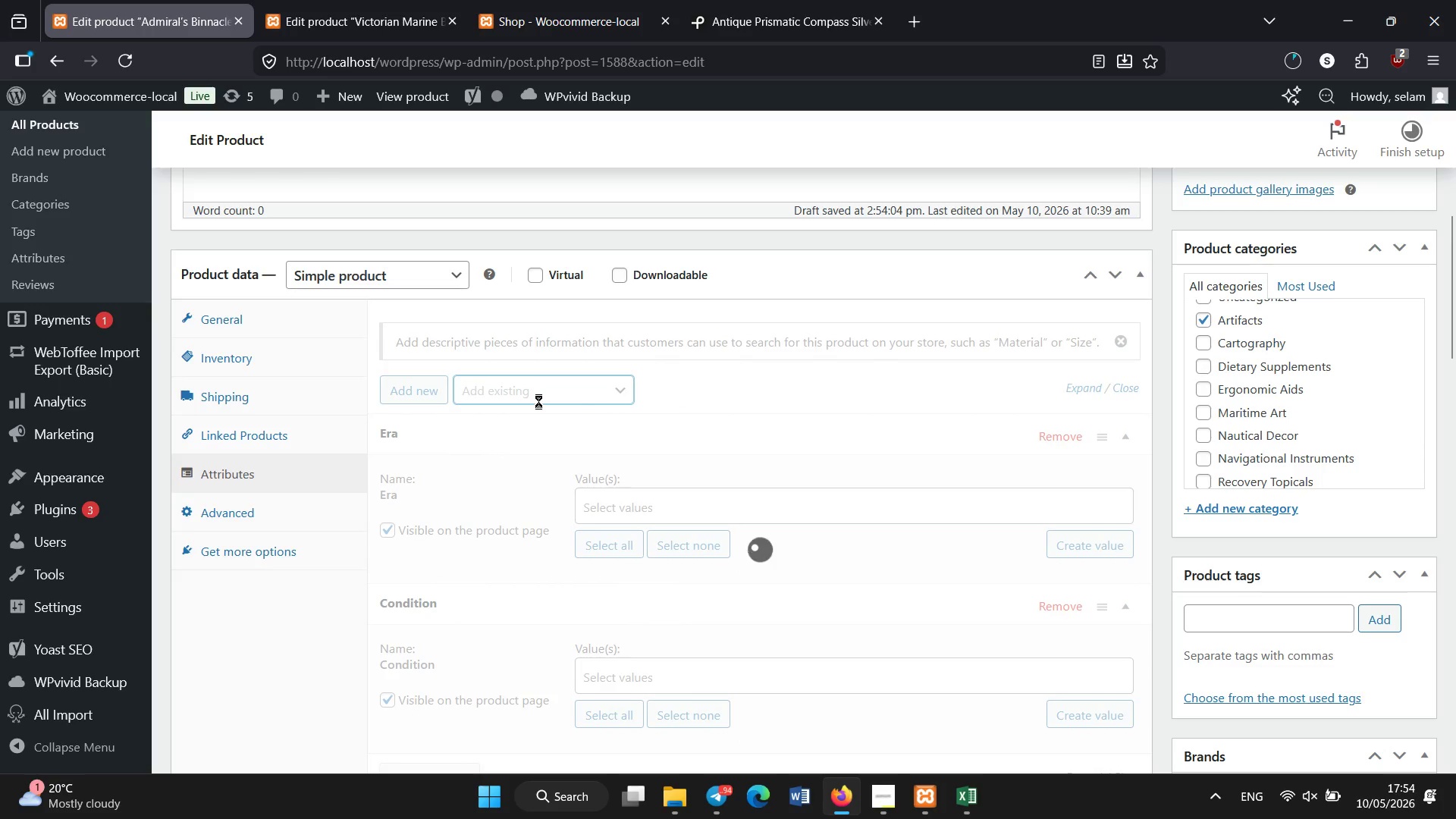 
scroll: coordinate [538, 401], scroll_direction: down, amount: 1.0
 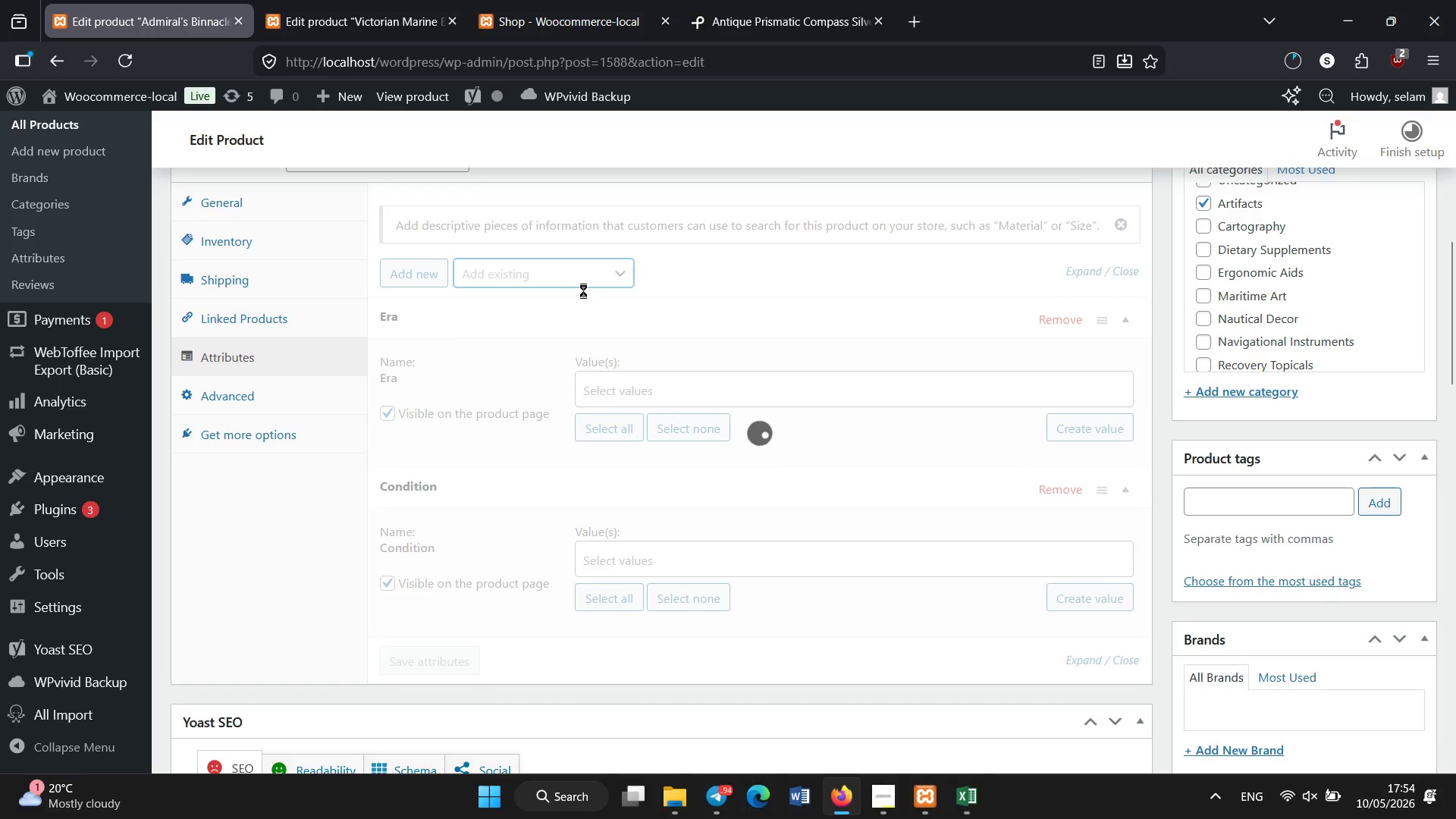 
left_click([586, 275])
 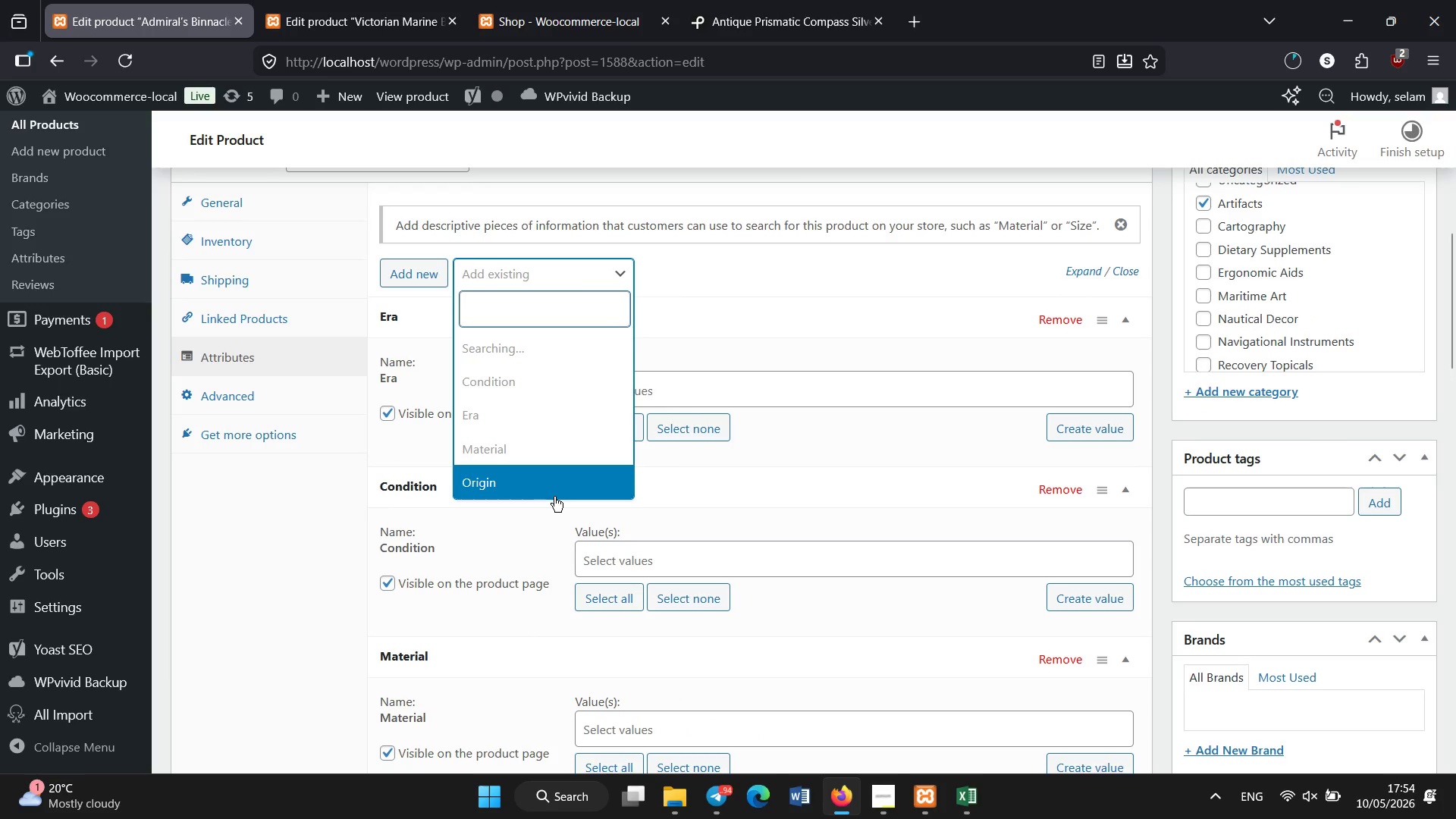 
left_click([549, 482])
 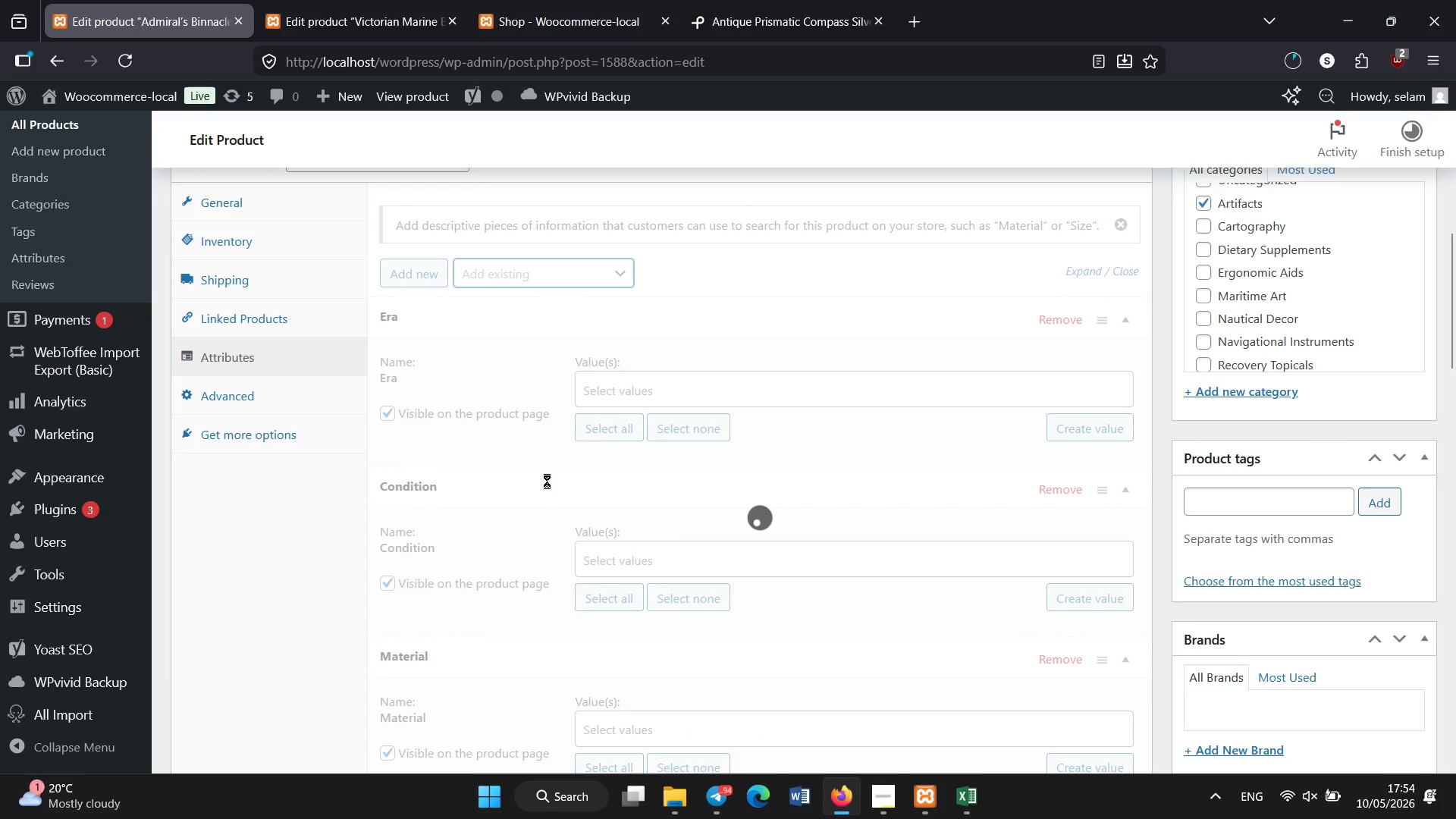 
scroll: coordinate [547, 481], scroll_direction: none, amount: 0.0
 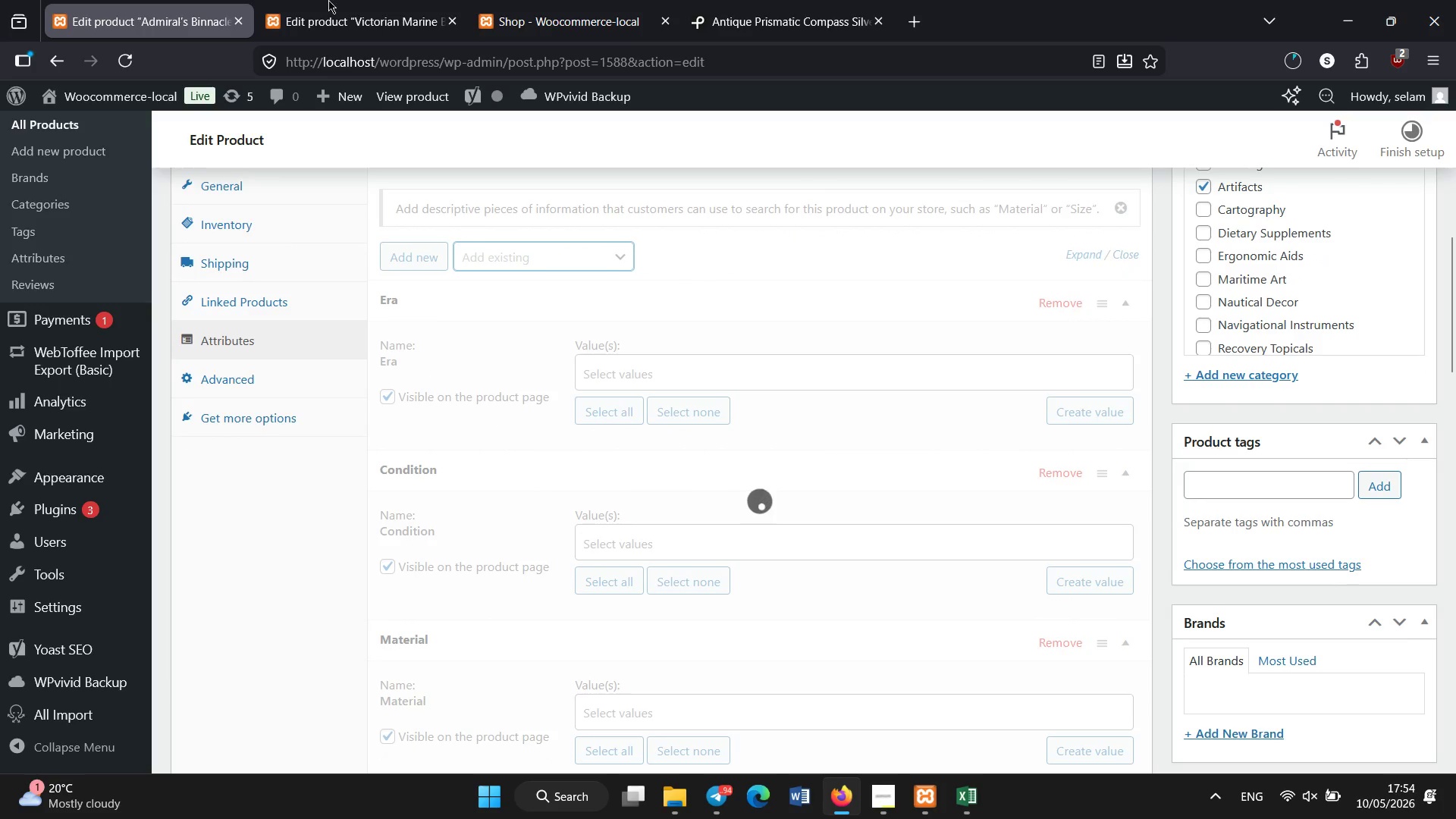 
left_click([331, 0])
 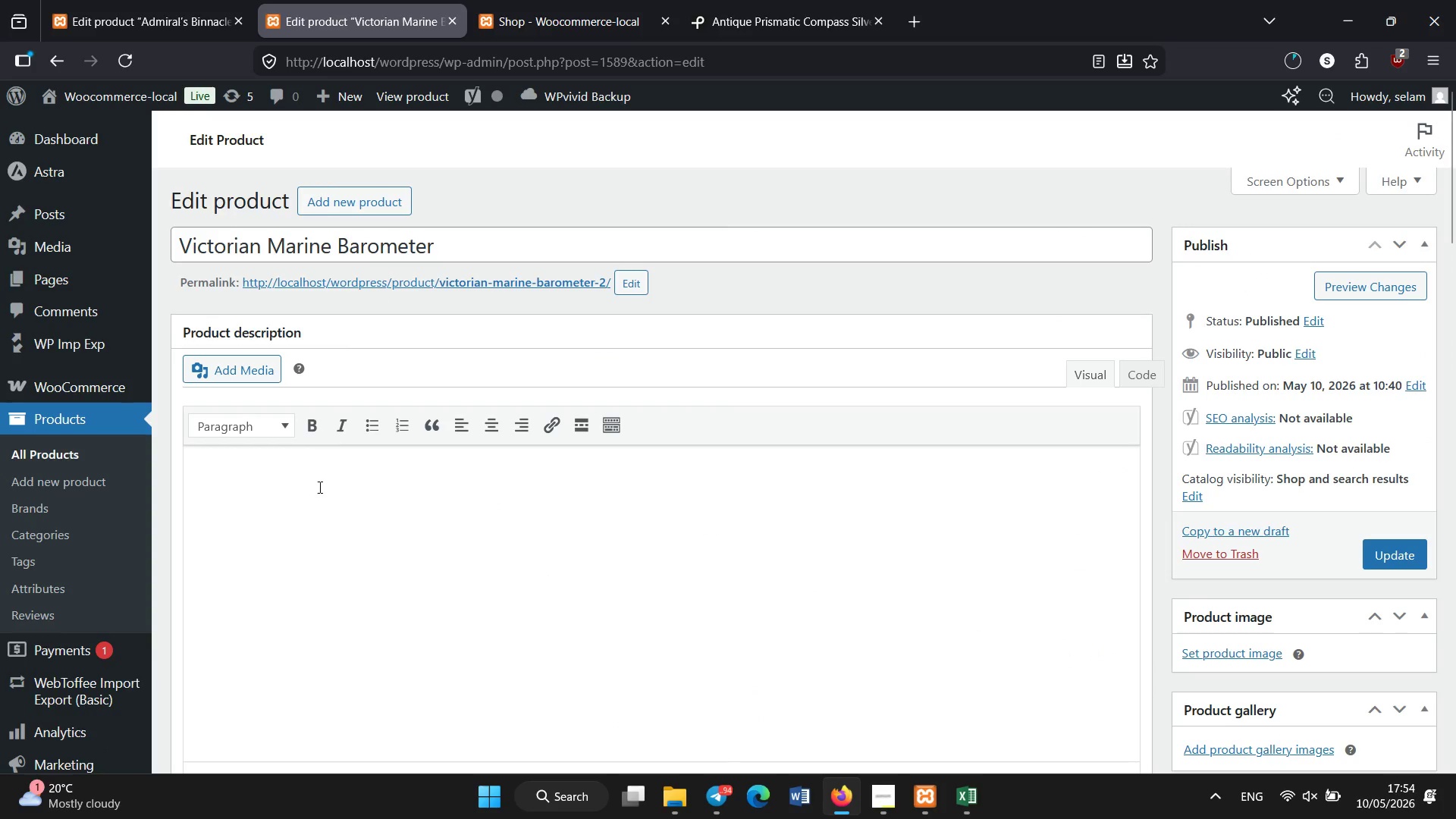 
scroll: coordinate [314, 512], scroll_direction: down, amount: 6.0
 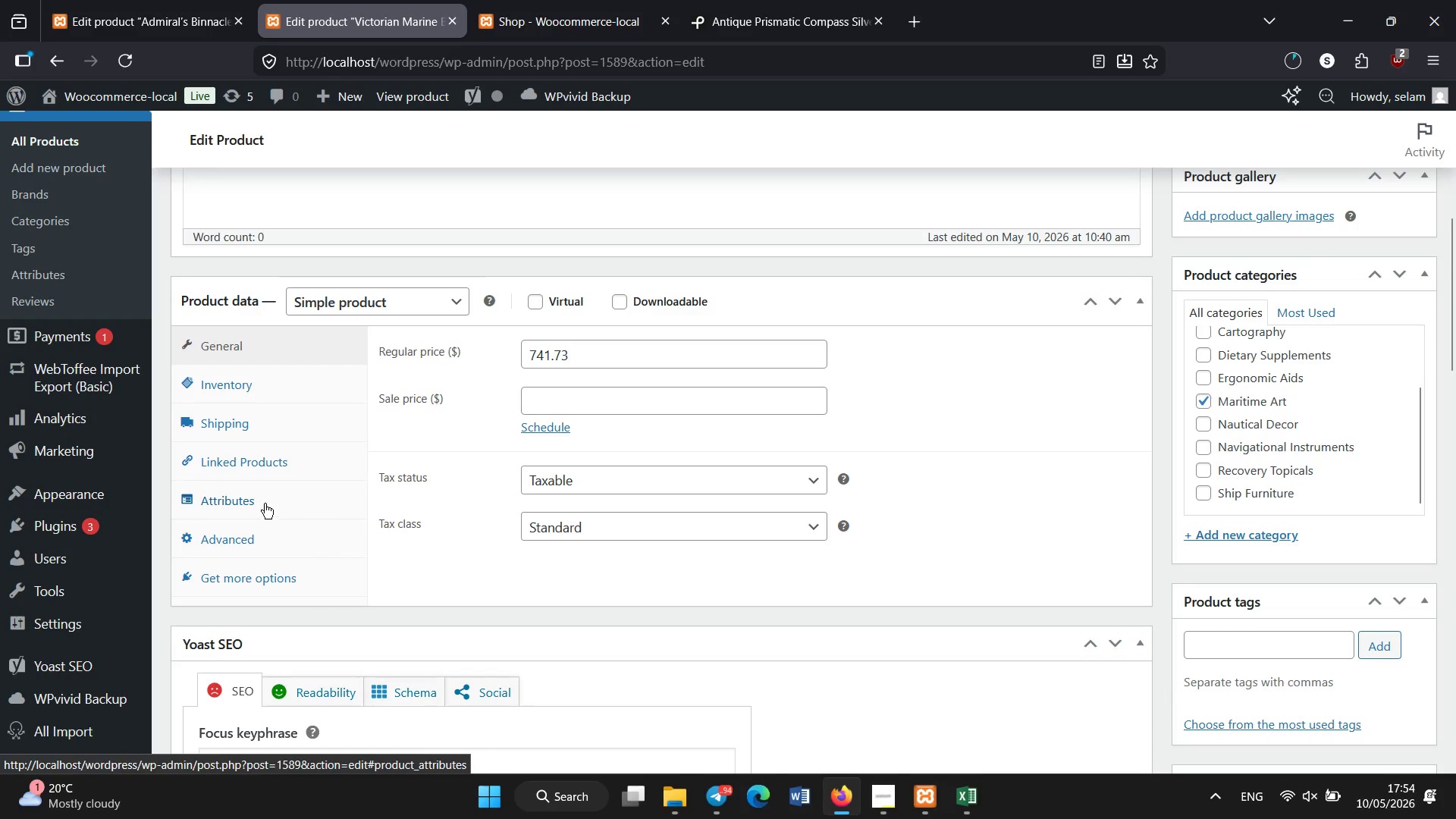 
left_click([265, 504])
 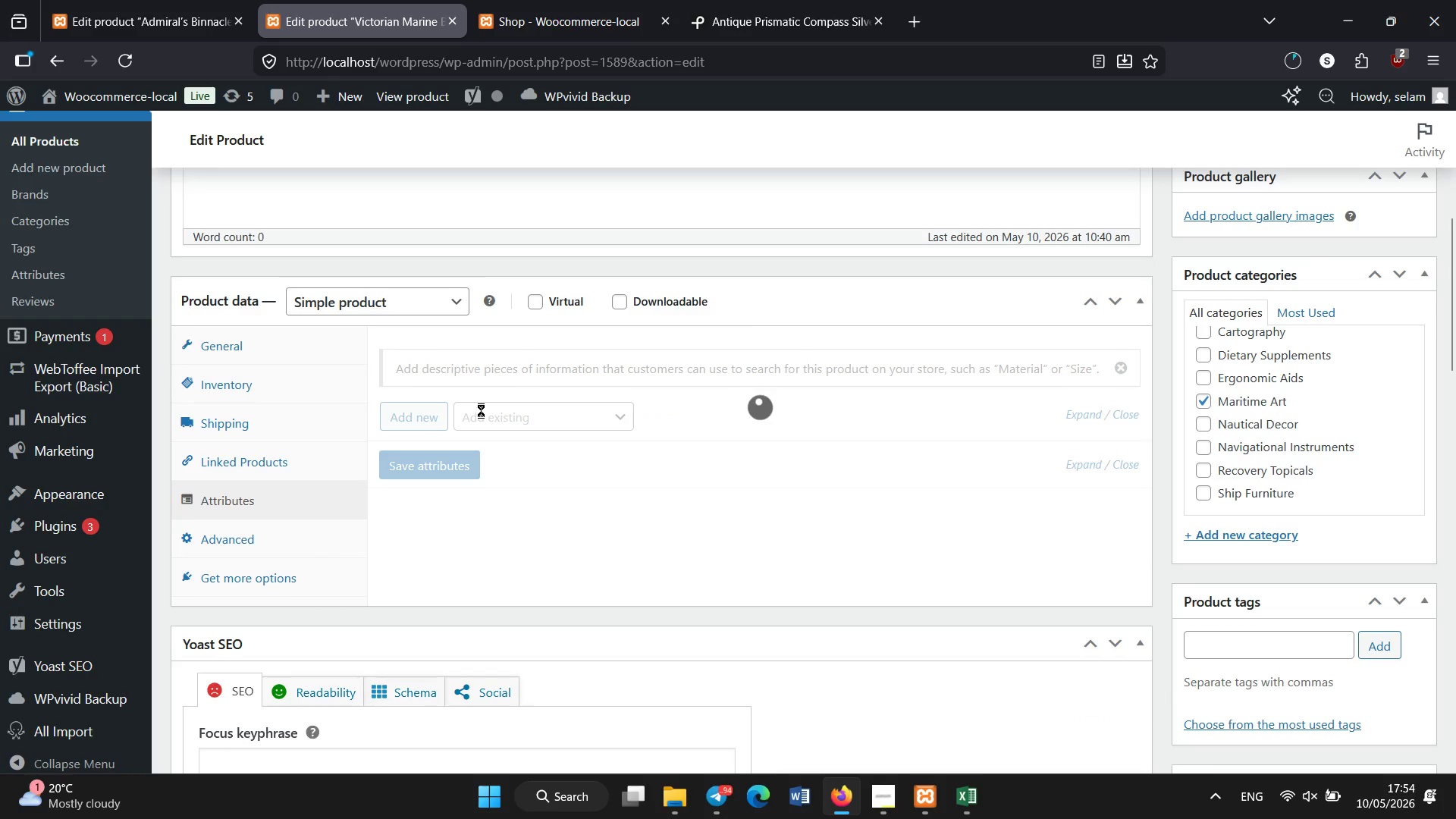 
left_click([110, 0])
 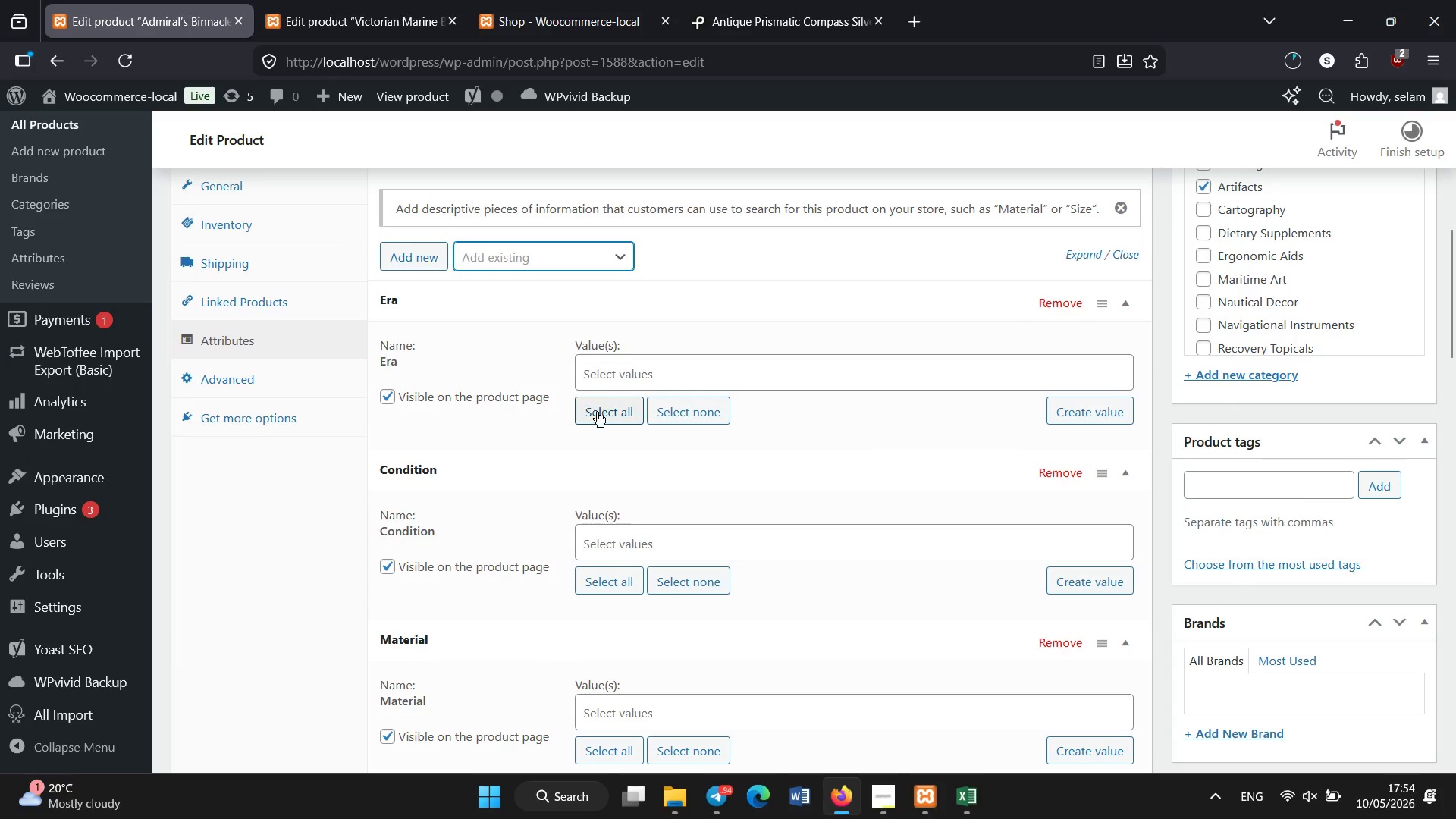 
left_click([620, 376])
 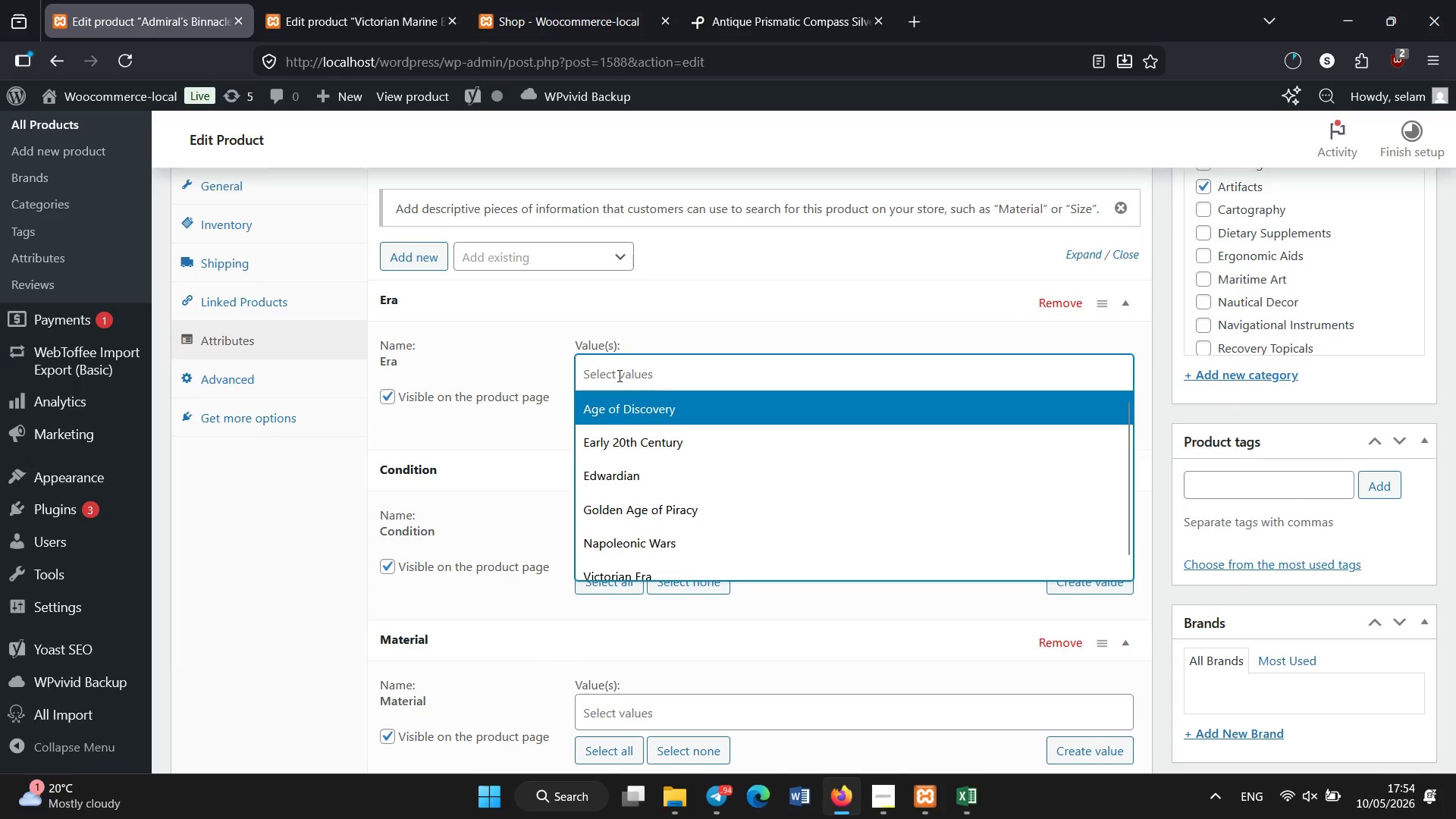 
wait(7.39)
 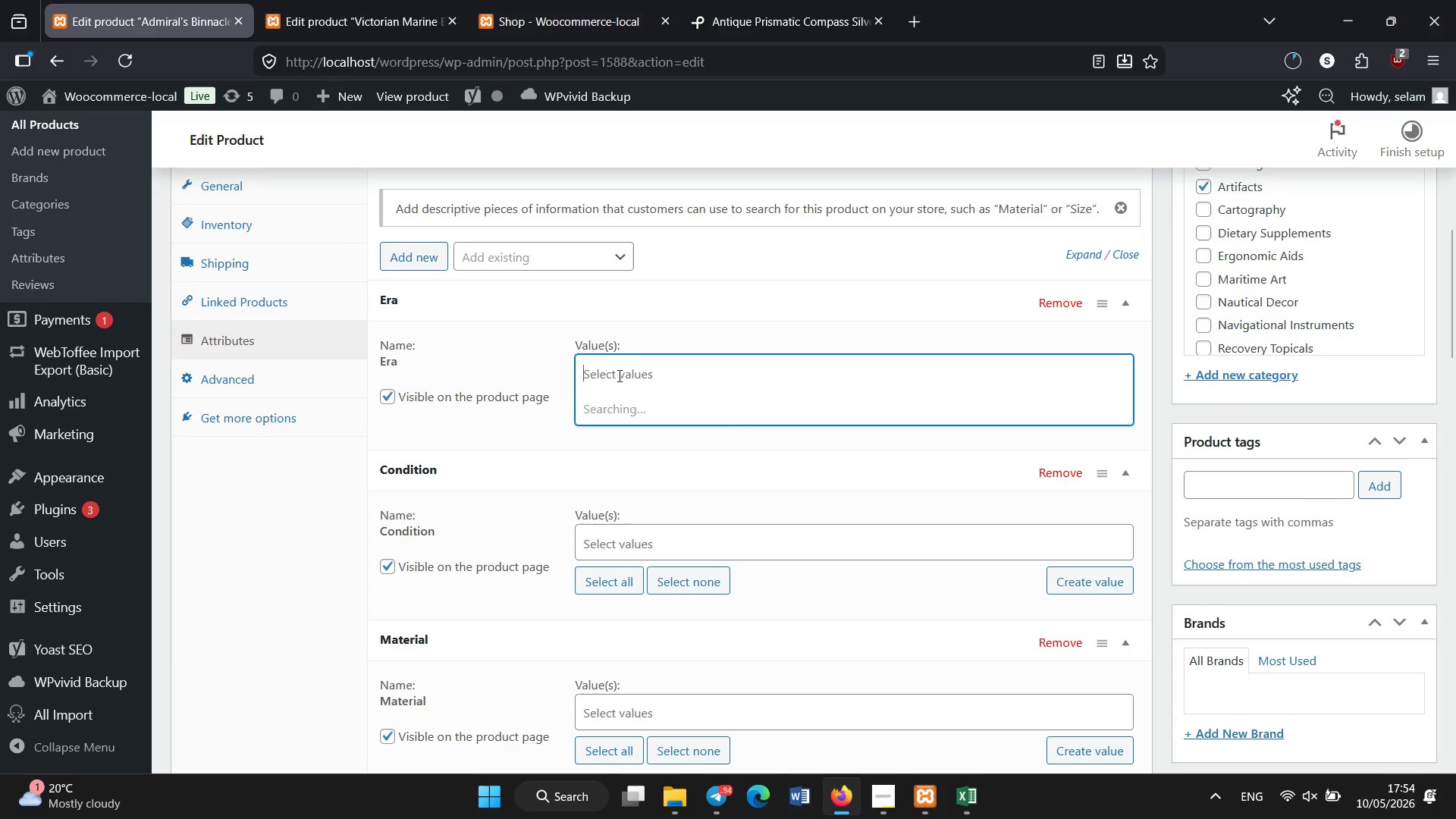 
left_click([623, 544])
 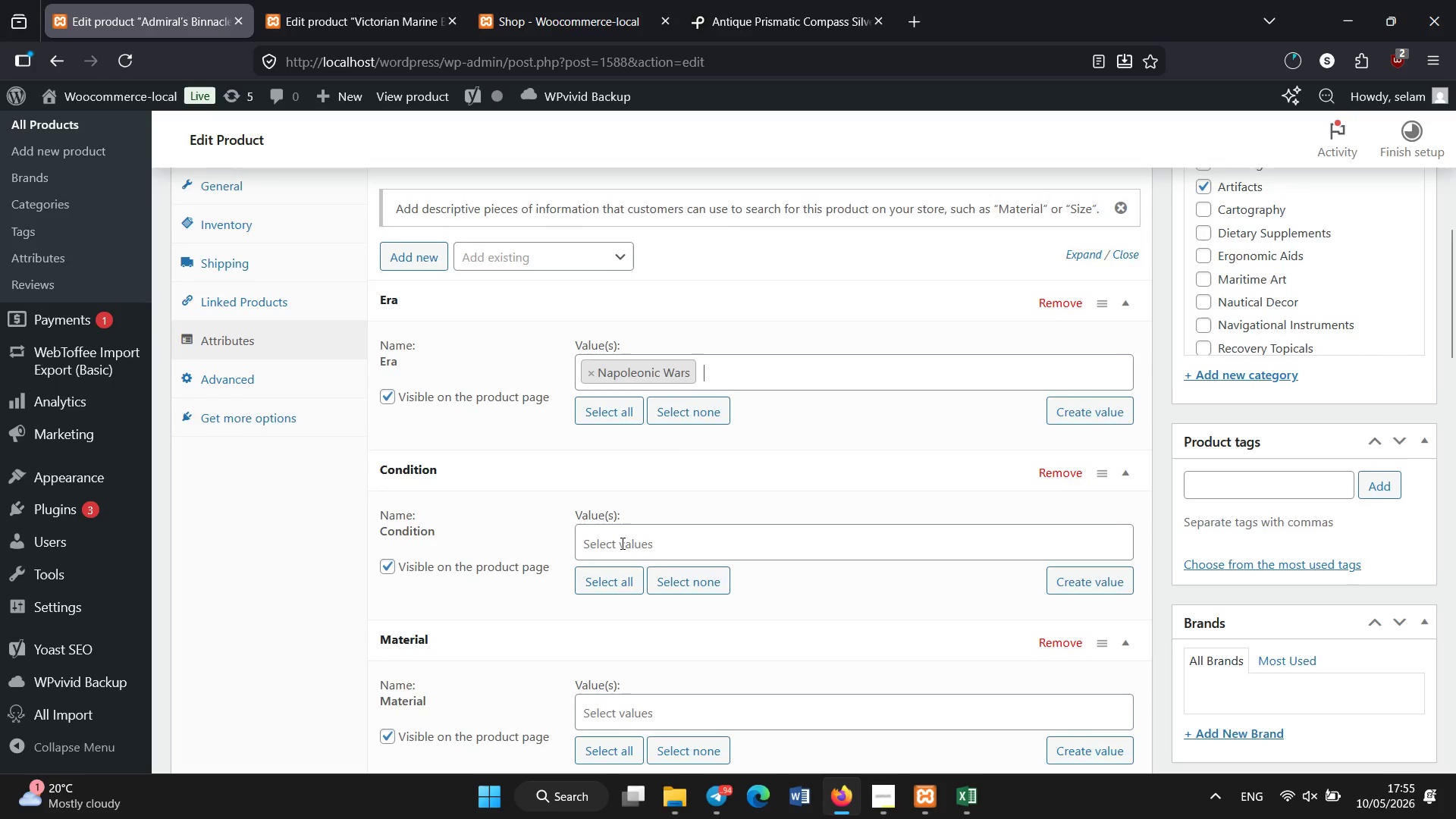 
scroll: coordinate [623, 544], scroll_direction: none, amount: 0.0
 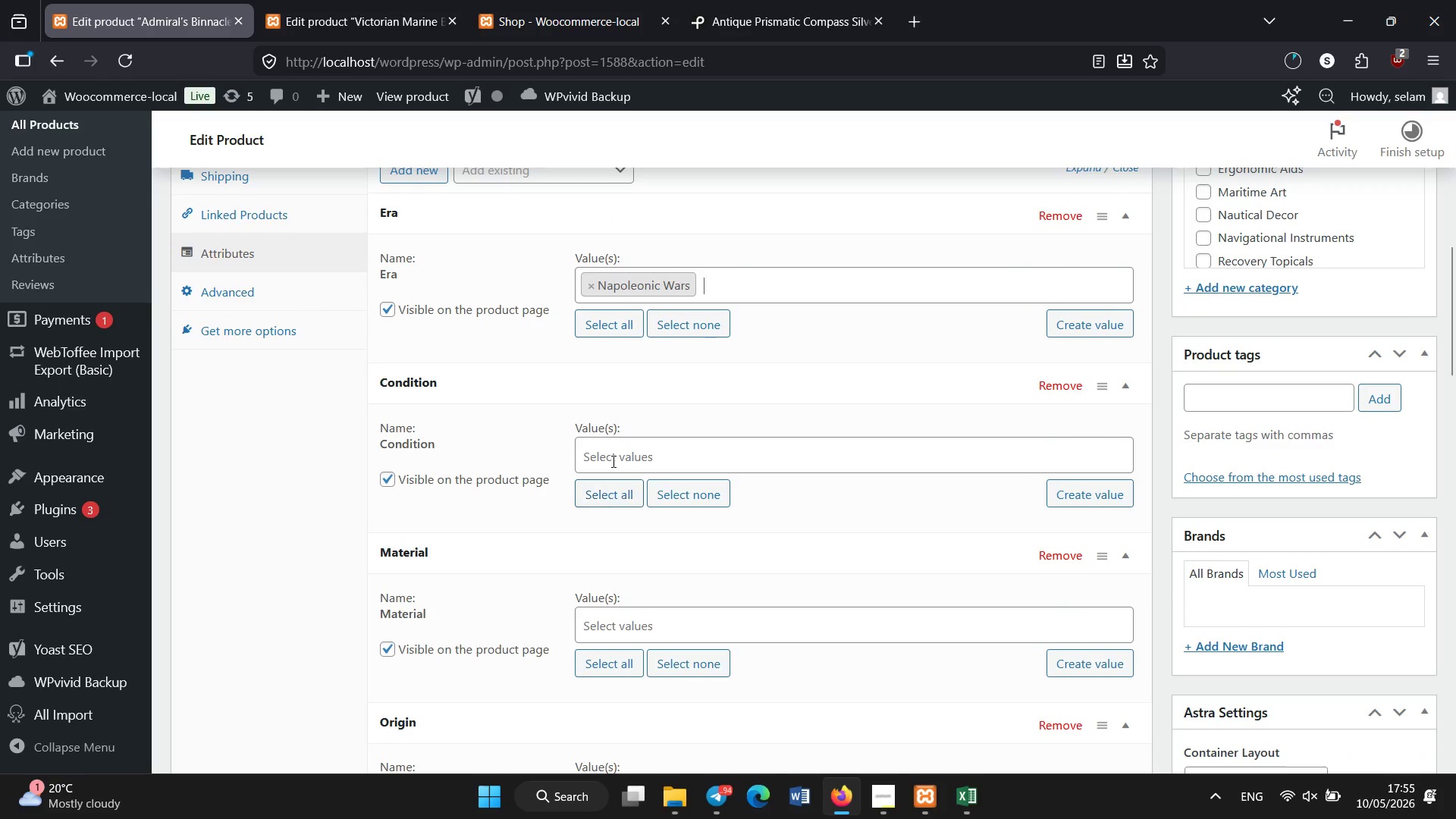 
left_click([612, 457])
 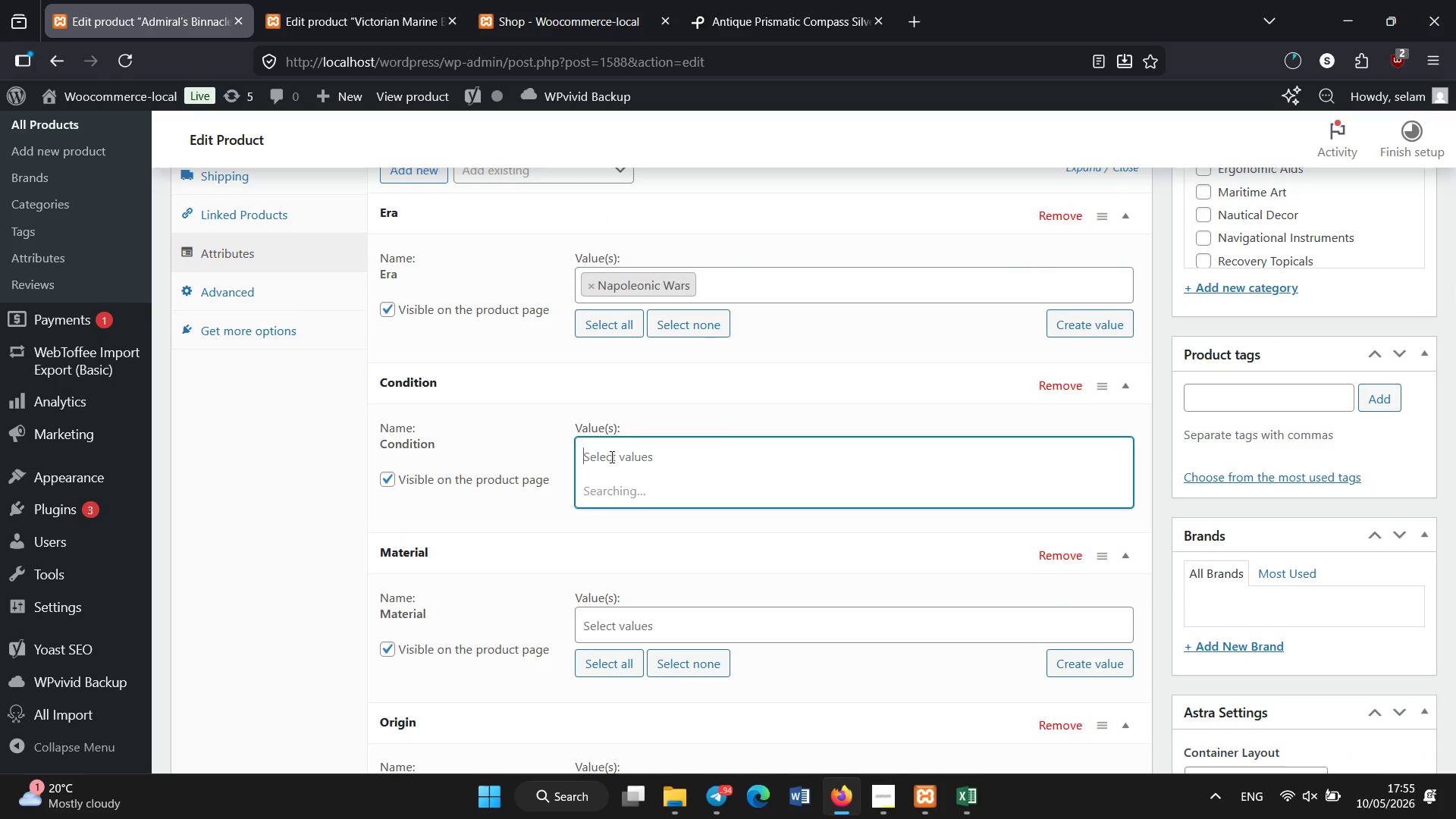 
wait(8.22)
 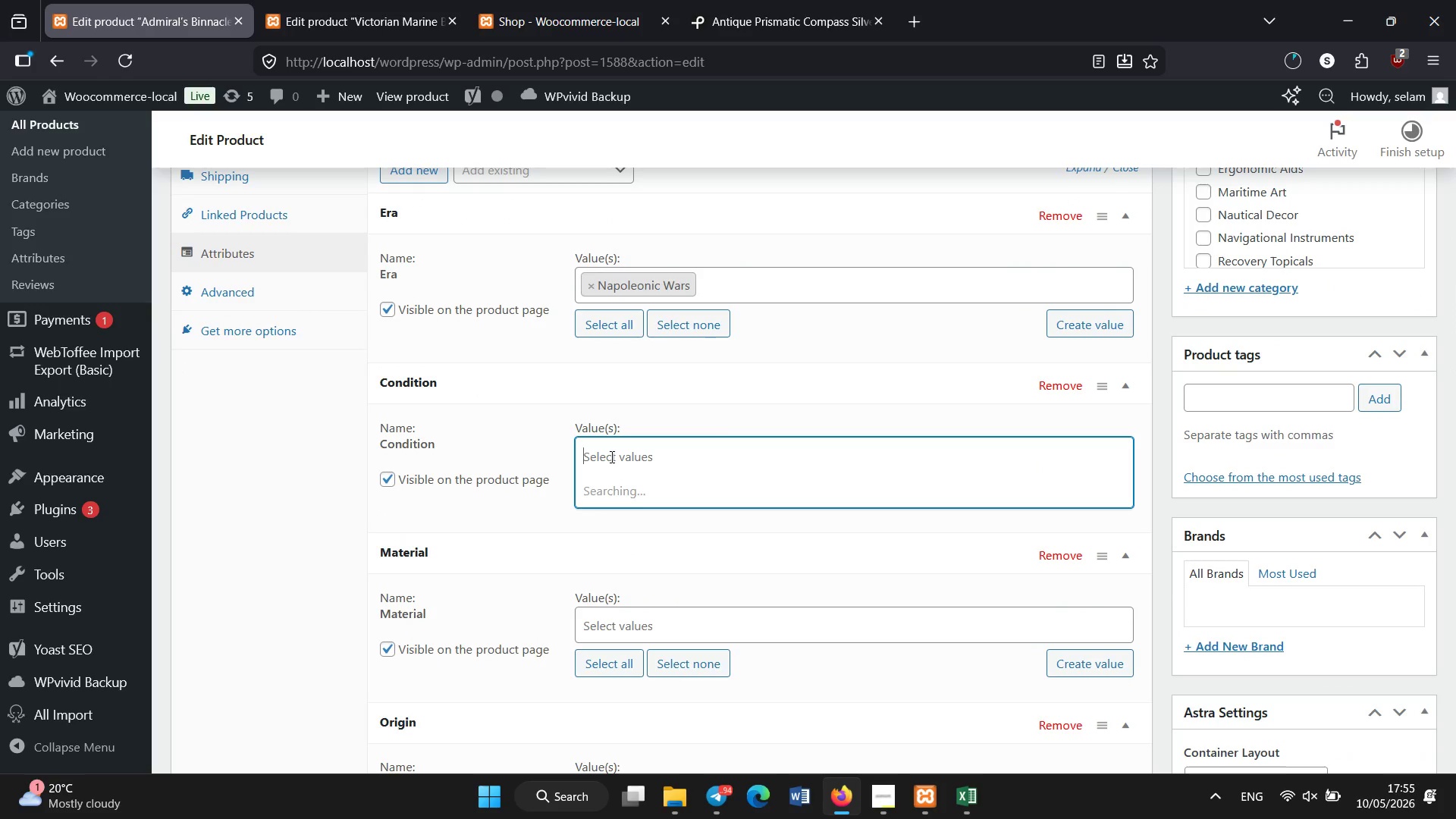 
left_click([638, 487])
 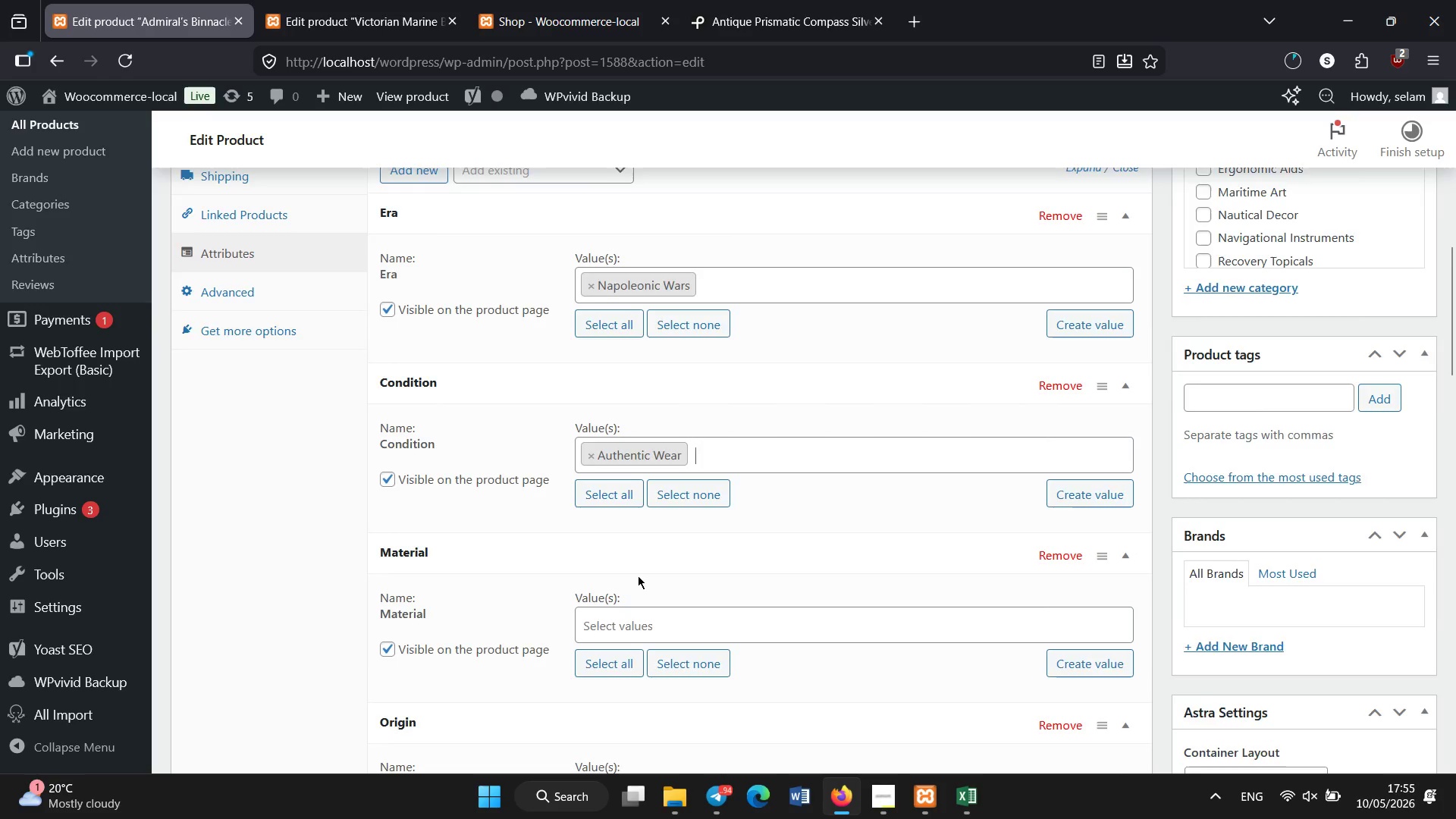 
scroll: coordinate [638, 576], scroll_direction: down, amount: 1.0
 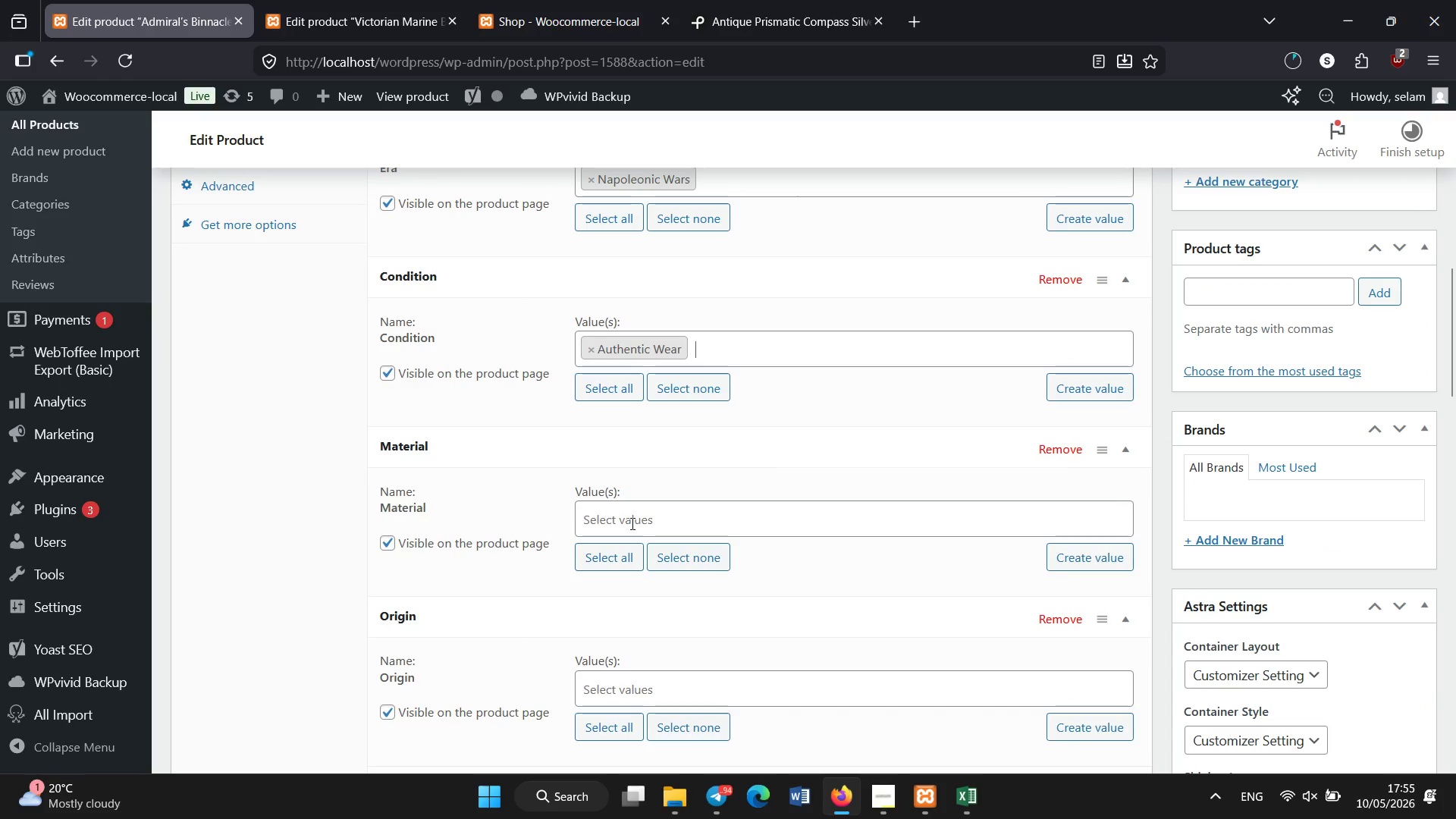 
left_click([632, 524])
 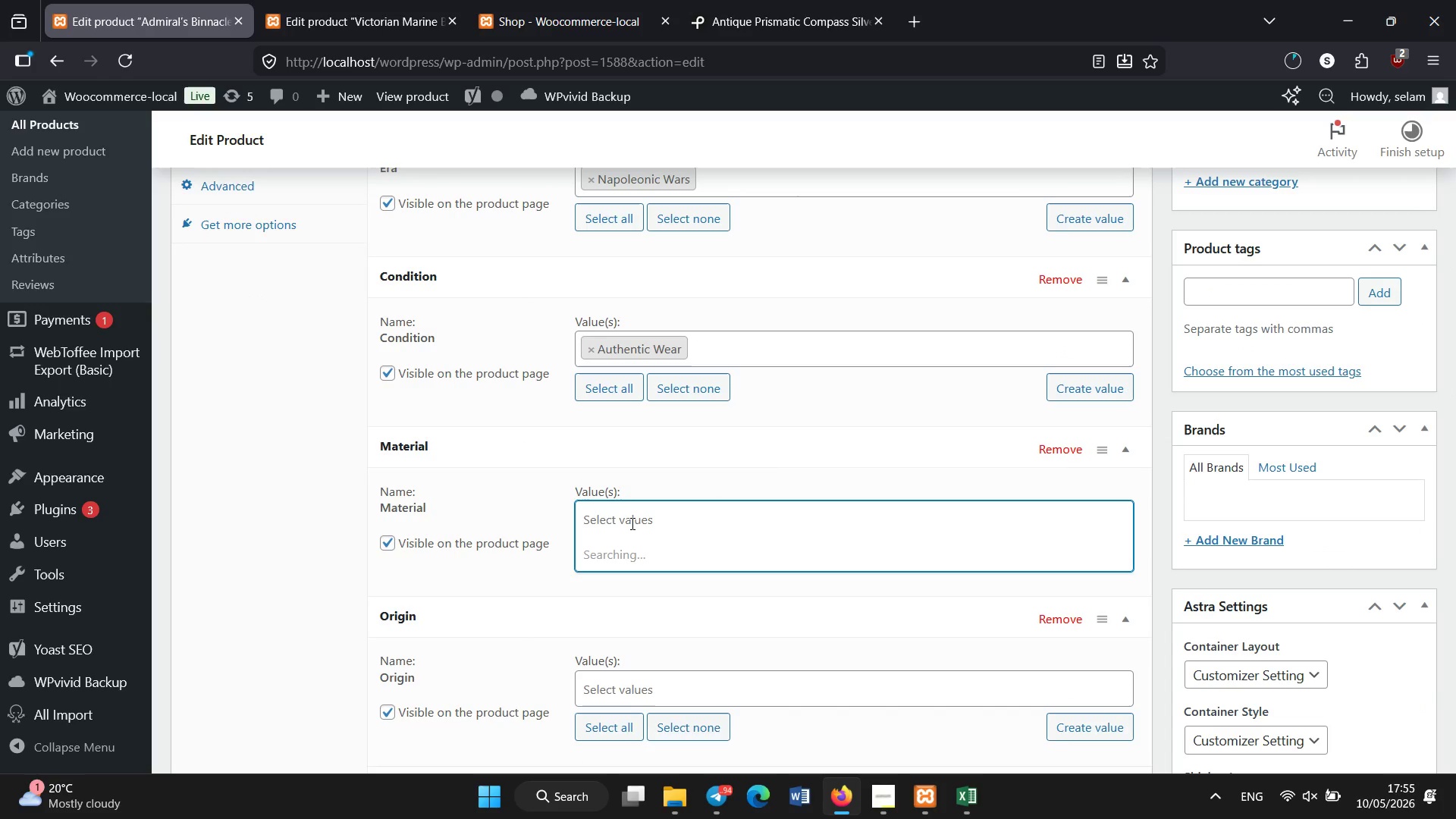 
wait(8.02)
 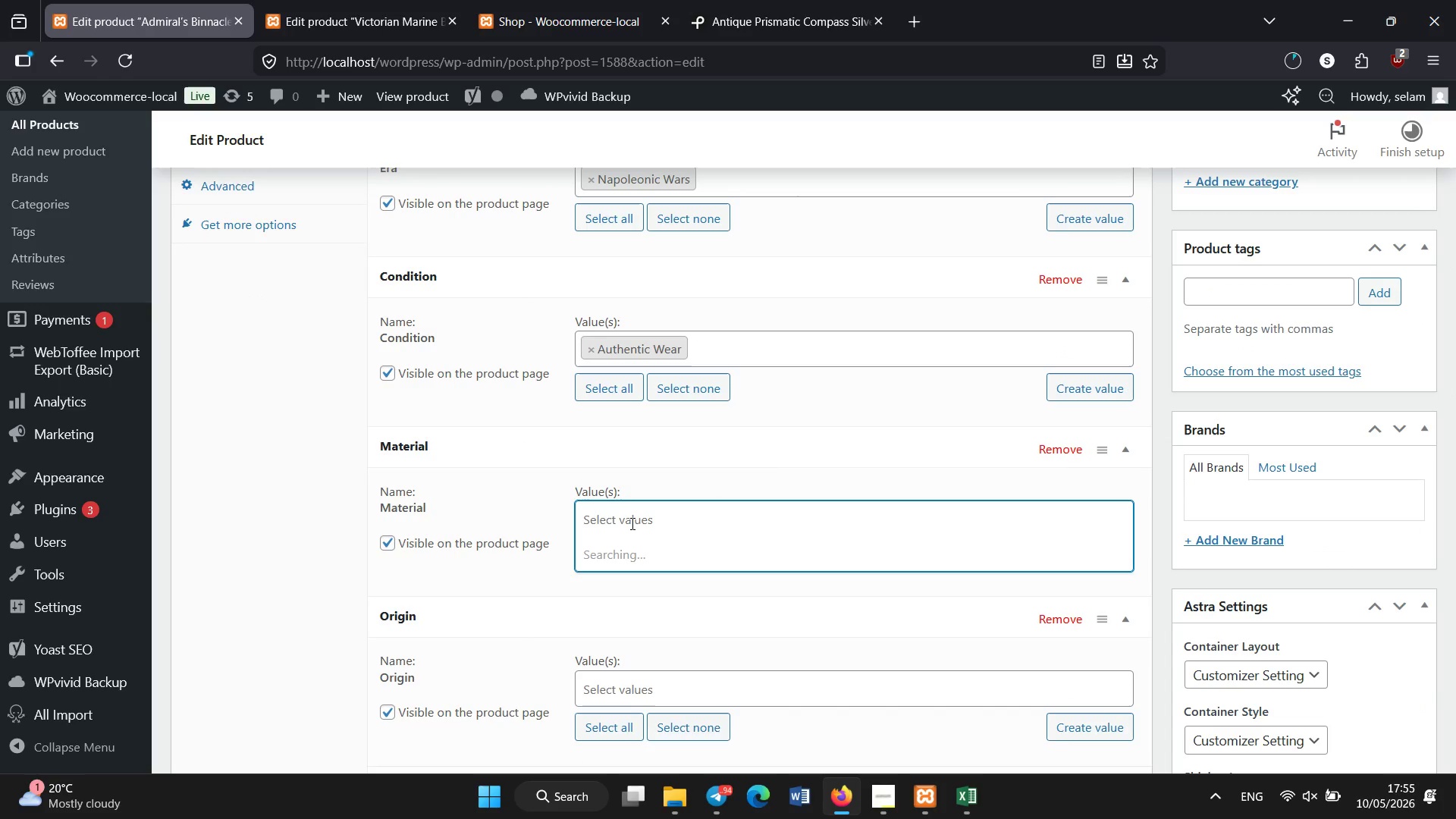 
left_click([610, 719])
 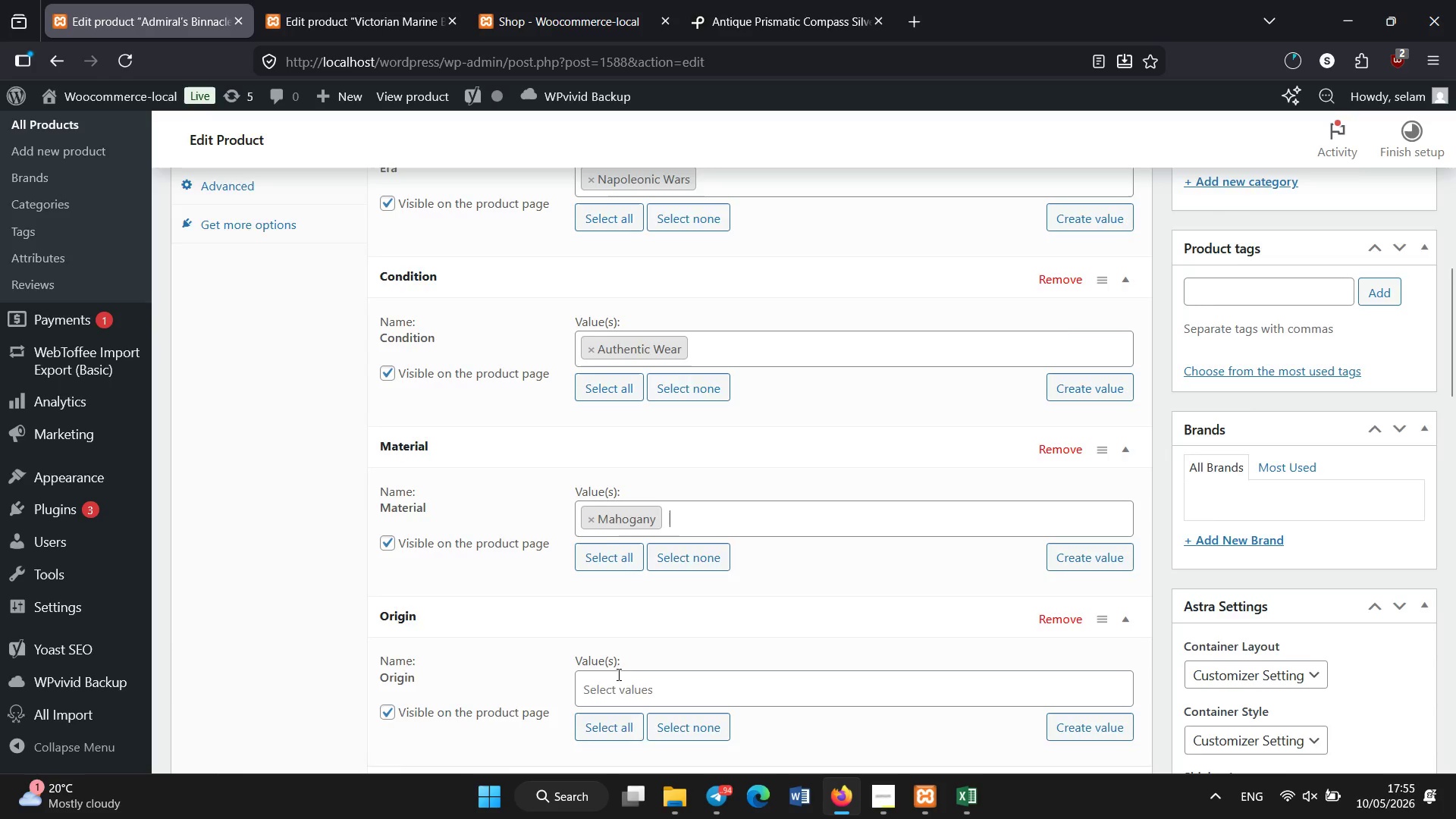 
scroll: coordinate [625, 661], scroll_direction: down, amount: 2.0
 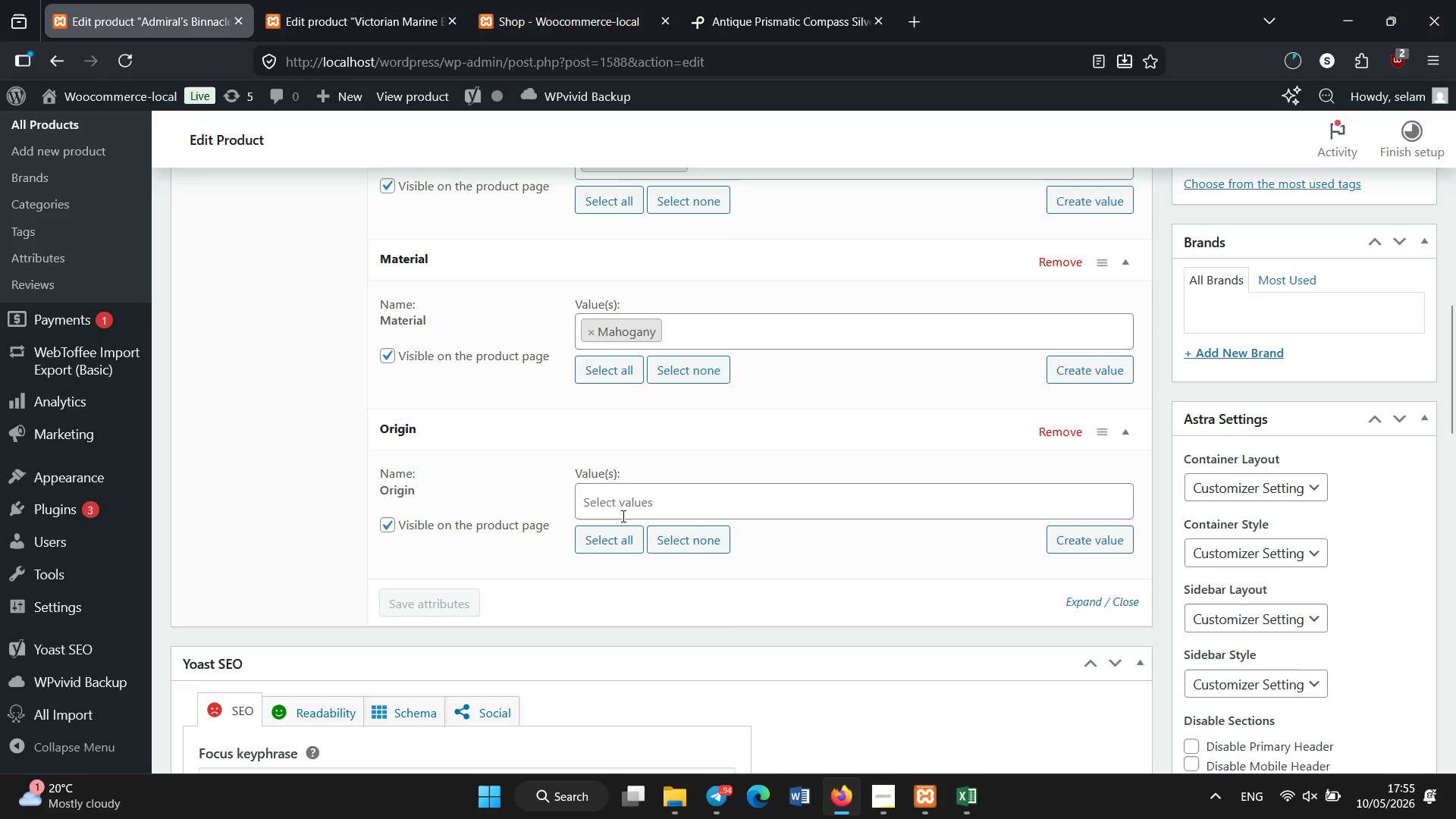 
left_click([622, 497])
 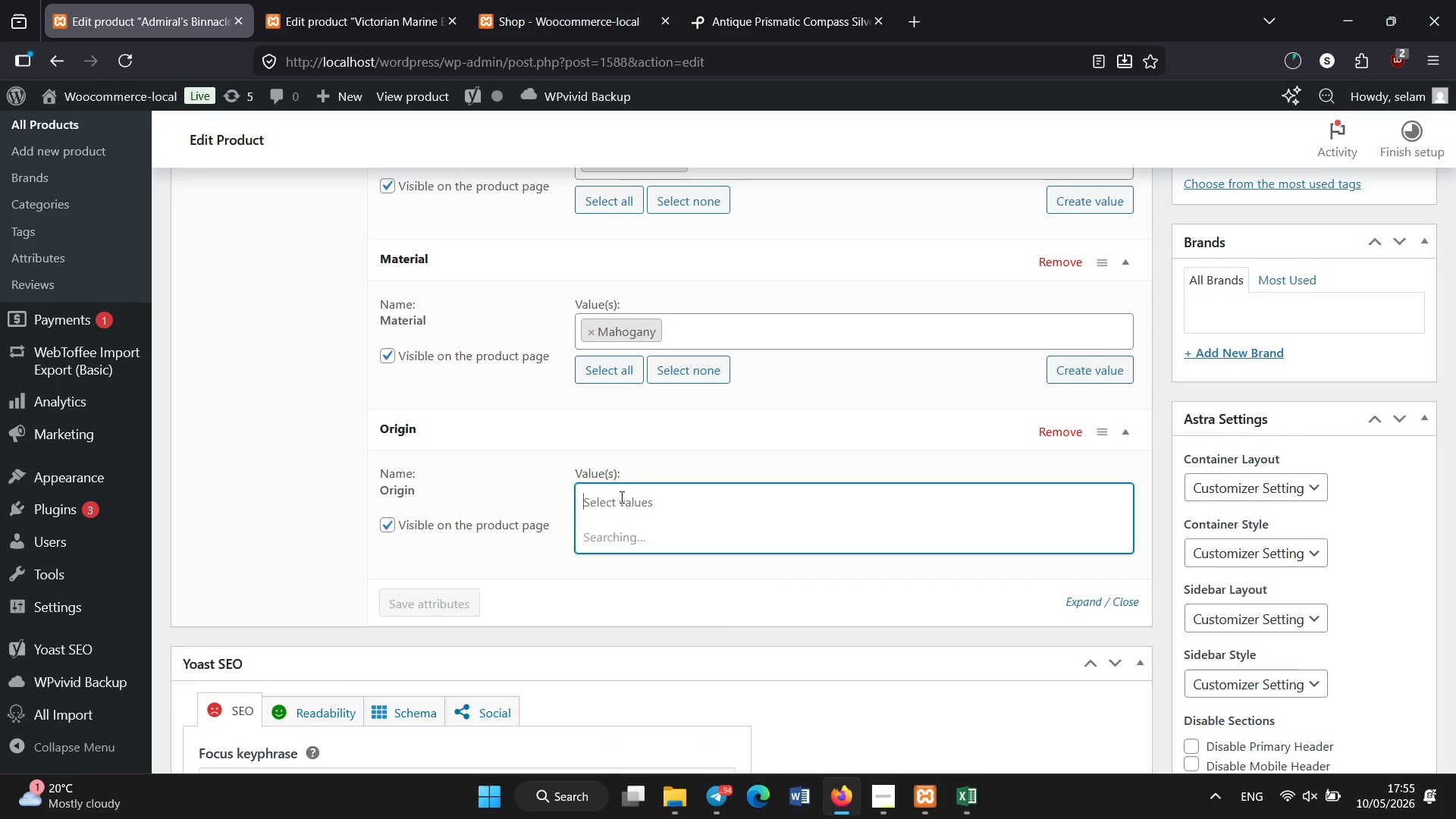 
wait(11.92)
 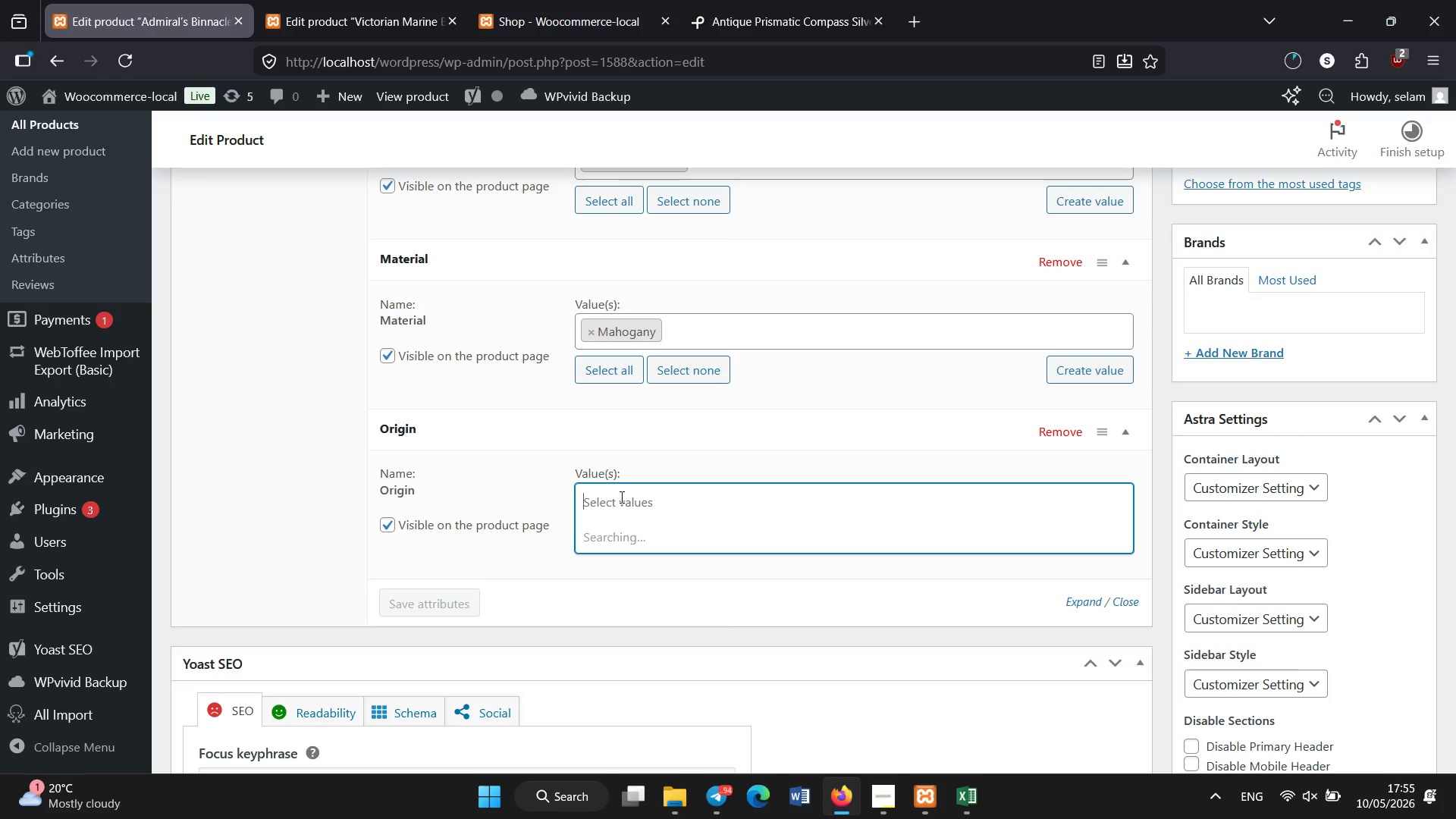 
left_click([623, 669])
 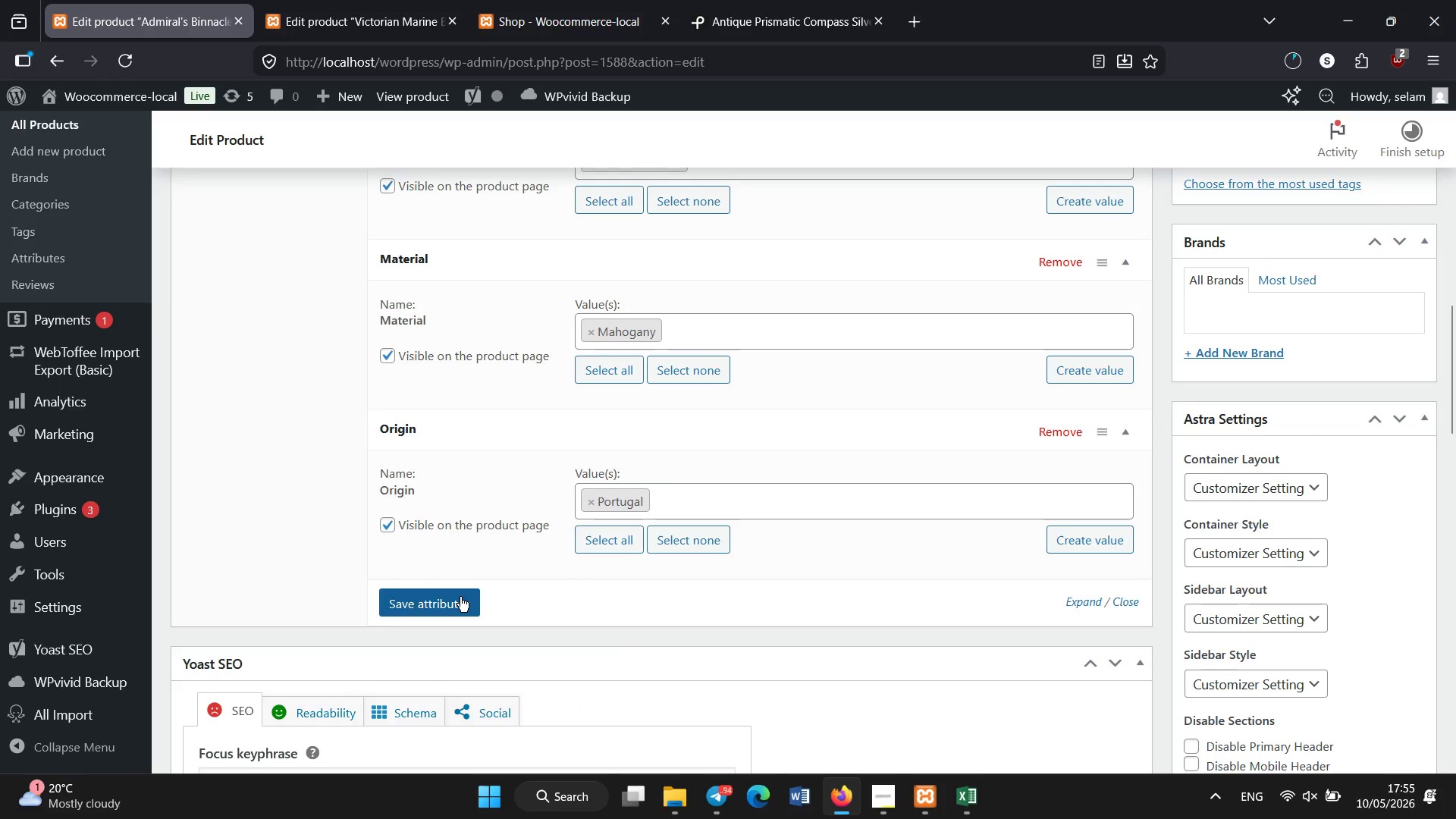 
left_click([460, 597])
 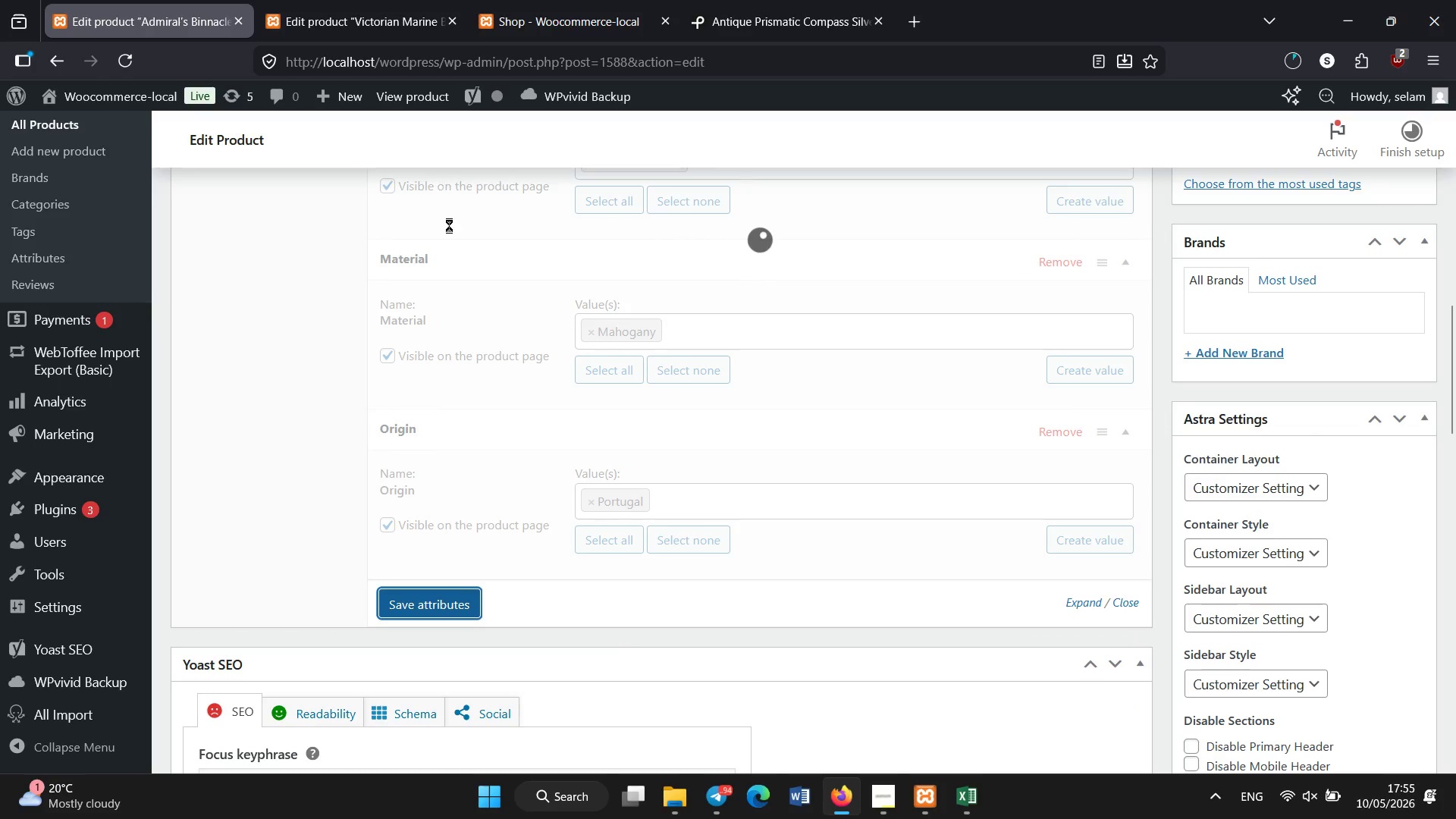 
scroll: coordinate [449, 248], scroll_direction: down, amount: 2.0
 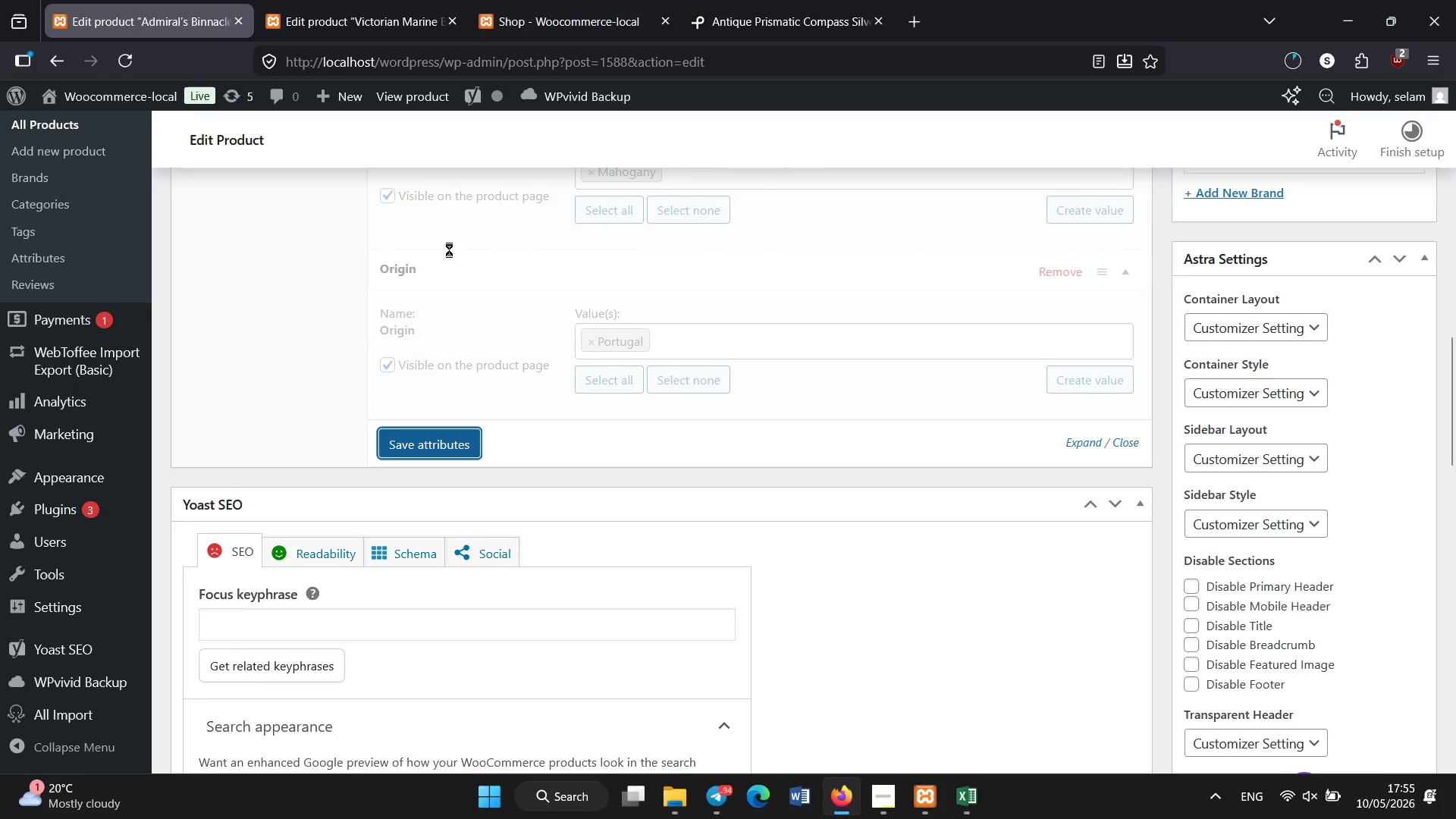 
scroll: coordinate [449, 250], scroll_direction: none, amount: 0.0
 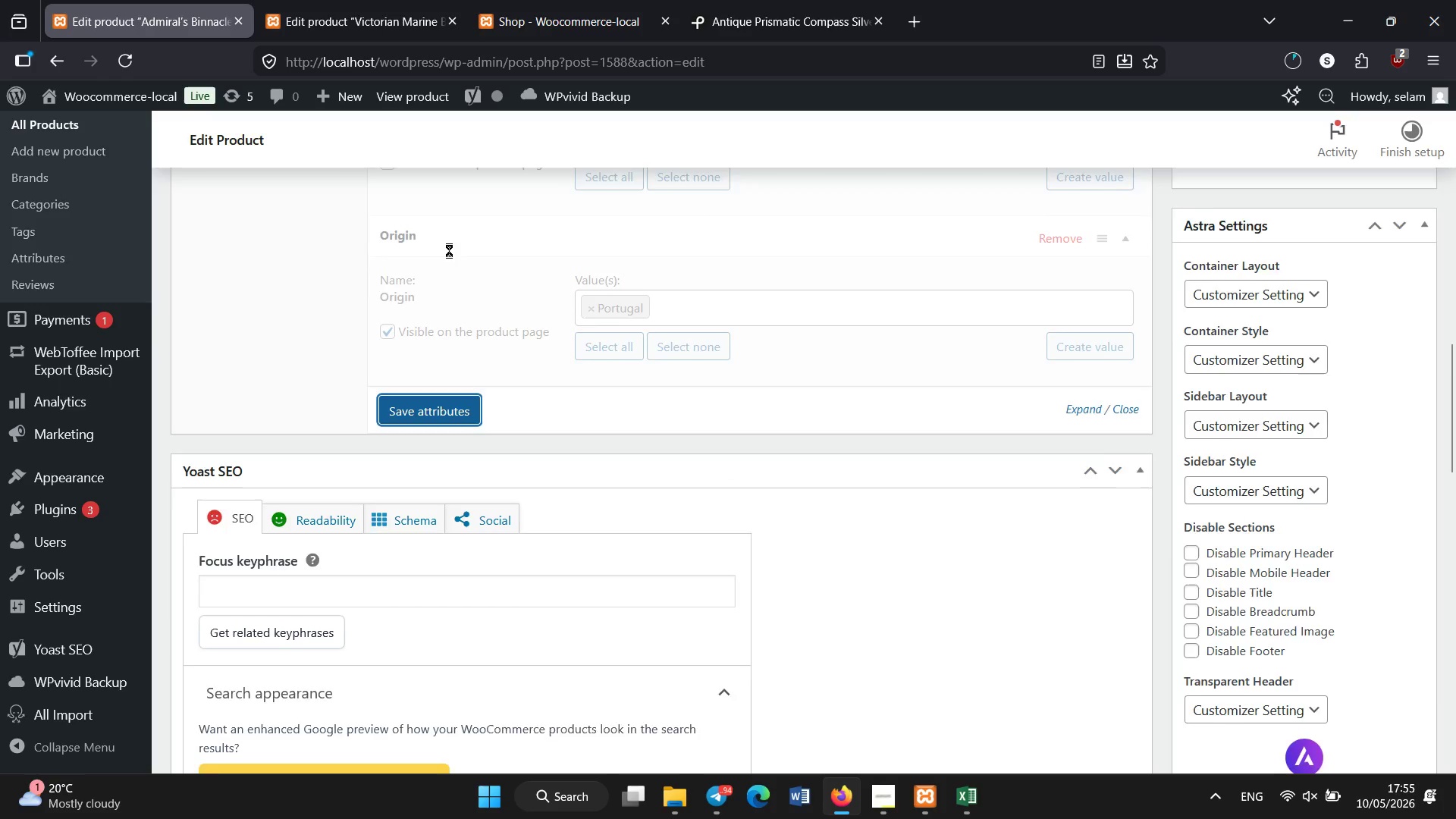 
scroll: coordinate [449, 250], scroll_direction: down, amount: 2.0
 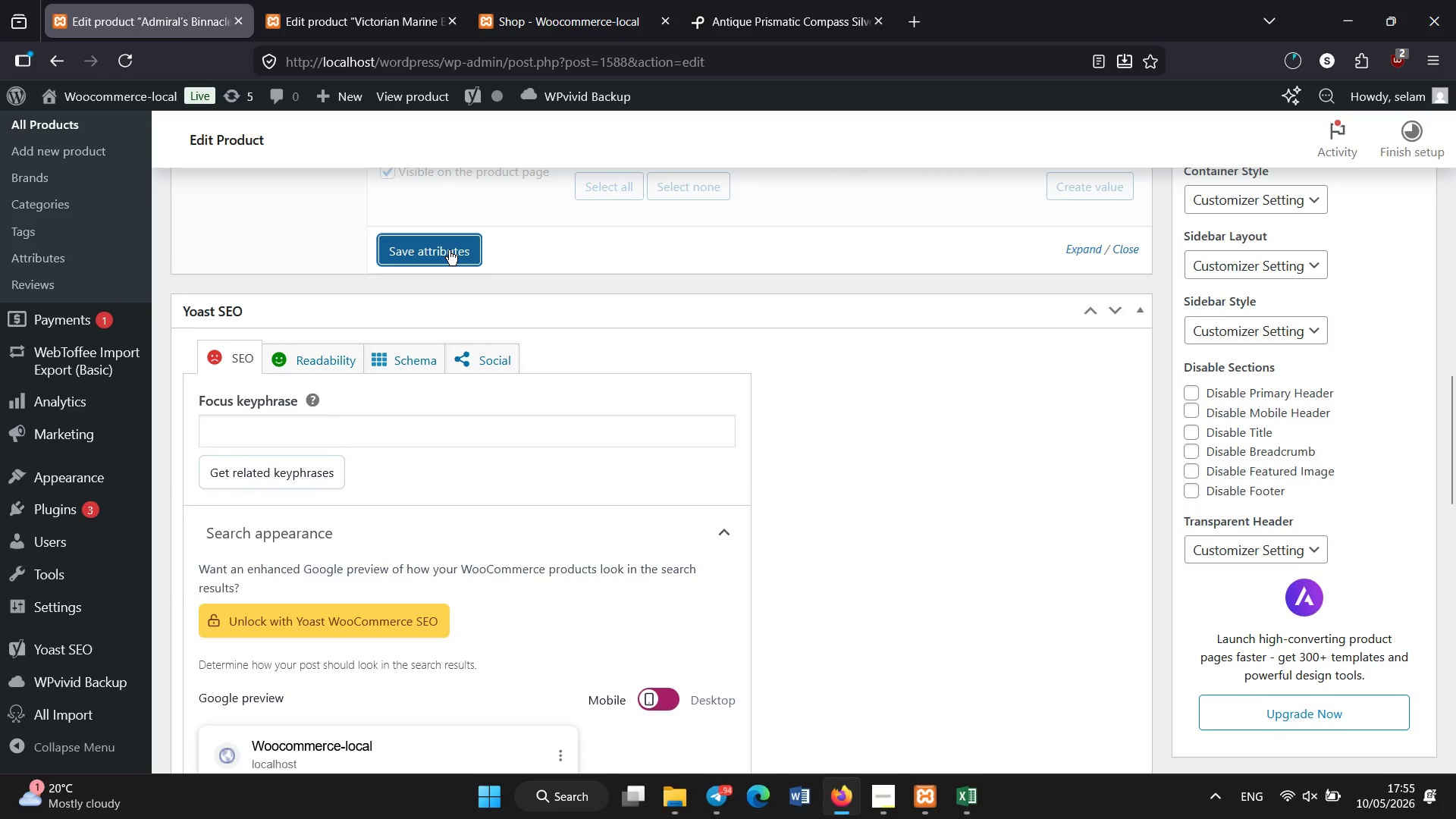 
scroll: coordinate [449, 250], scroll_direction: none, amount: 0.0
 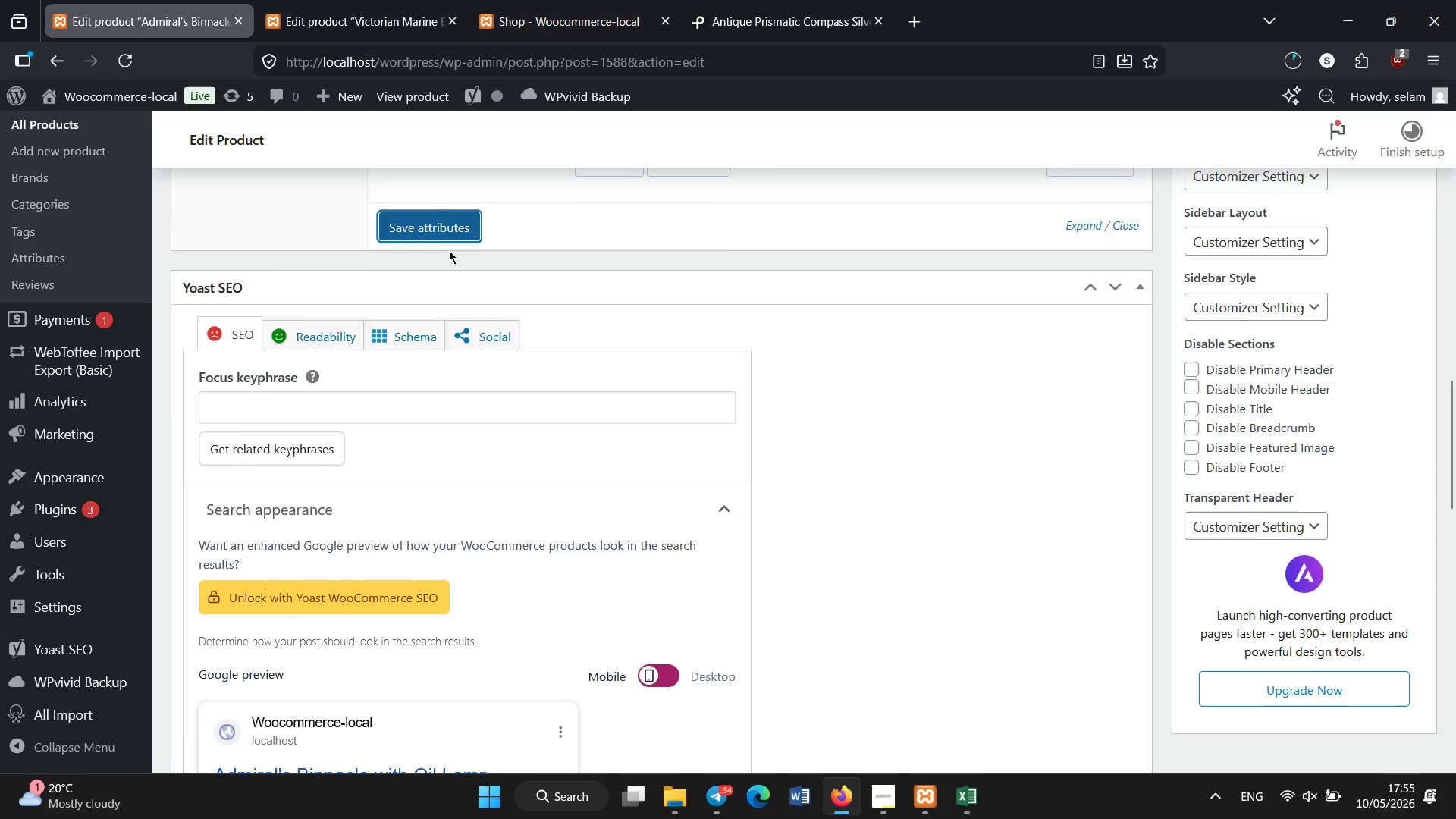 
scroll: coordinate [349, 538], scroll_direction: down, amount: 5.0
 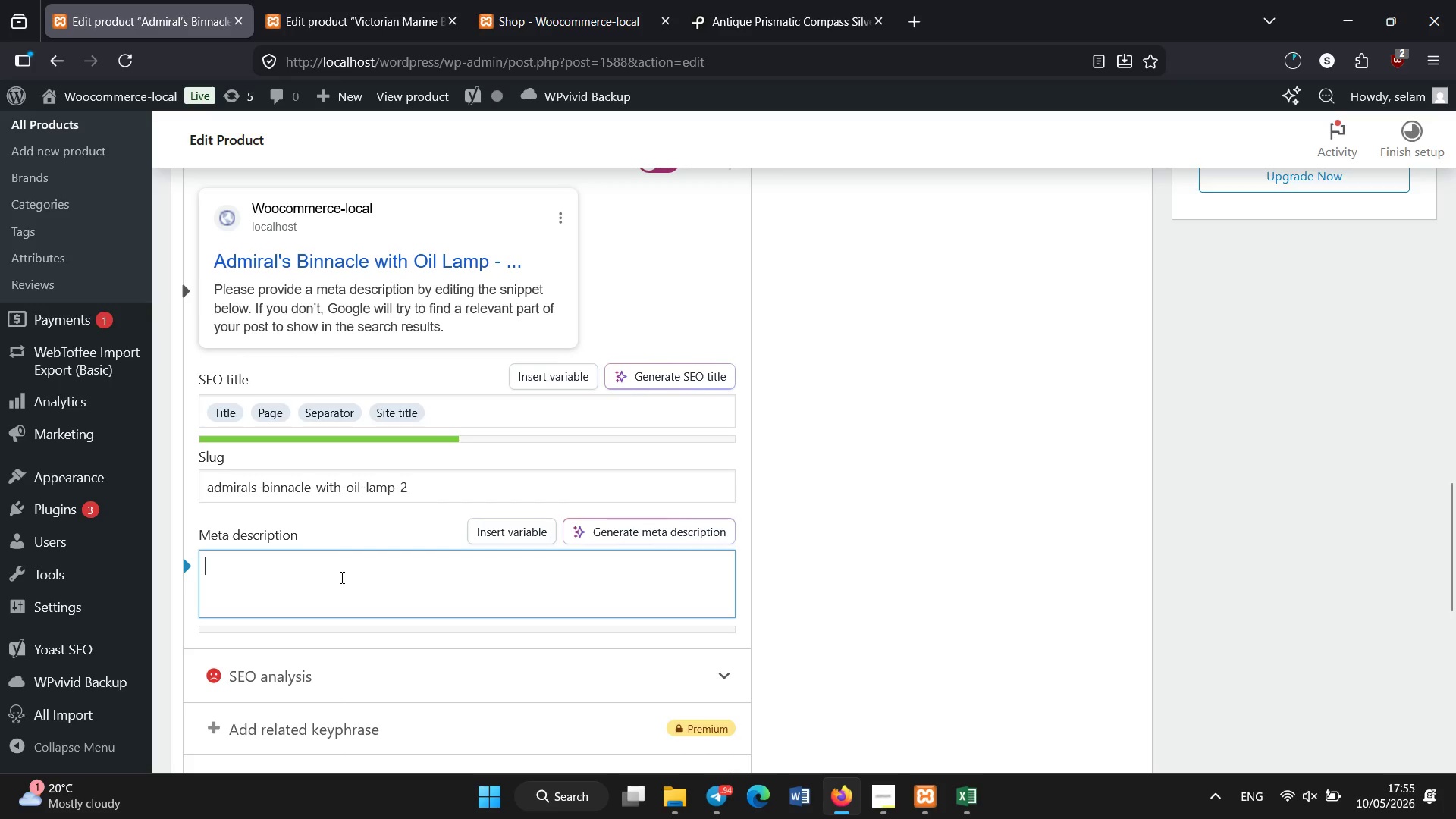 
type(Authentic worn admiral`s bi)
 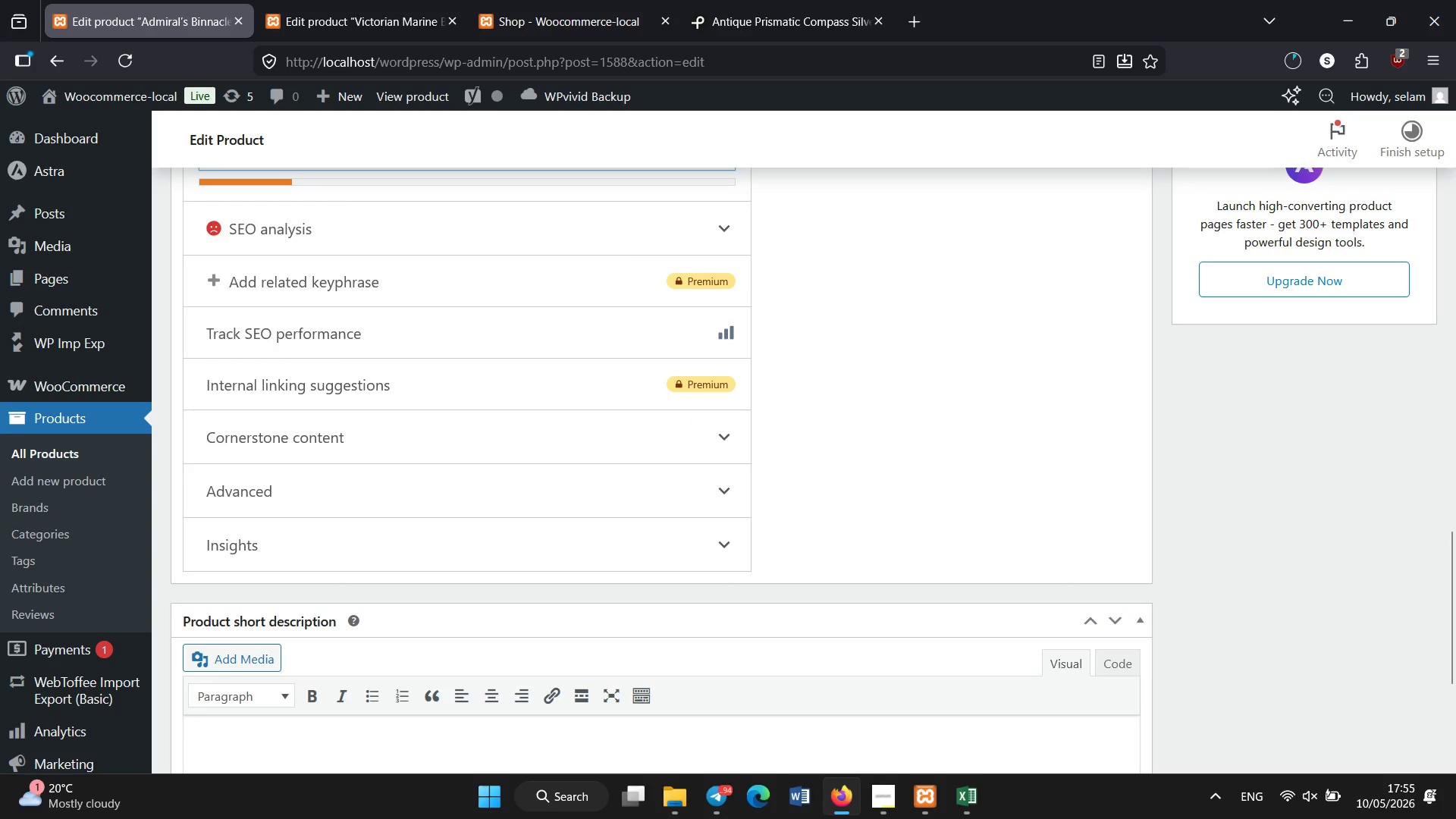 
scroll: coordinate [342, 578], scroll_direction: up, amount: 2.0
 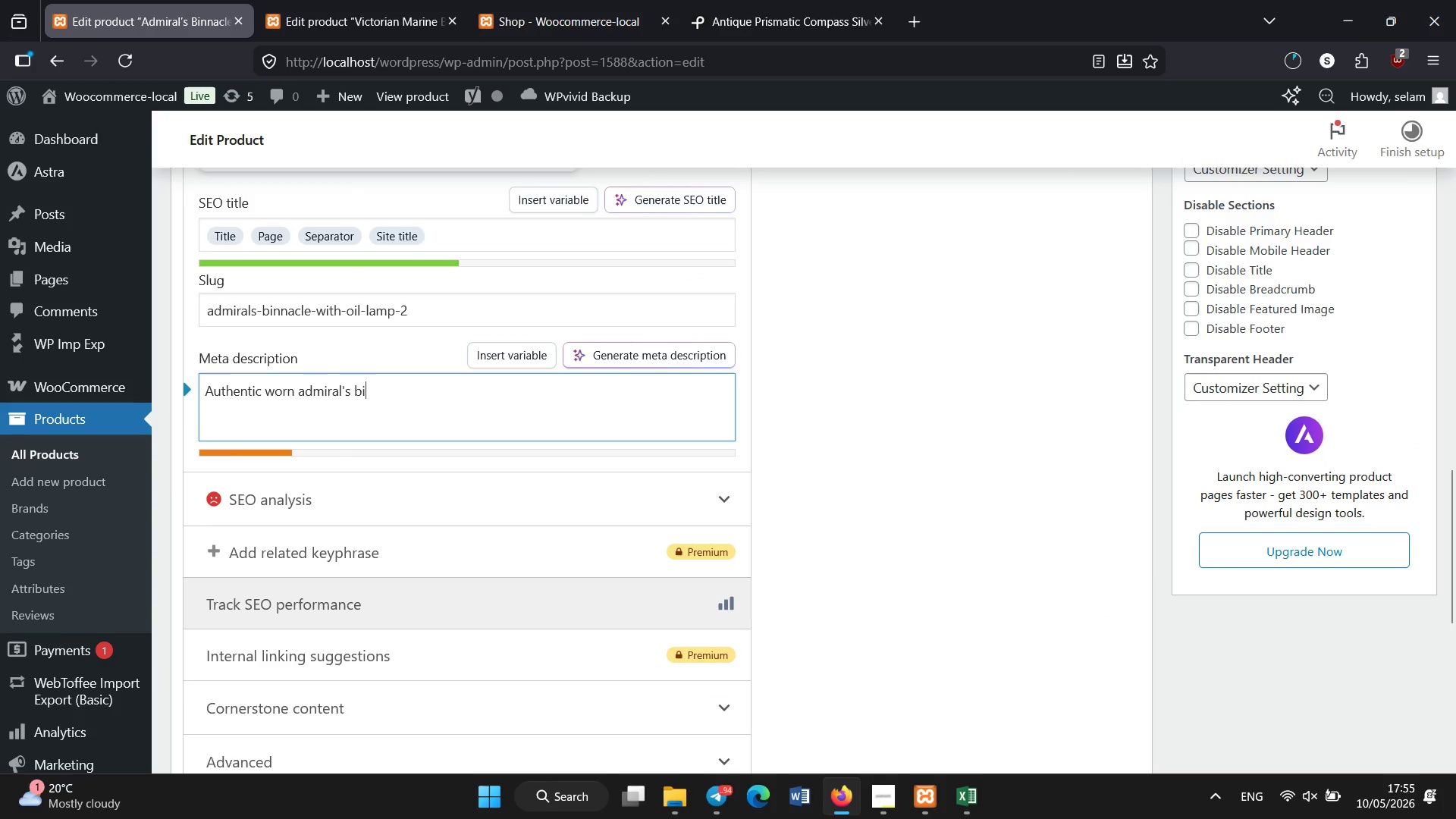 
type(nnacle with oil lamp from Napoleonic Wars. Rare maritime navigation artifact.)
 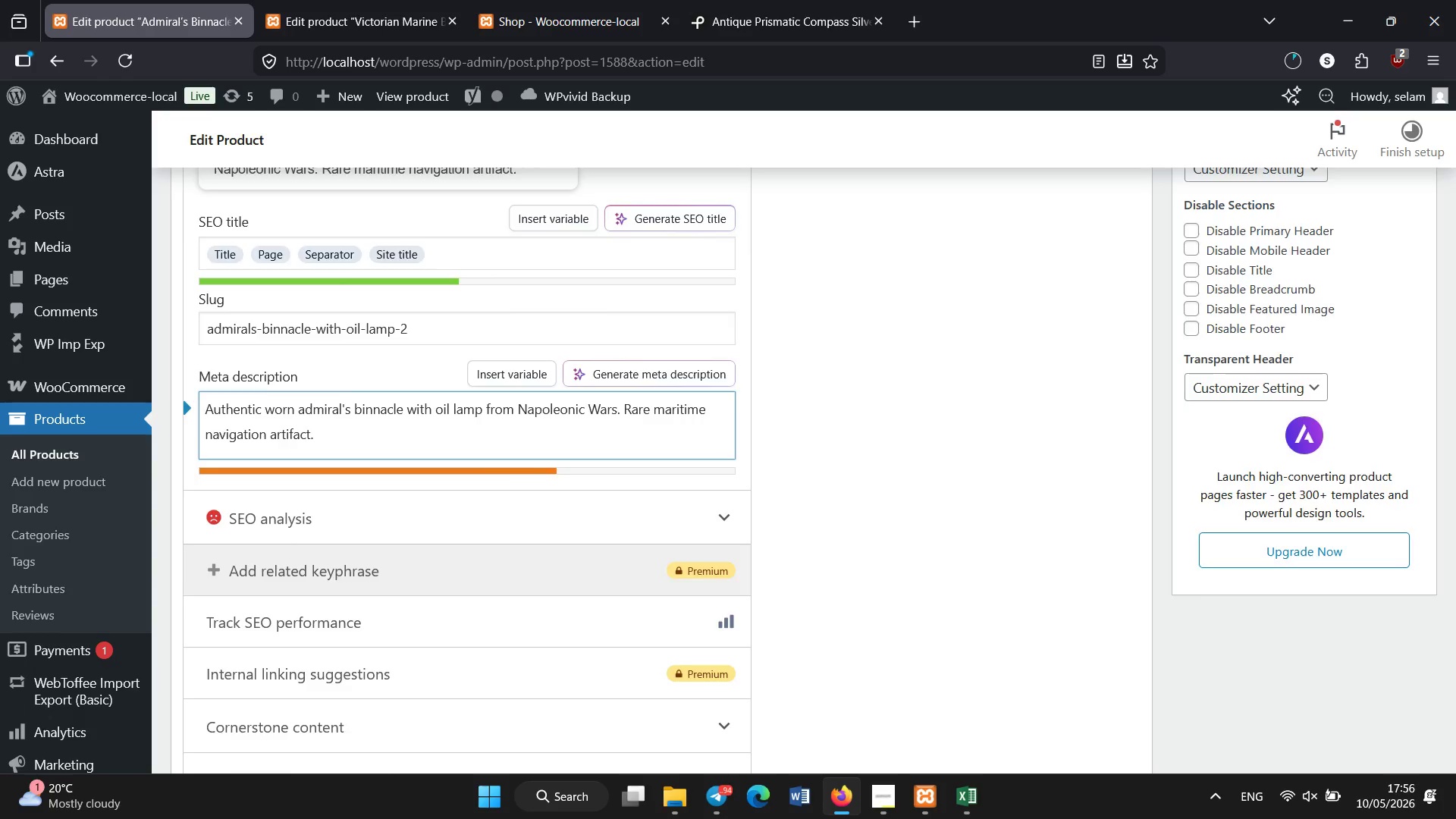 
scroll: coordinate [800, 577], scroll_direction: up, amount: 8.0
 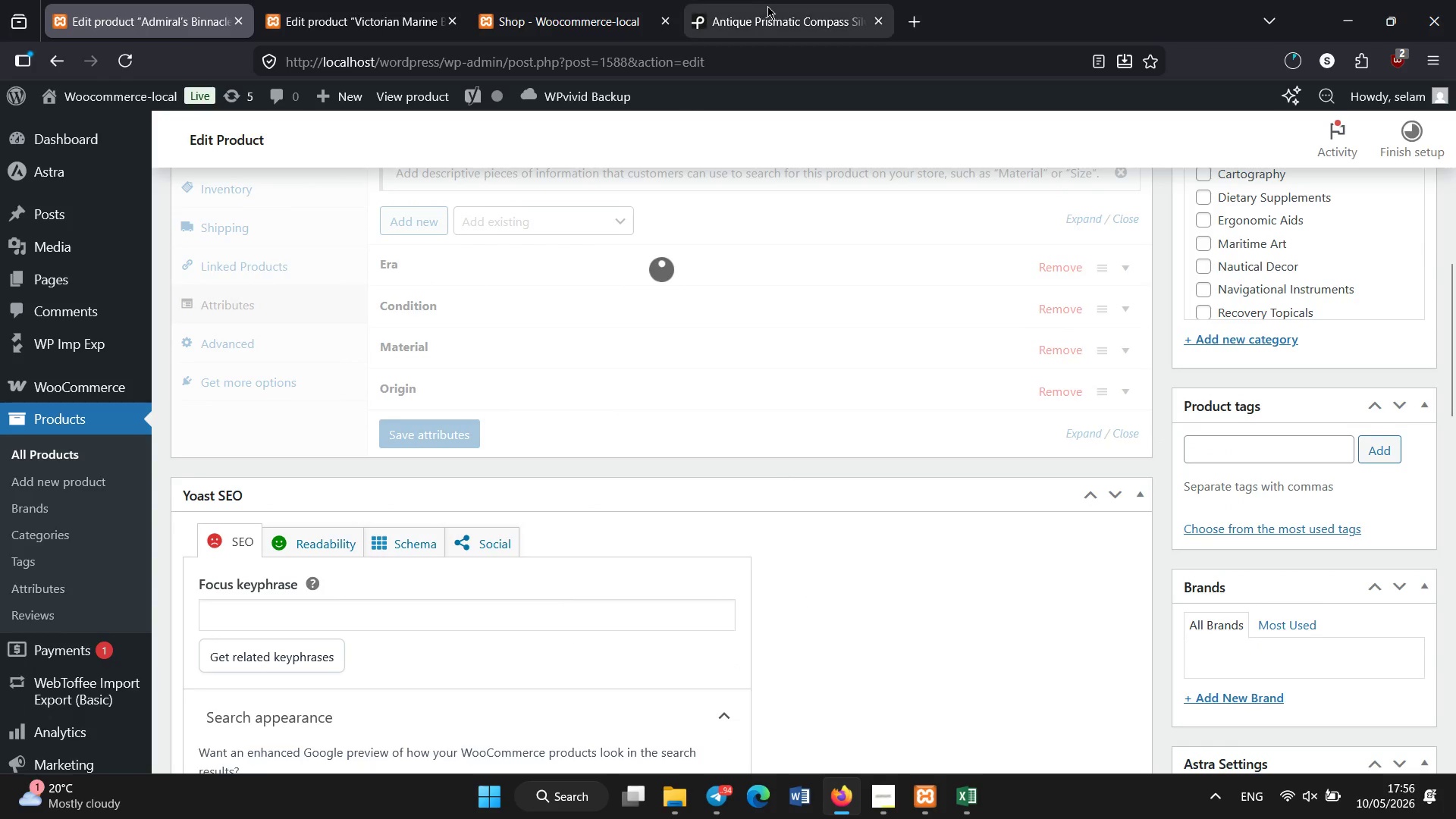 
left_click([769, 3])
 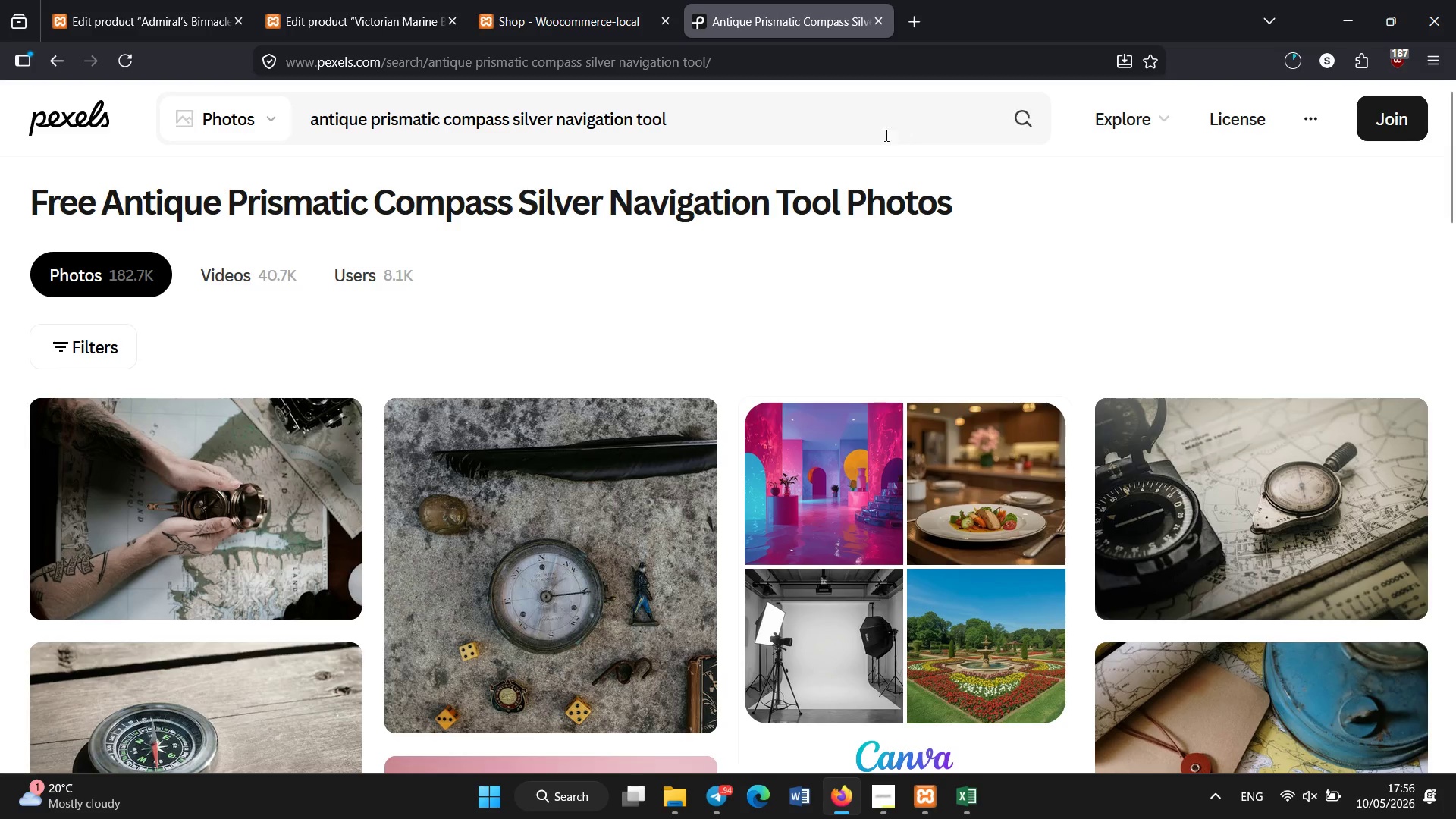 
left_click([877, 125])
 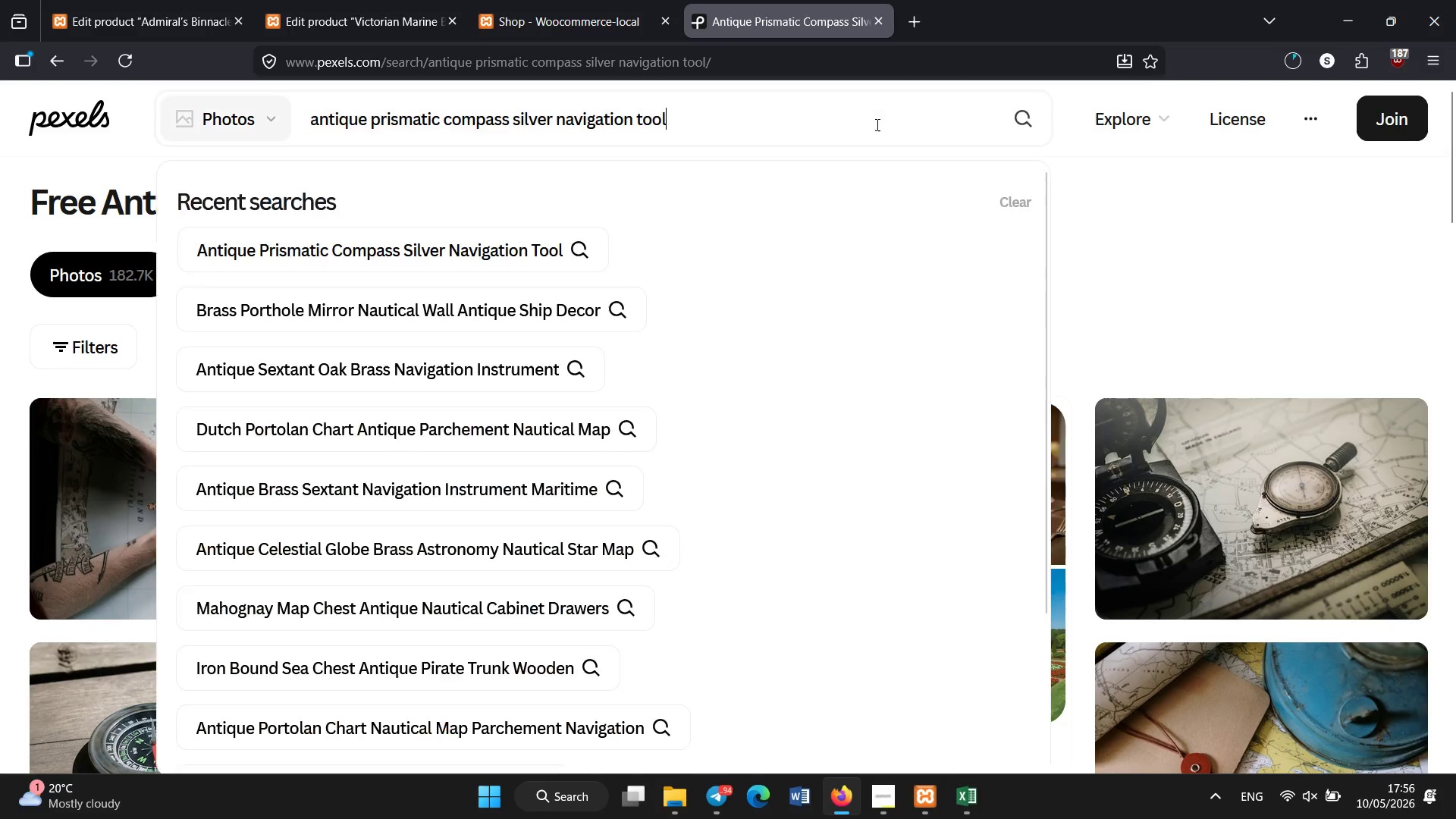 
key(Control+A)
 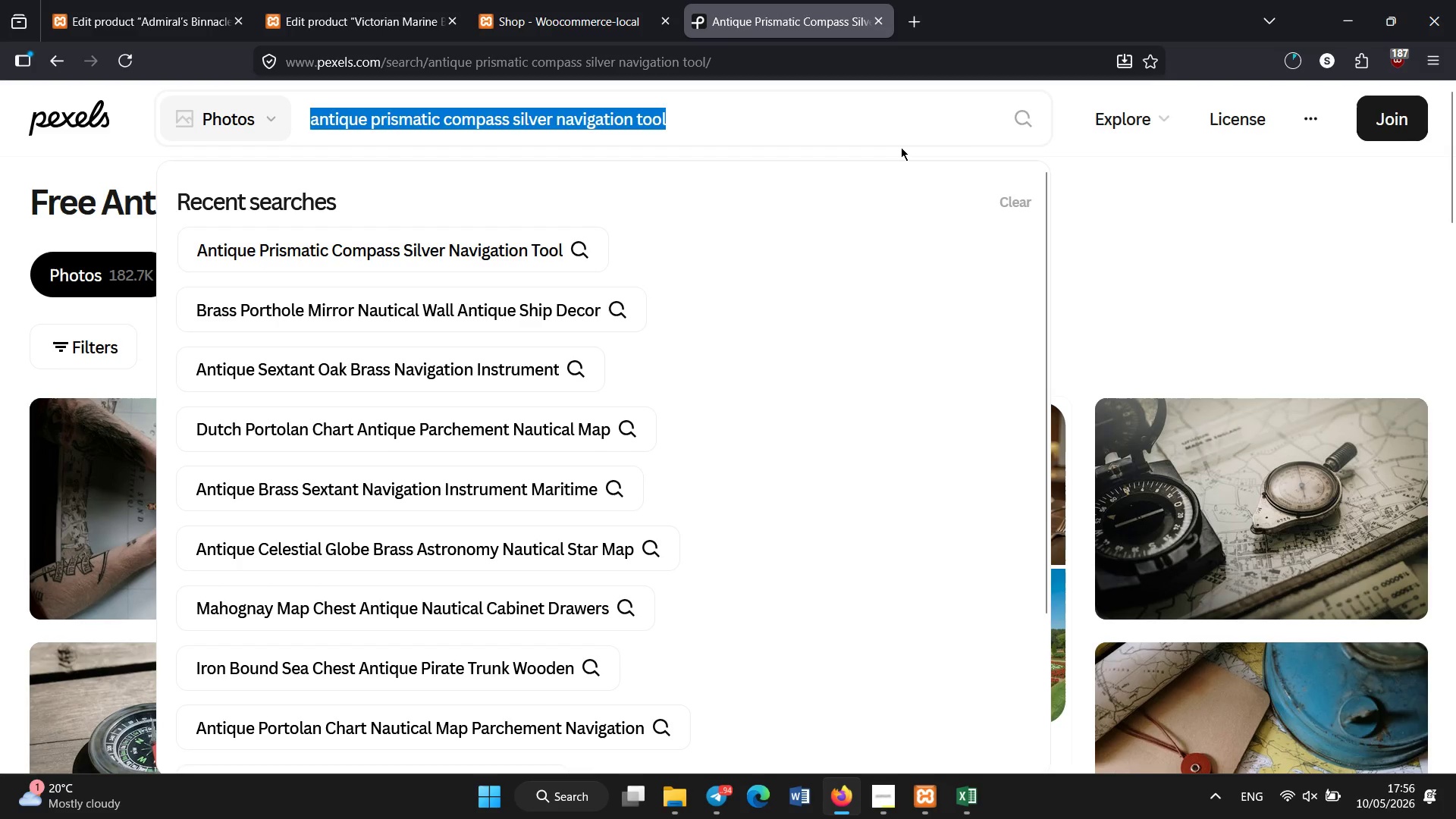 
key(Backspace)
type(nval binnacle oil lamp antique brass ship)
 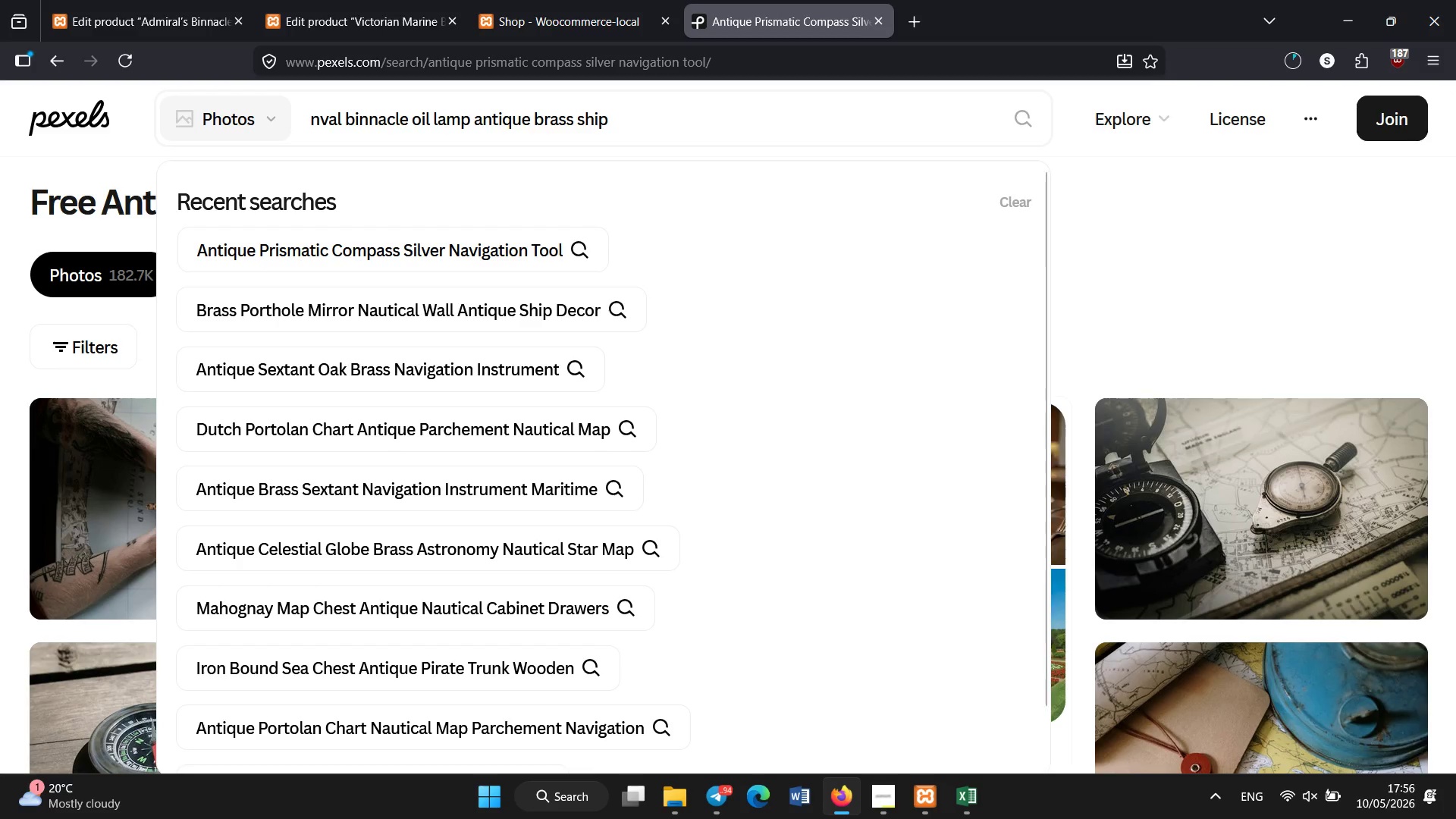 
key(Enter)
 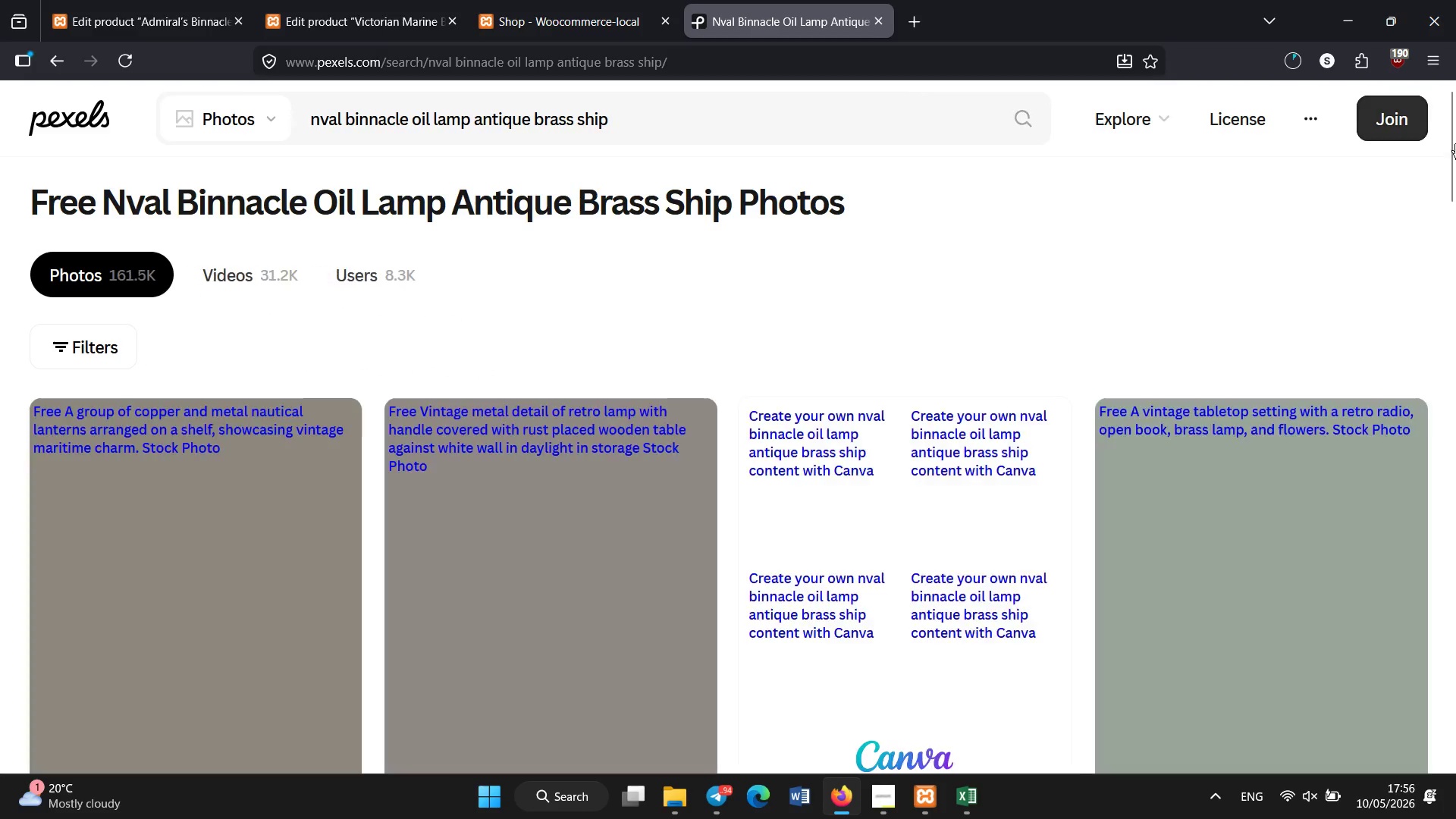 
wait(6.06)
 